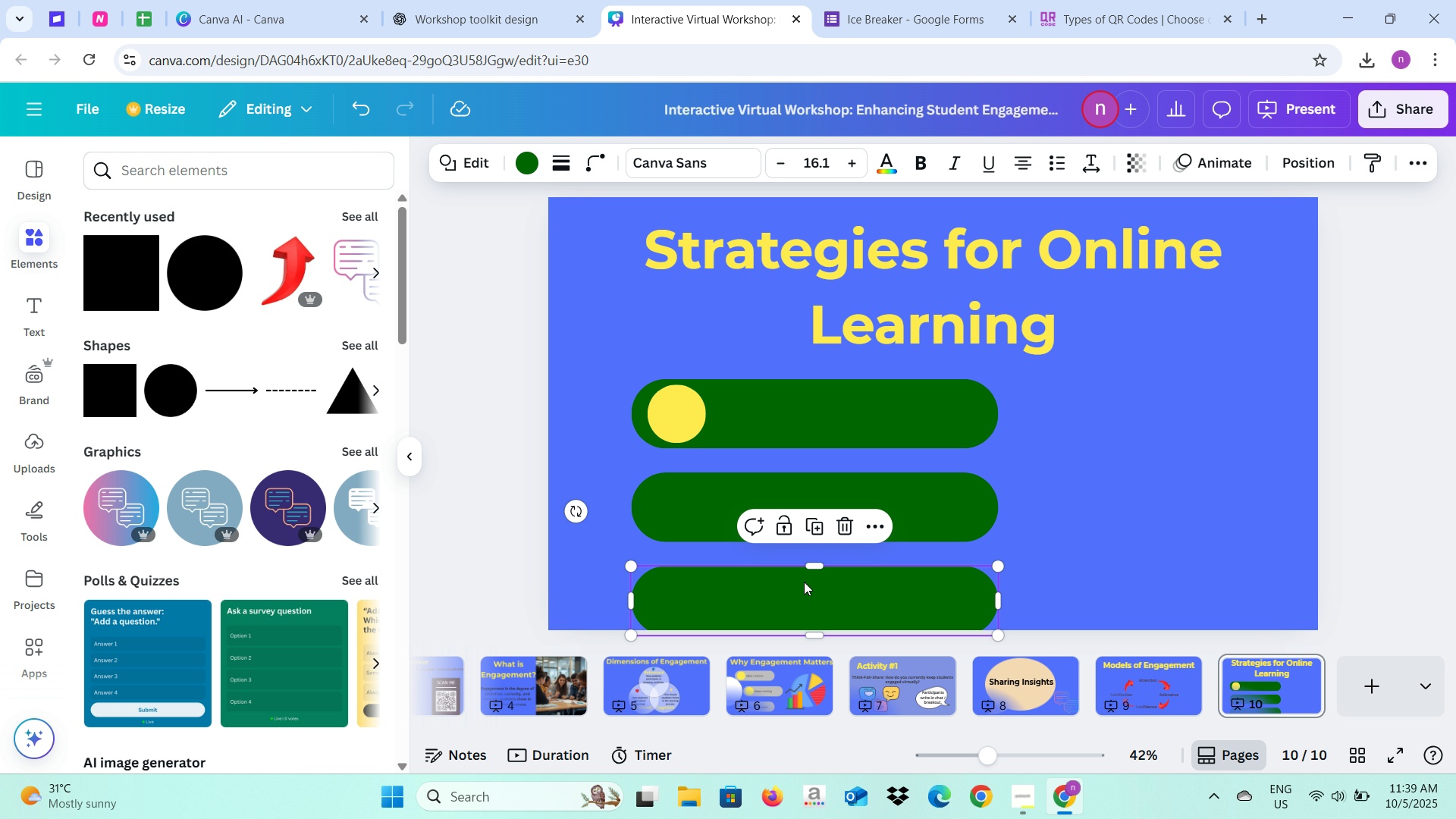 
left_click_drag(start_coordinate=[804, 588], to_coordinate=[805, 574])
 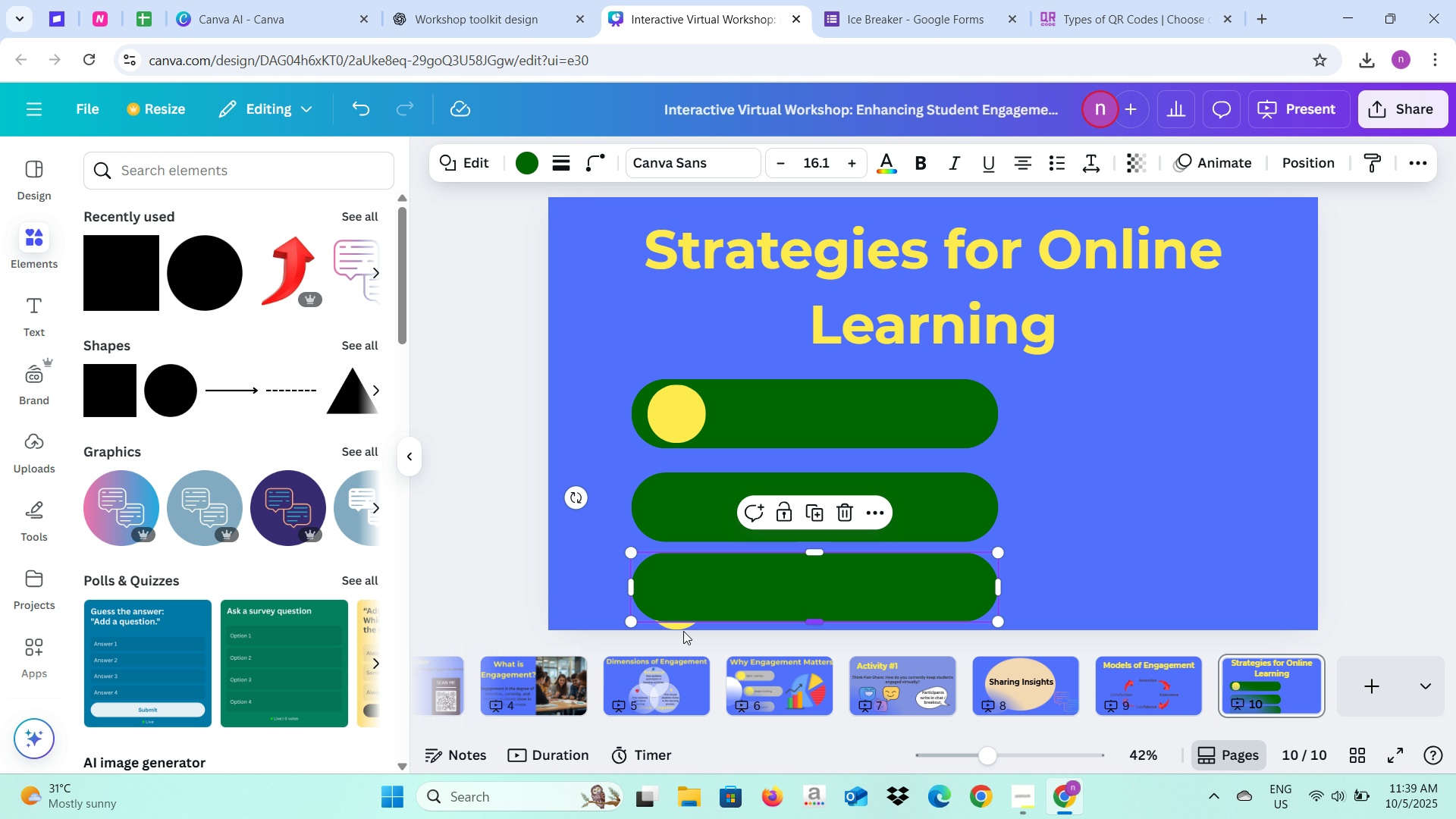 
left_click([582, 597])
 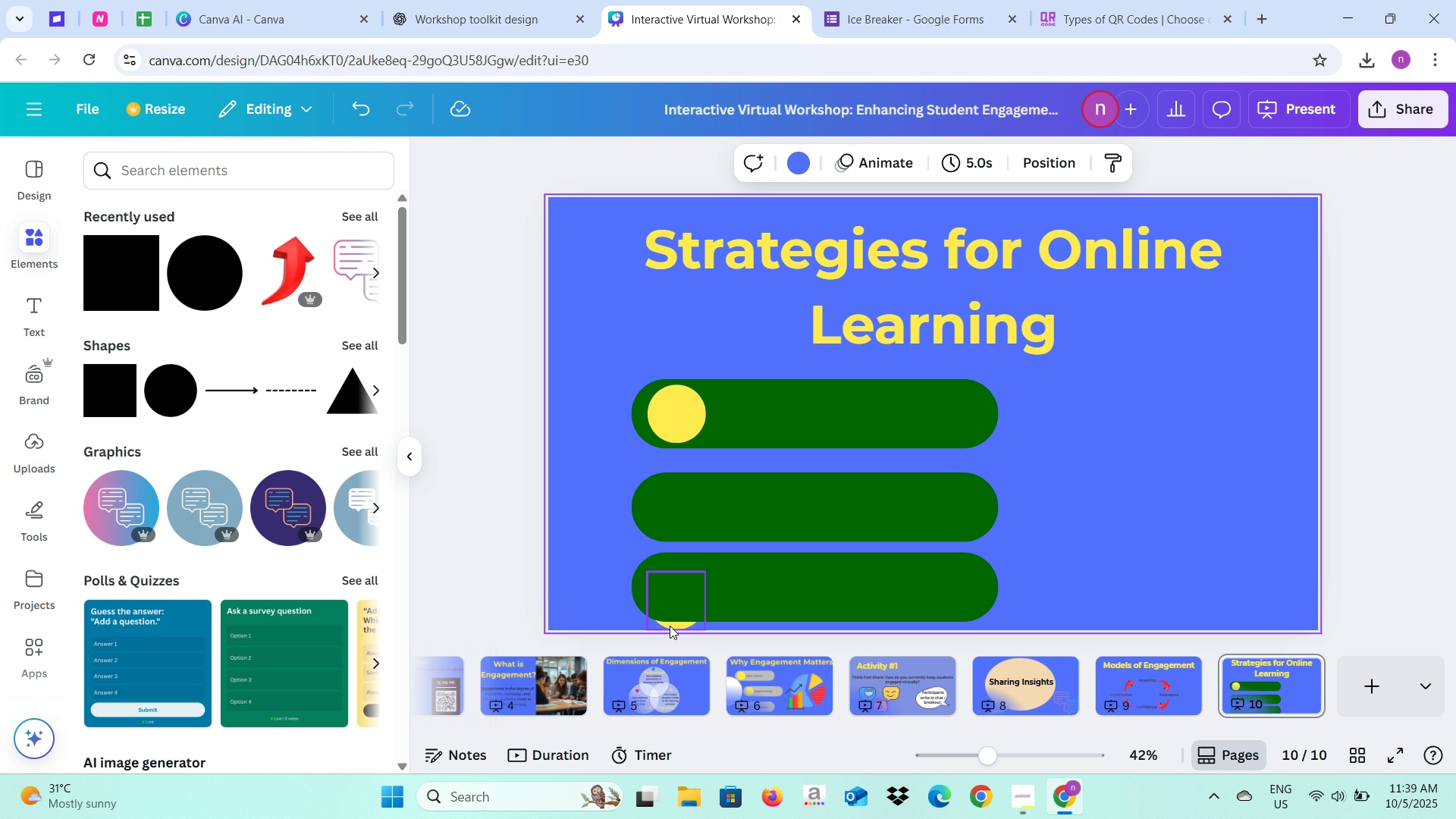 
left_click([670, 626])
 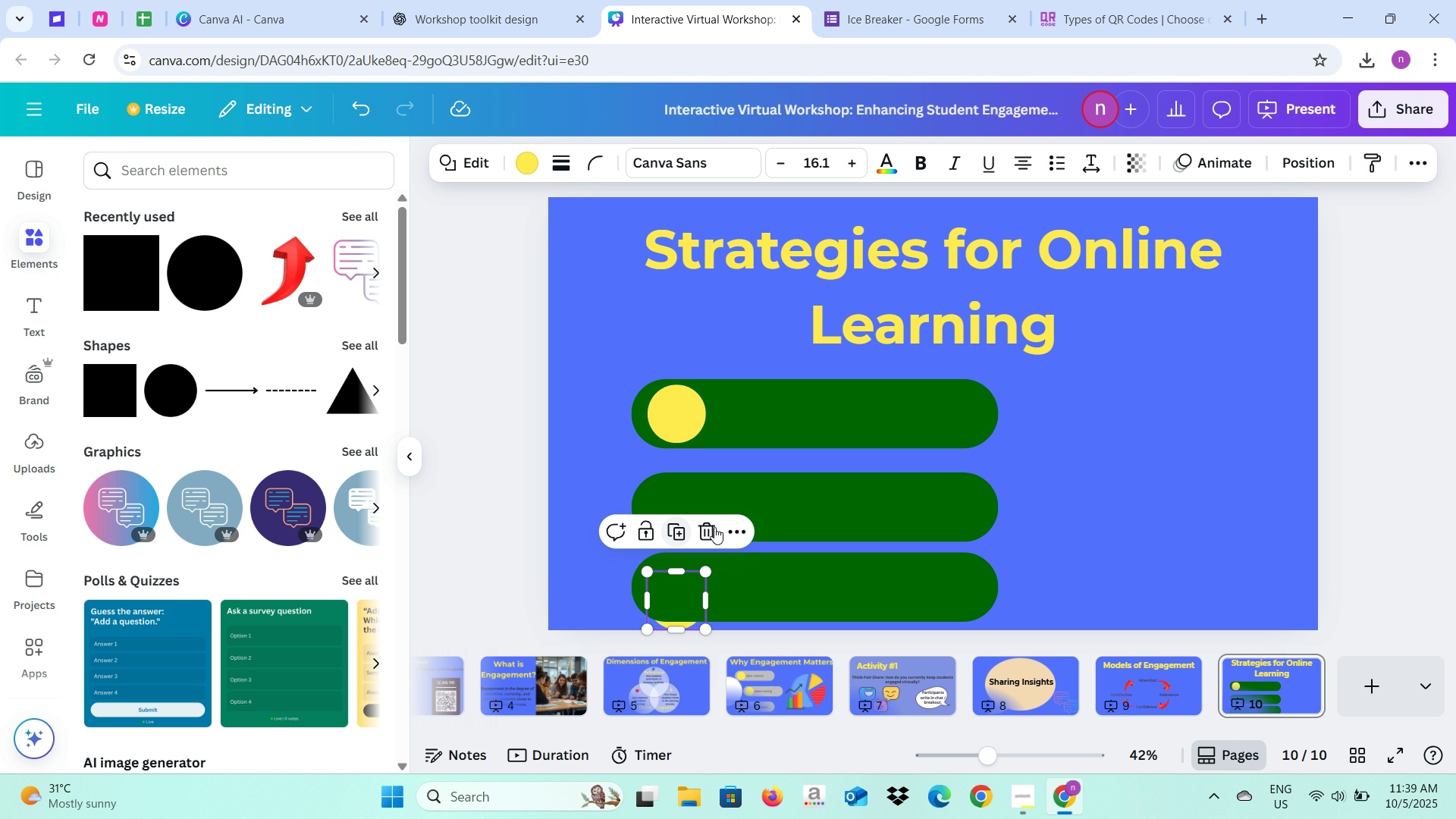 
left_click([733, 527])
 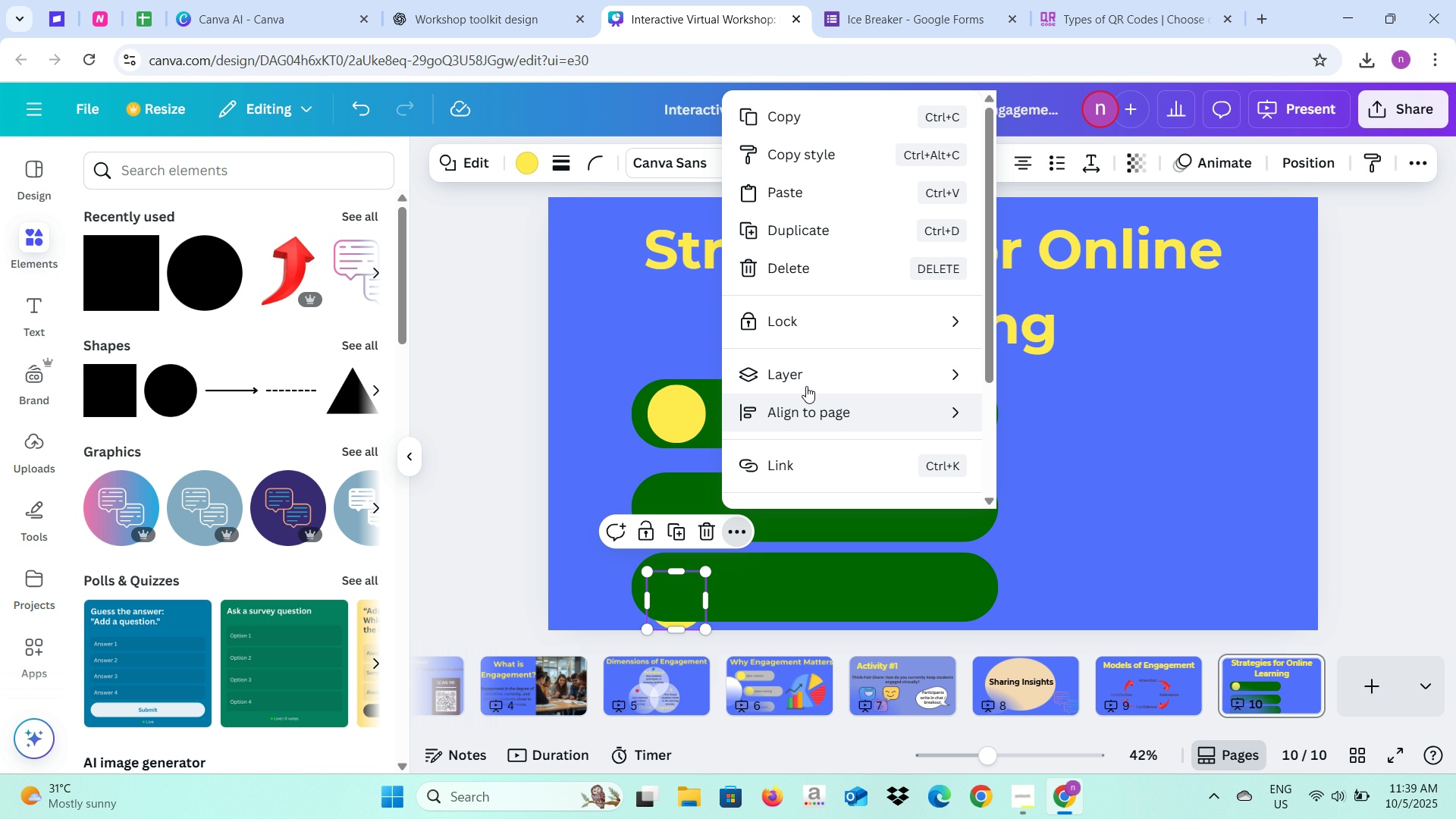 
left_click([806, 378])
 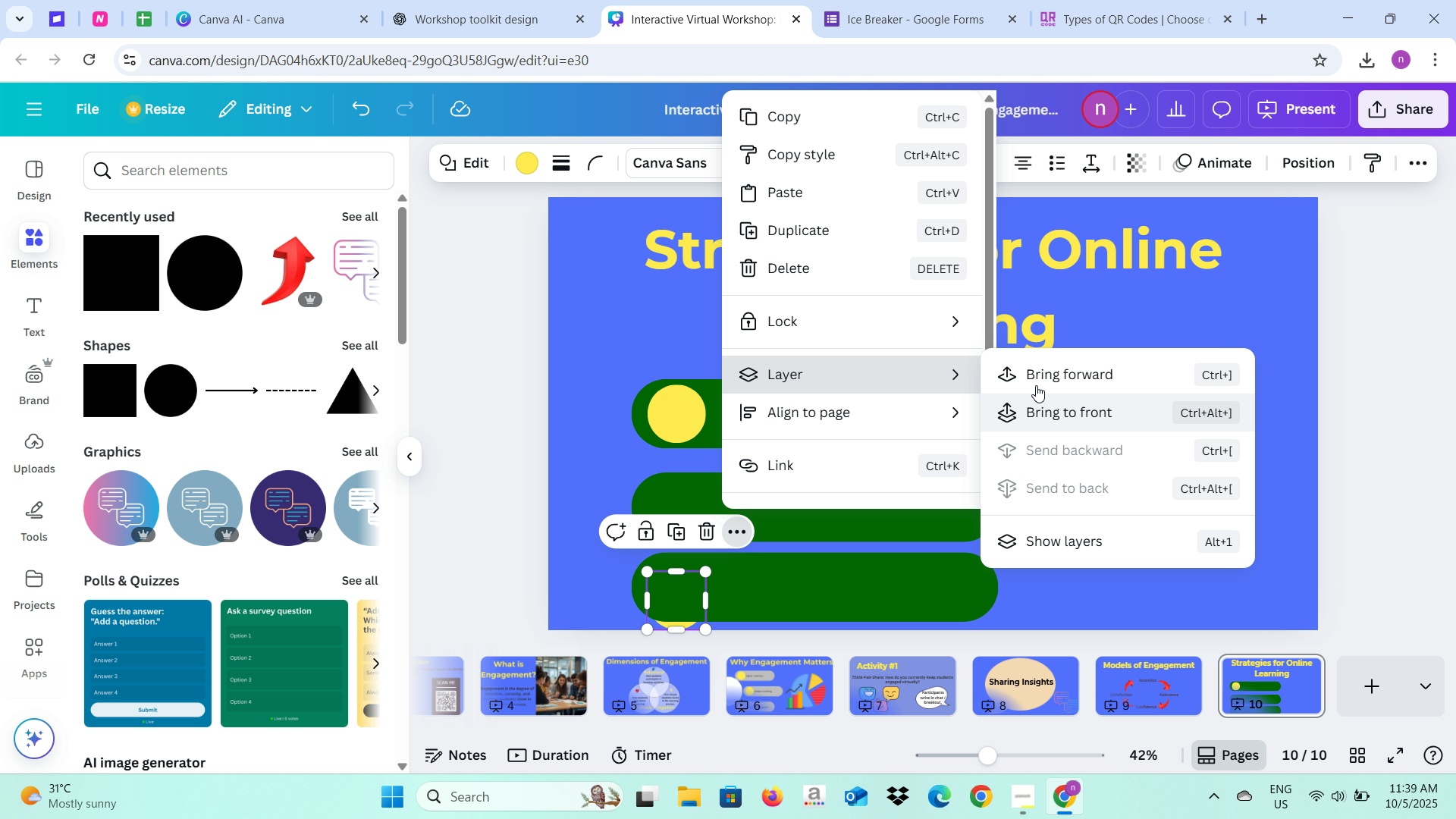 
left_click([1037, 385])
 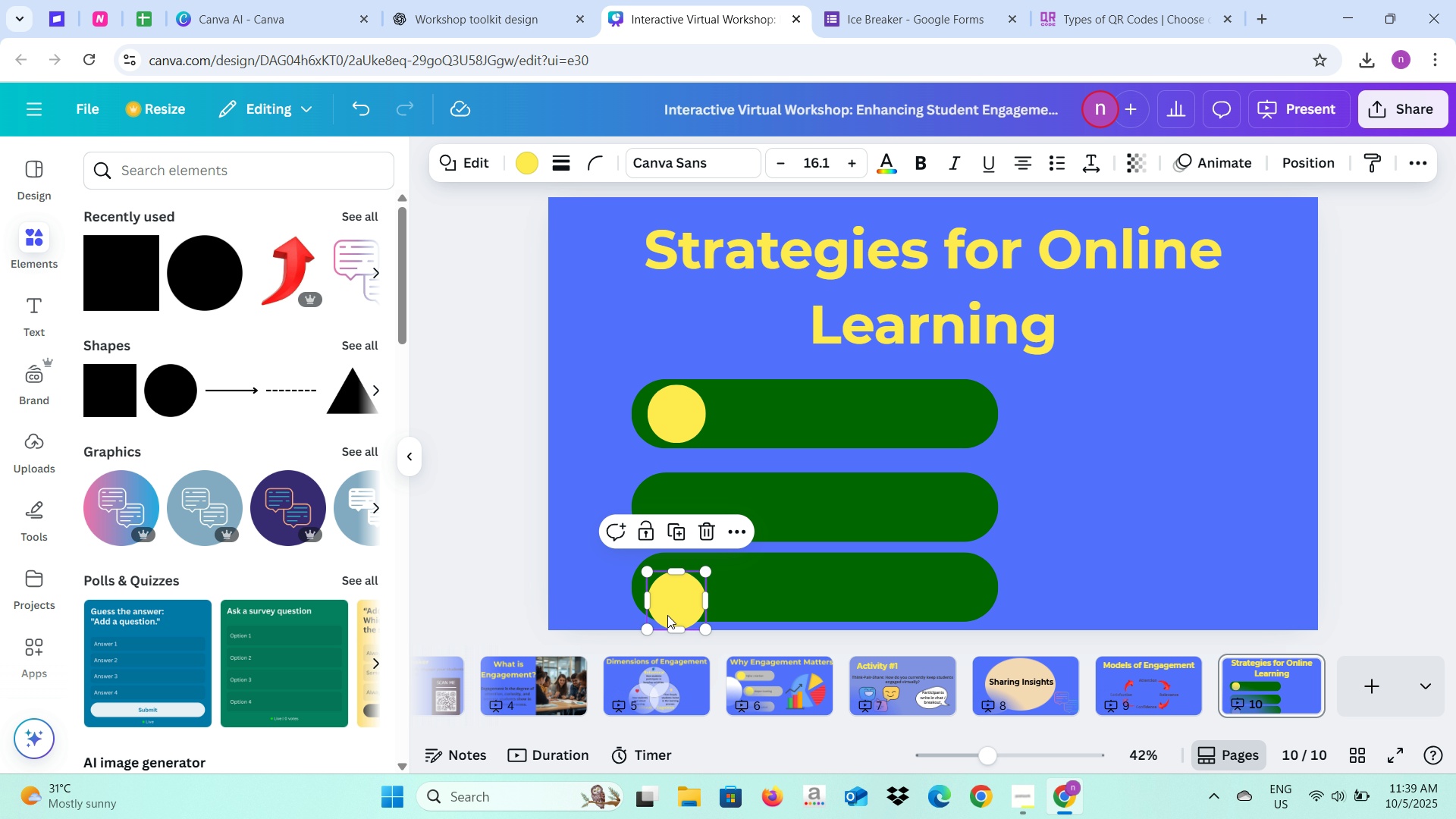 
left_click_drag(start_coordinate=[670, 611], to_coordinate=[670, 597])
 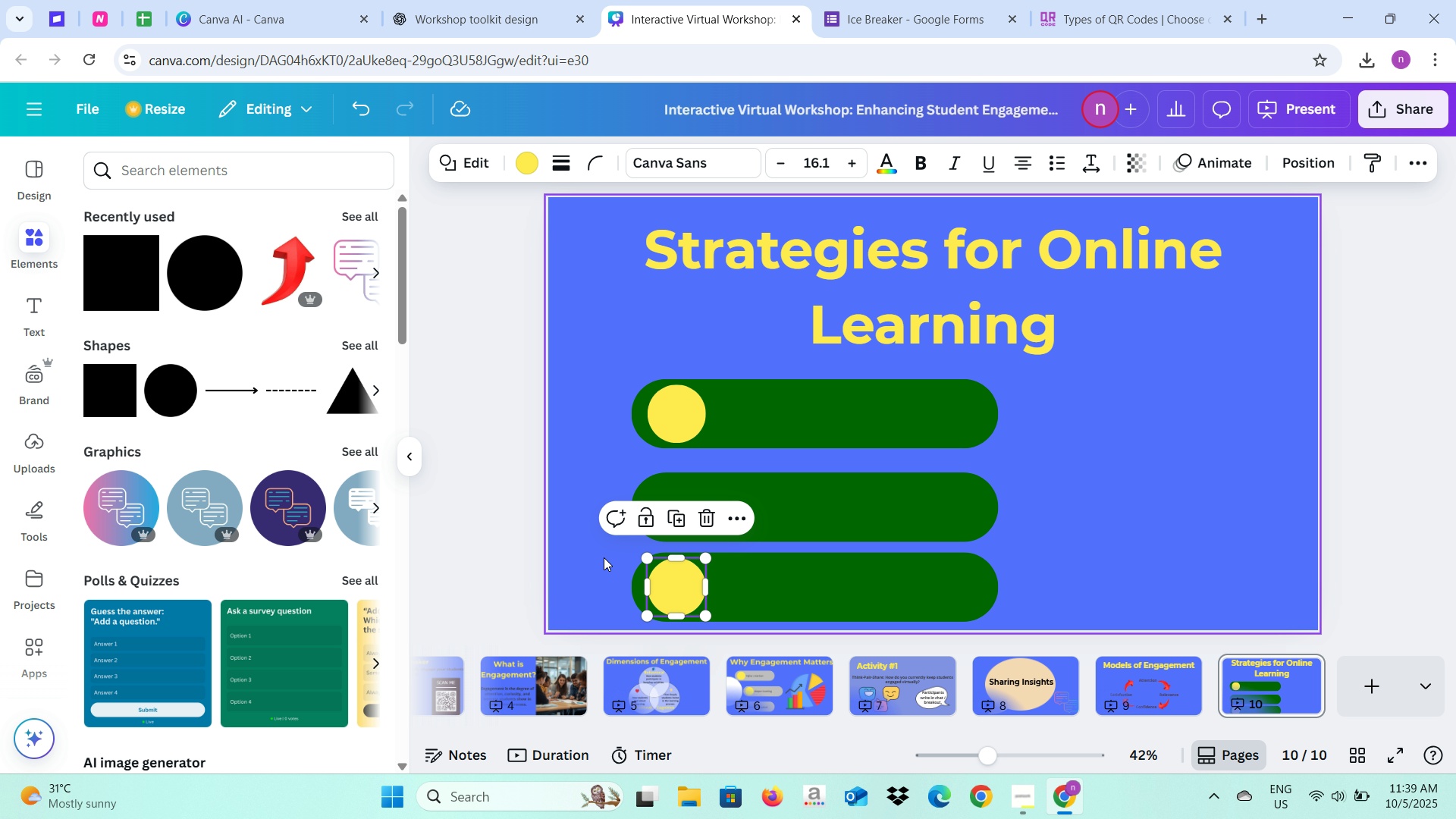 
left_click([604, 557])
 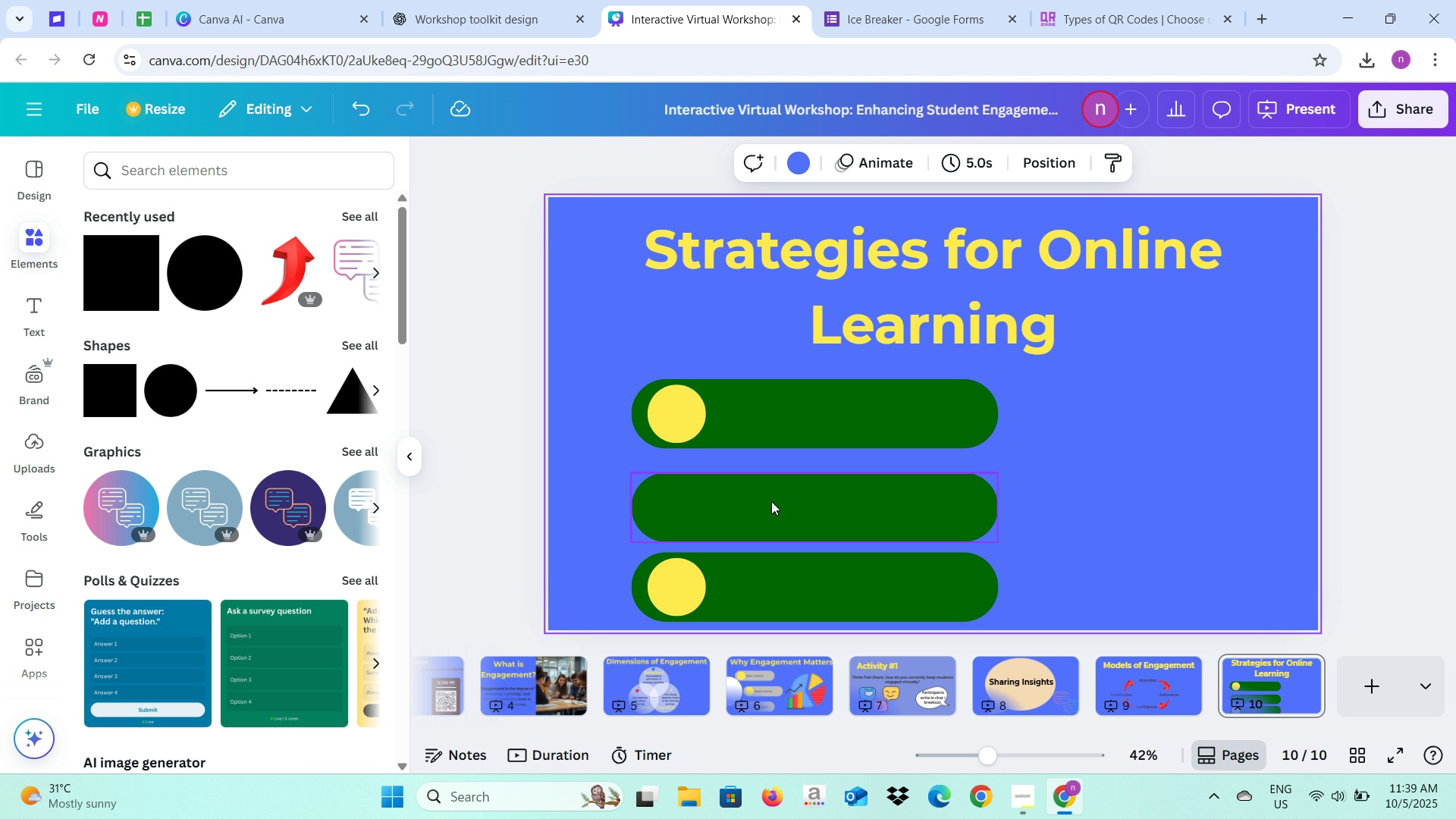 
left_click([771, 501])
 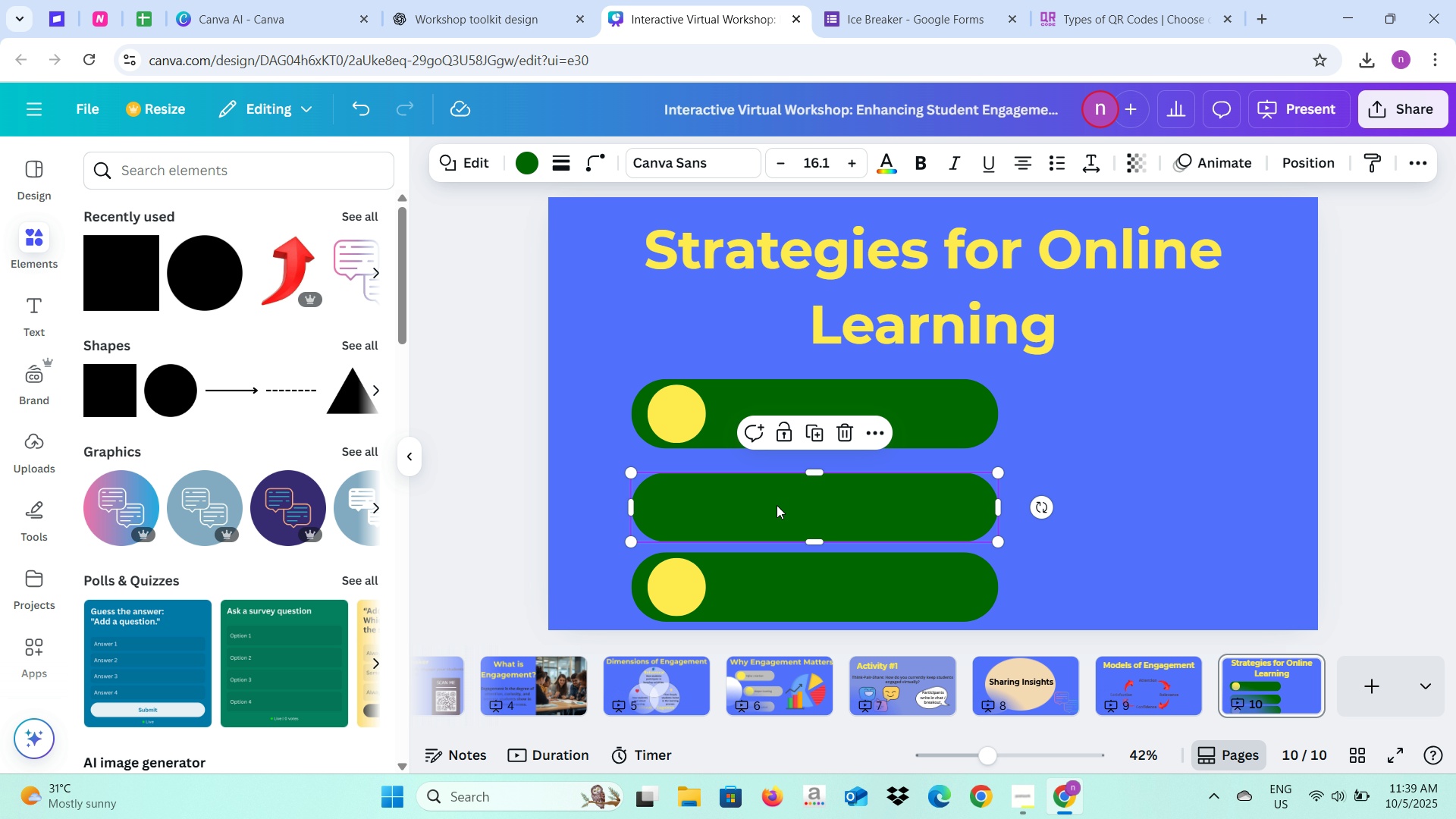 
left_click_drag(start_coordinate=[777, 505], to_coordinate=[777, 501])
 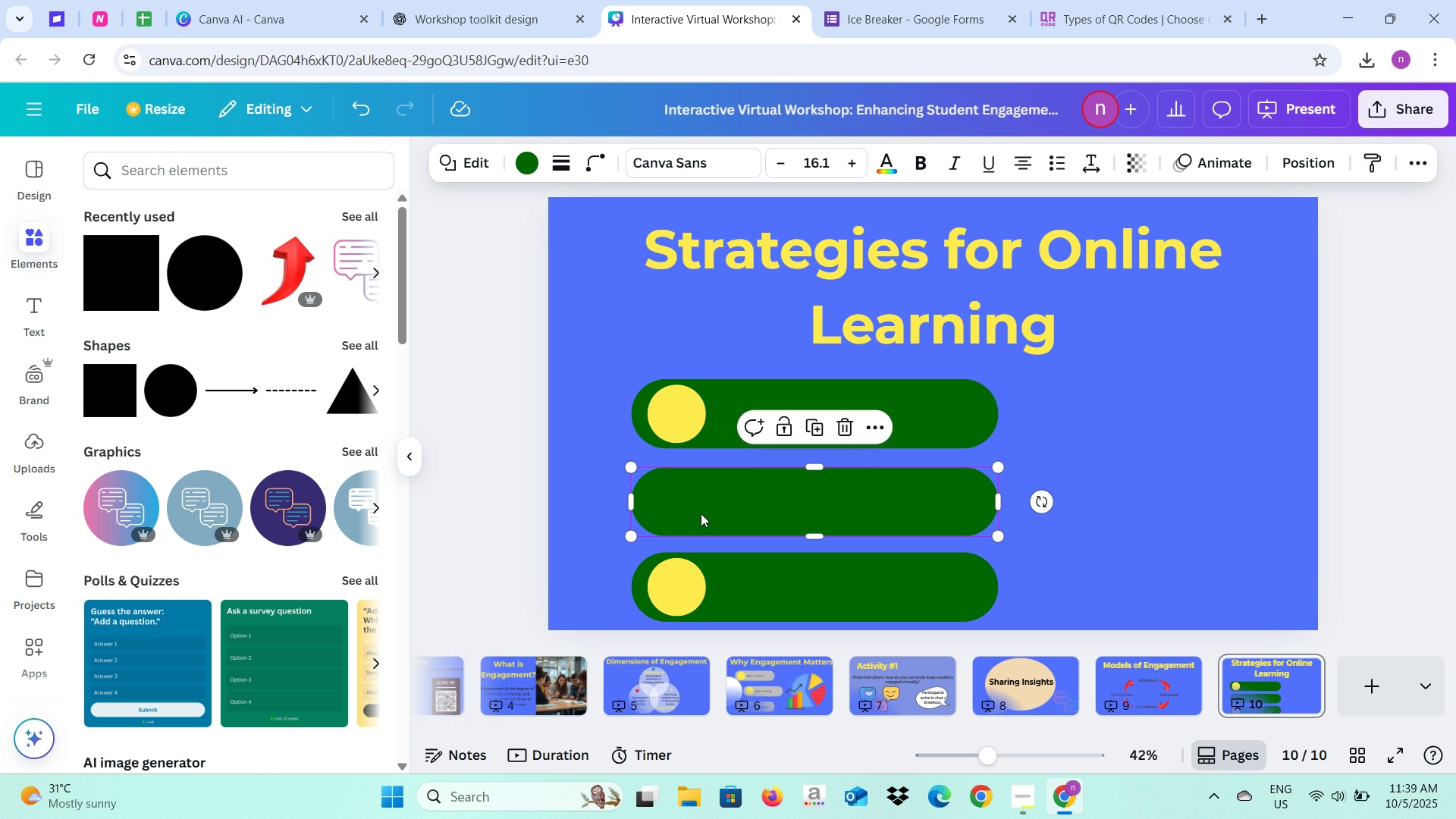 
right_click([701, 513])
 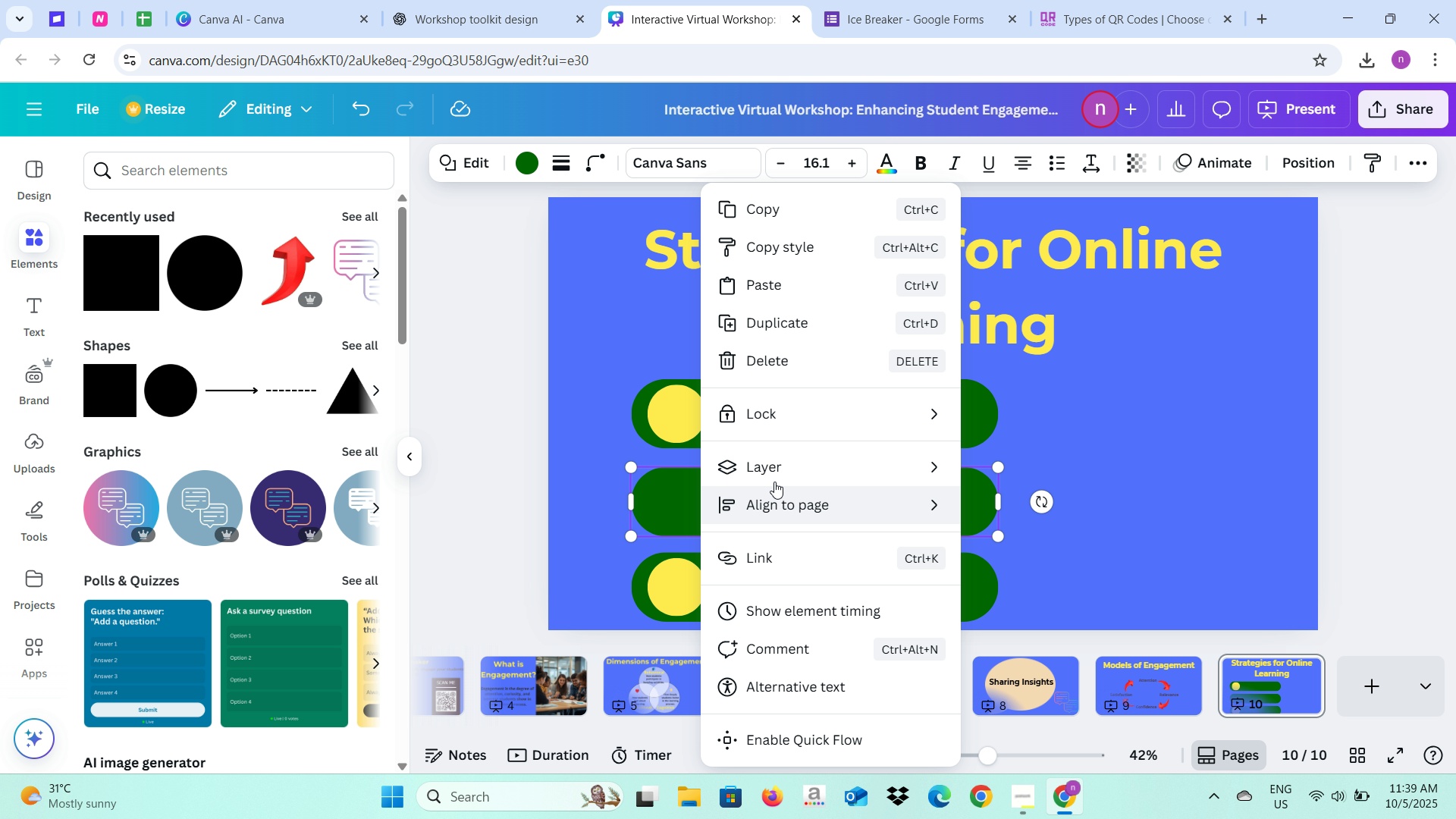 
left_click([773, 475])
 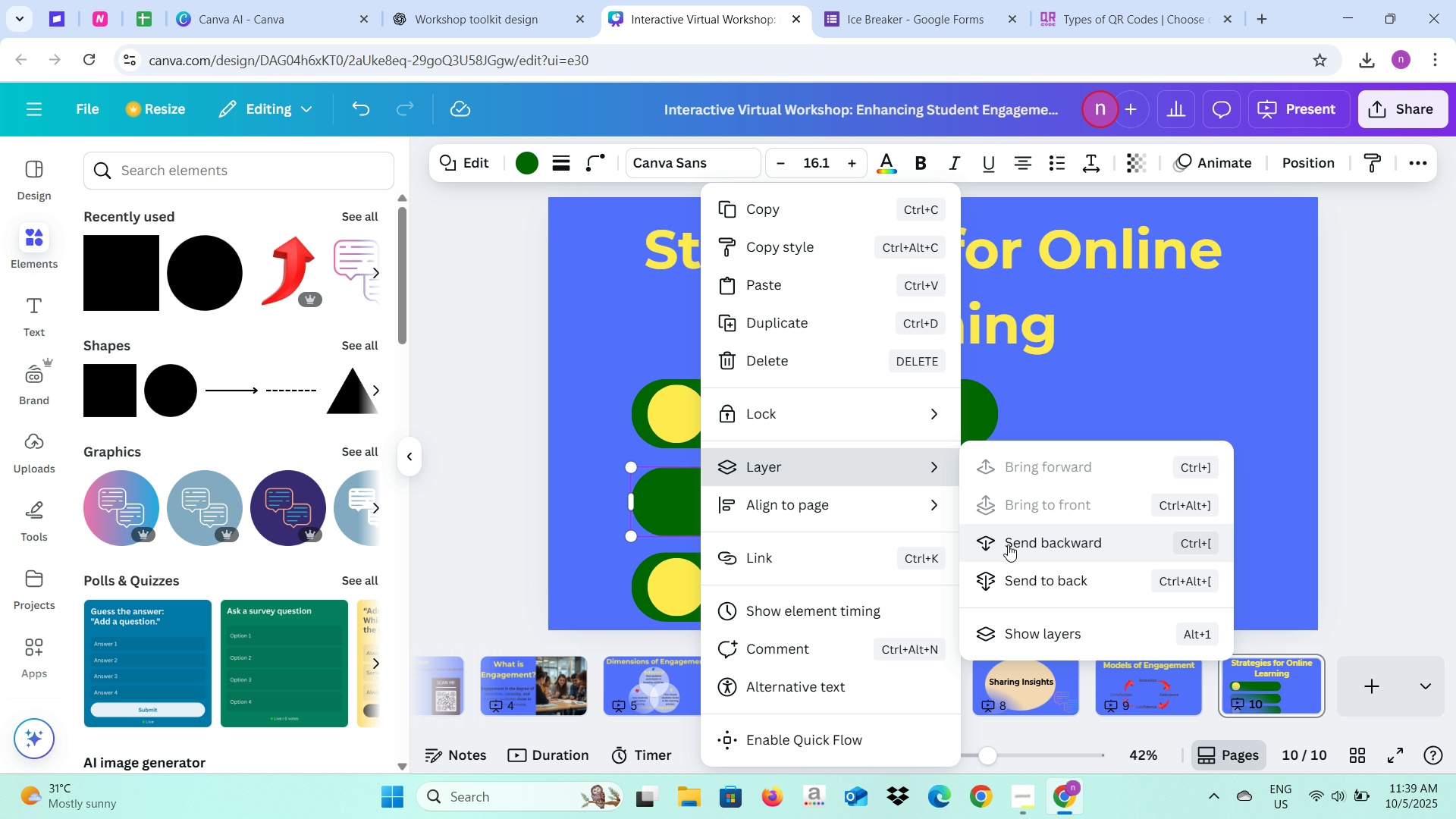 
left_click([1009, 546])
 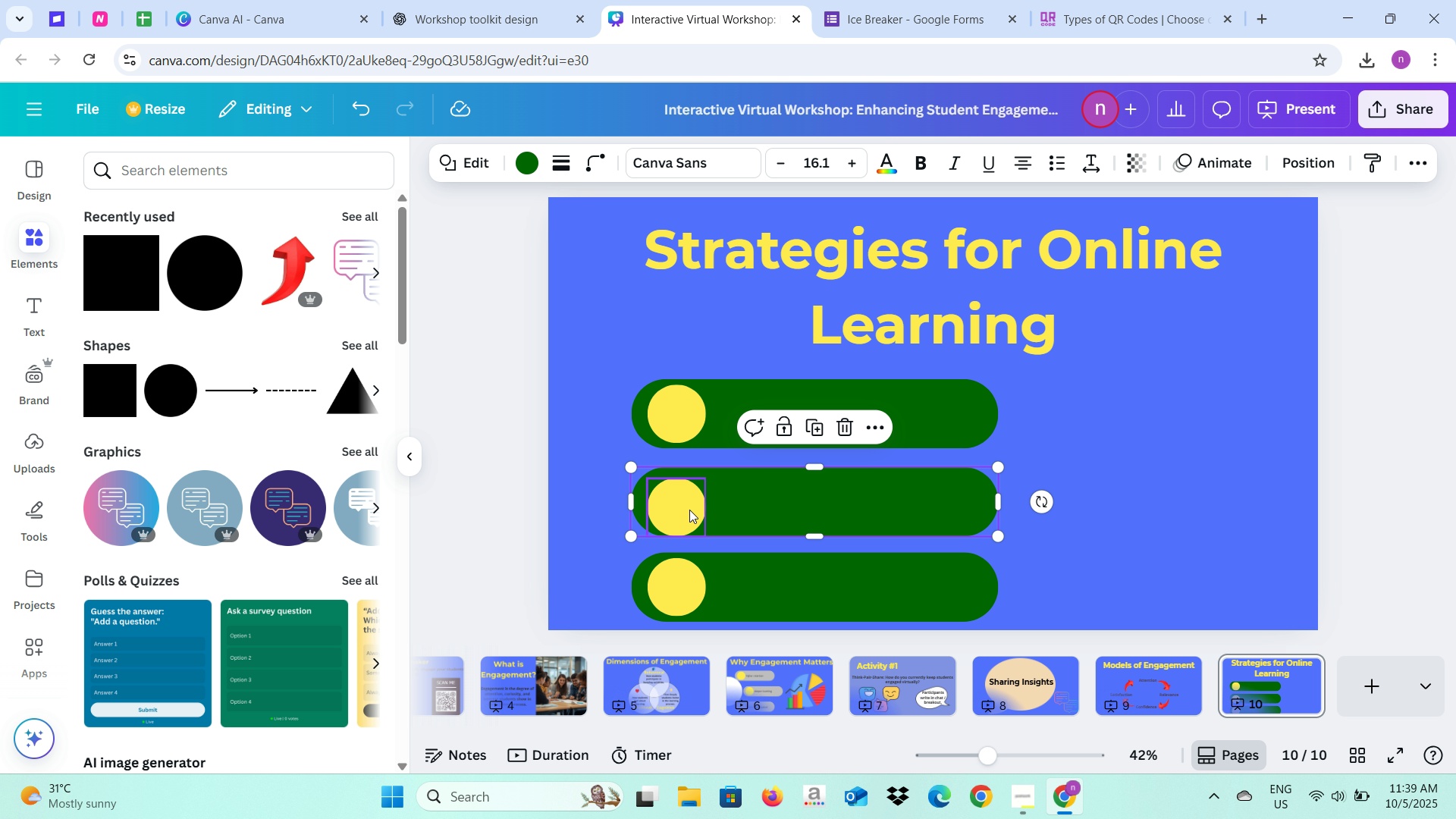 
left_click_drag(start_coordinate=[688, 510], to_coordinate=[684, 504])
 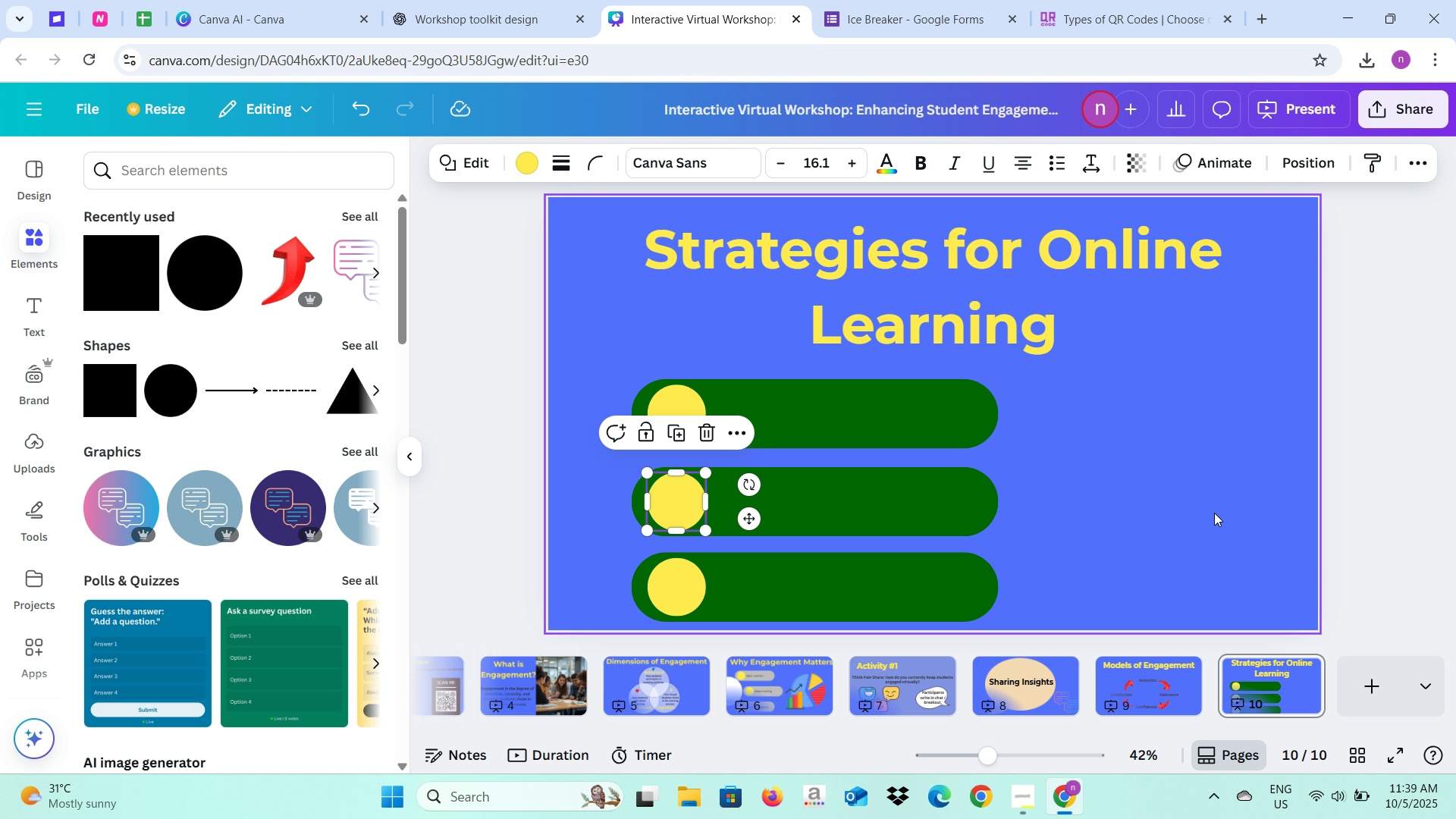 
left_click([1214, 513])
 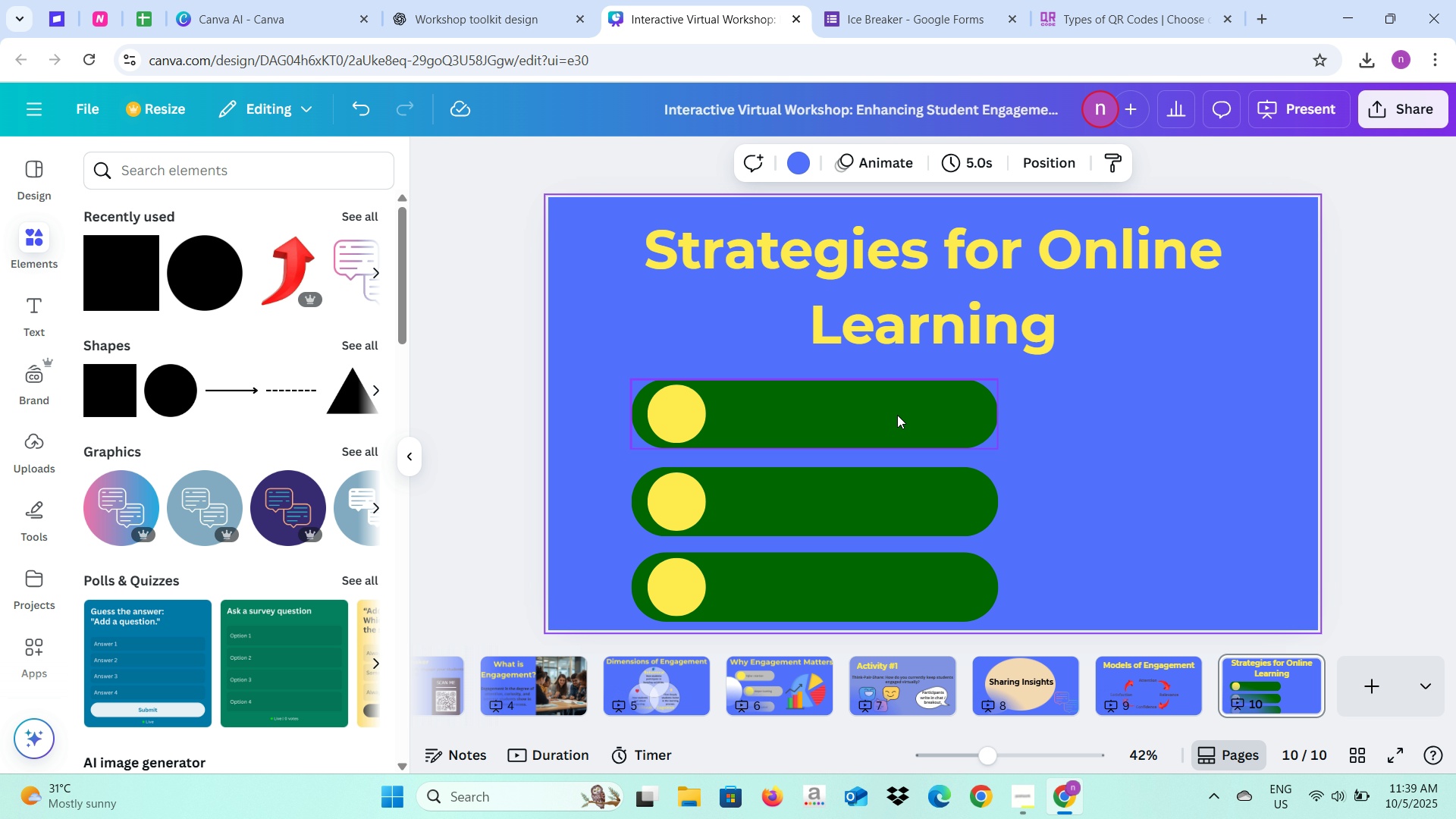 
left_click([895, 411])
 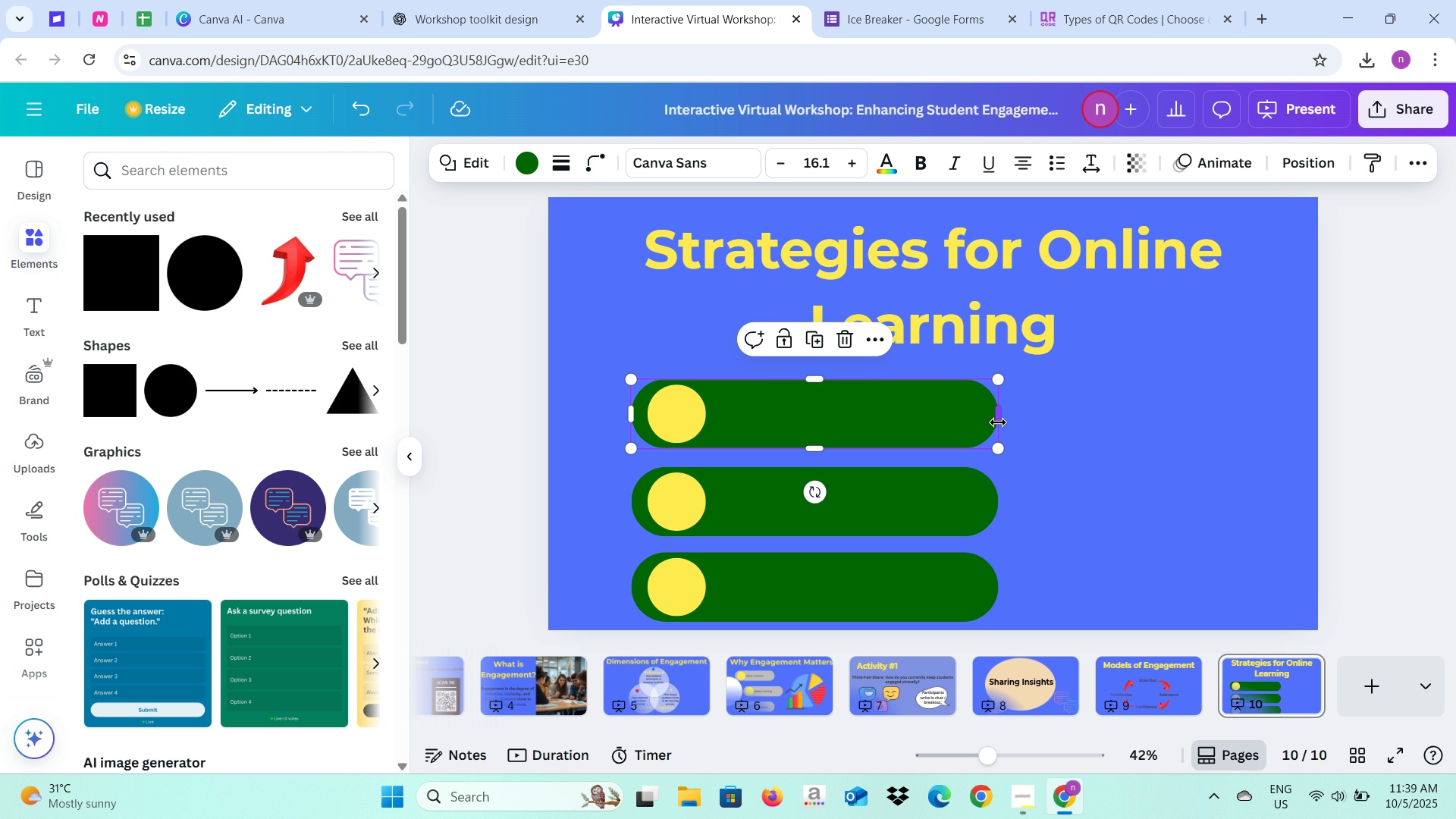 
left_click_drag(start_coordinate=[996, 418], to_coordinate=[1195, 424])
 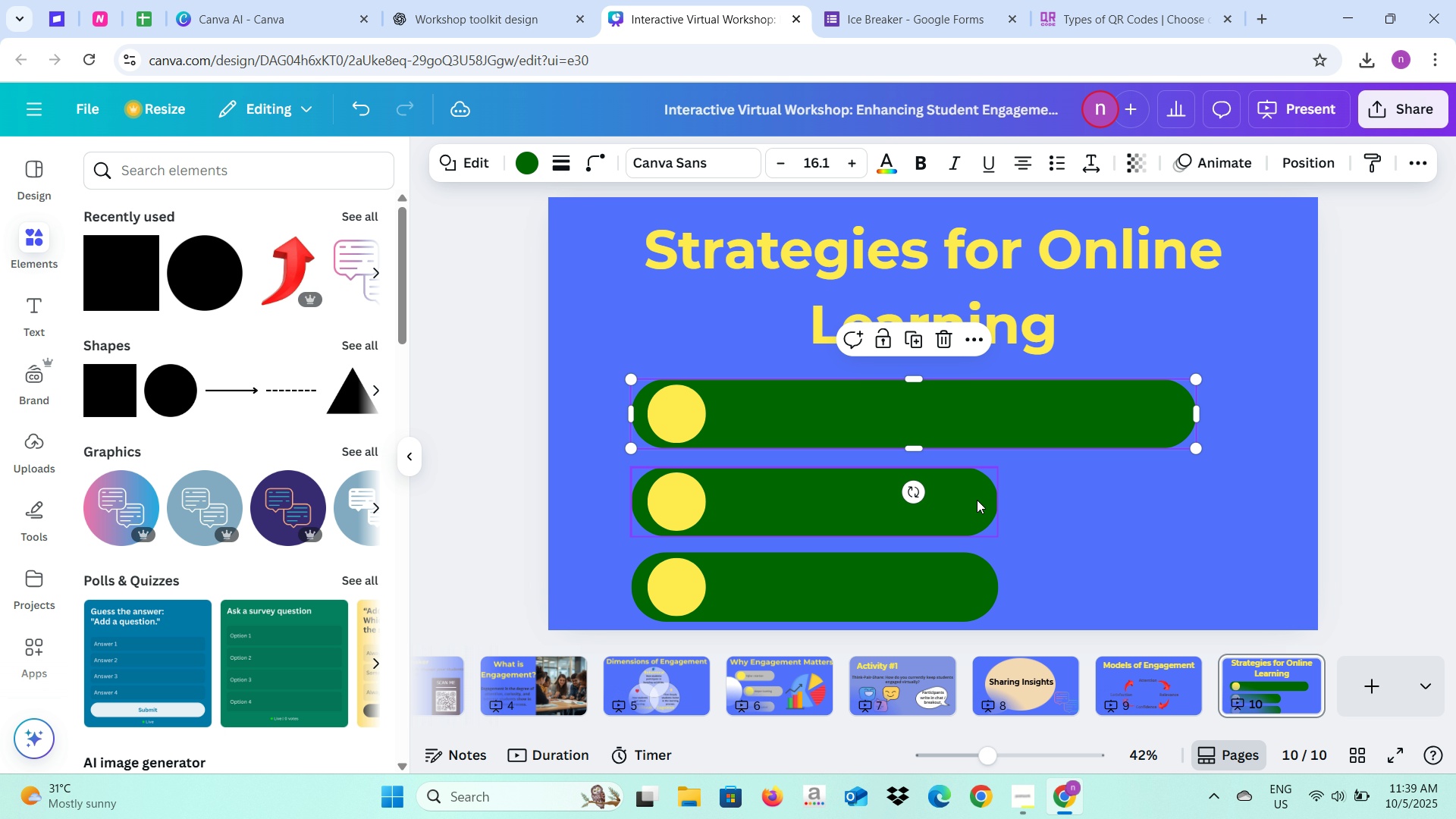 
left_click([977, 500])
 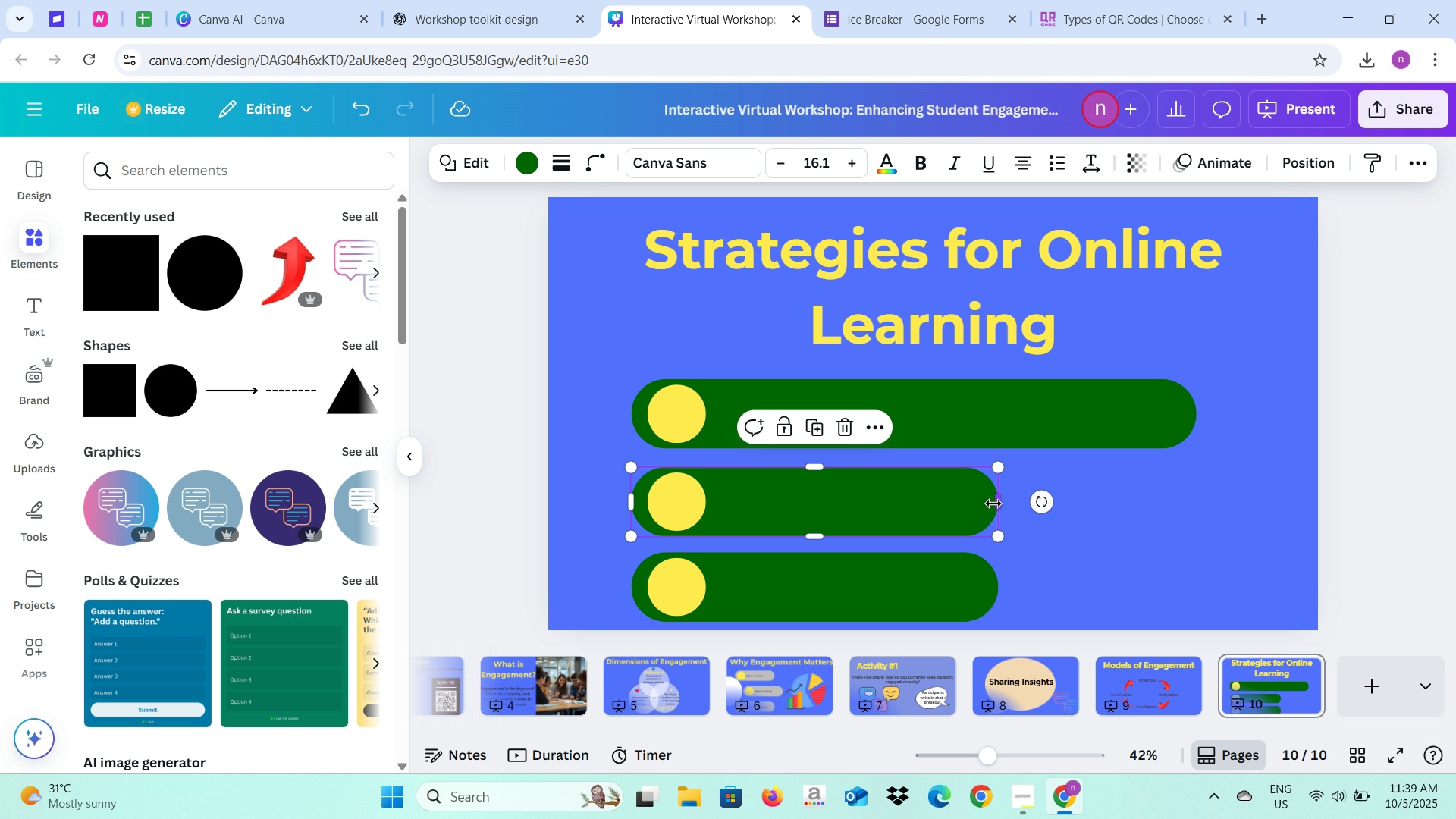 
left_click_drag(start_coordinate=[994, 504], to_coordinate=[1191, 511])
 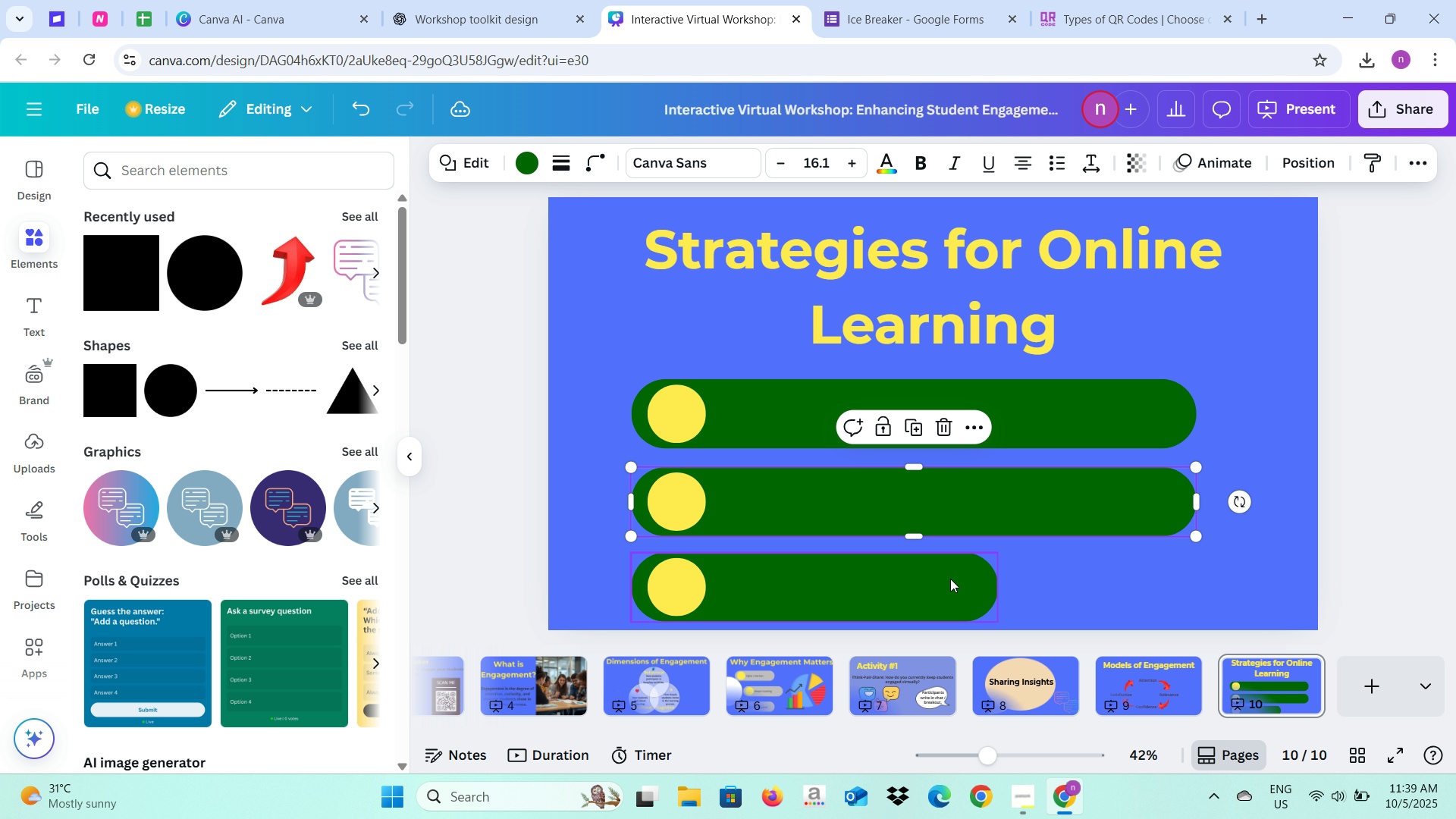 
left_click([950, 579])
 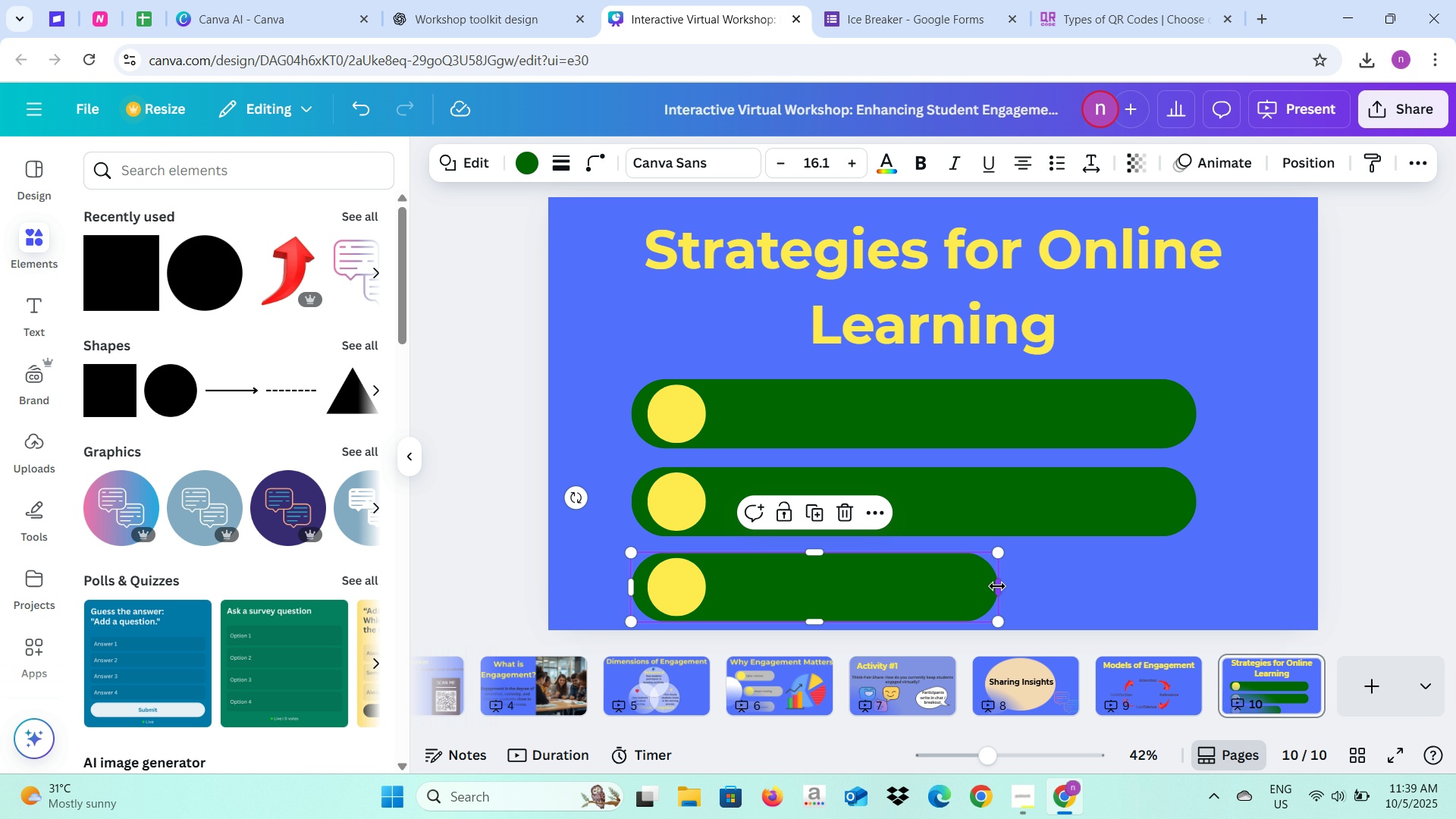 
left_click_drag(start_coordinate=[997, 586], to_coordinate=[1194, 592])
 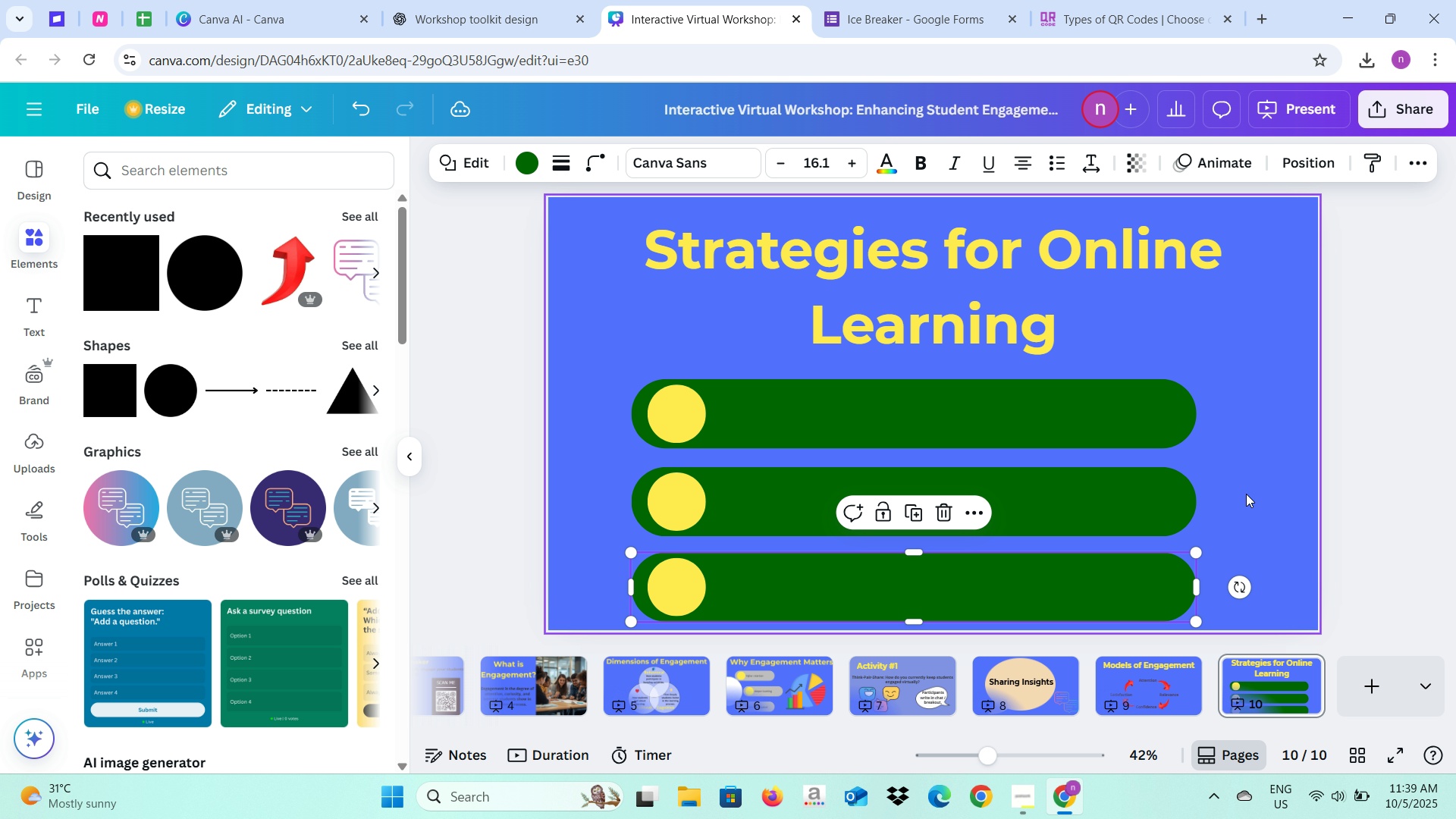 
left_click([1246, 494])
 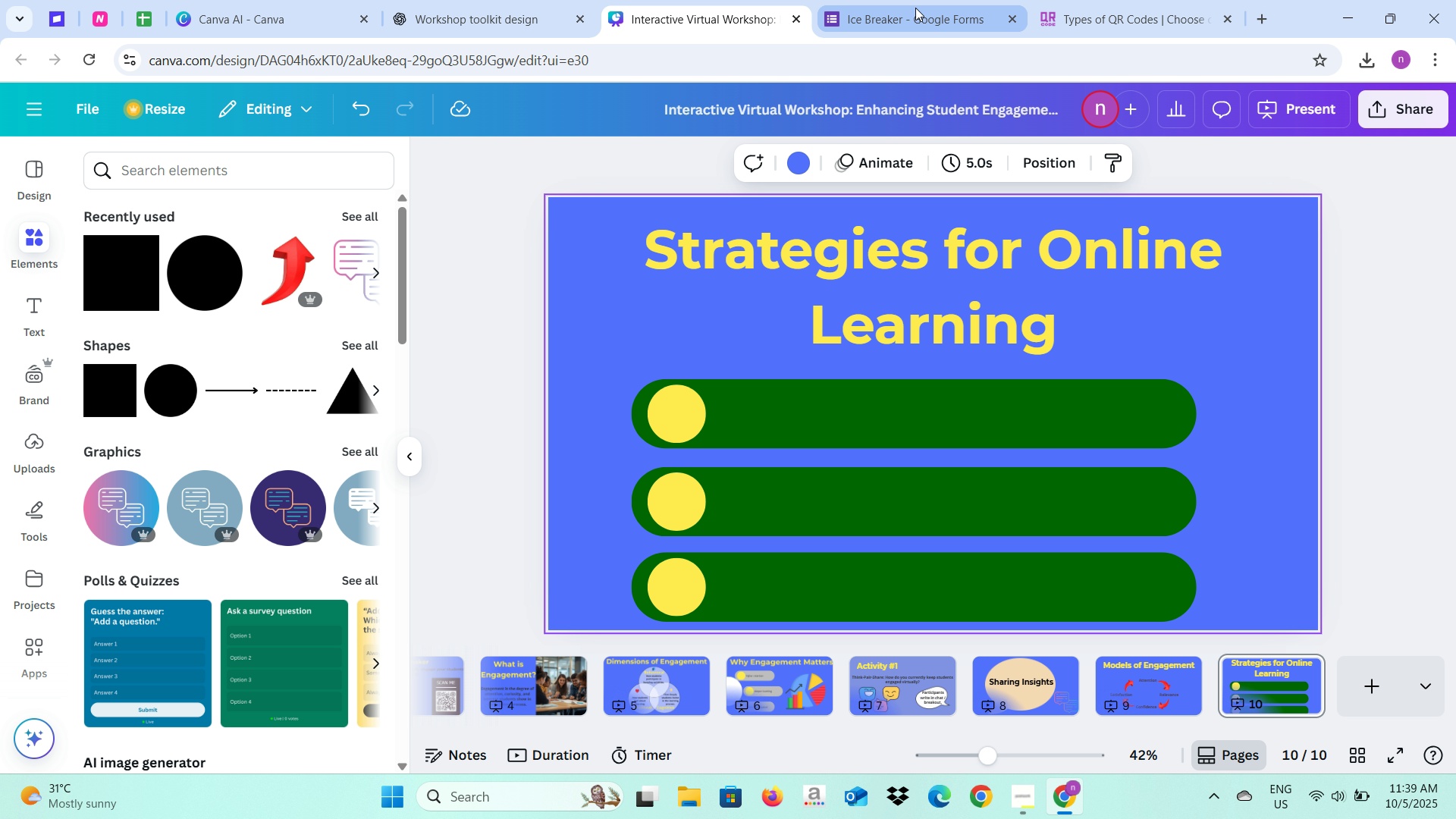 
left_click([457, 0])
 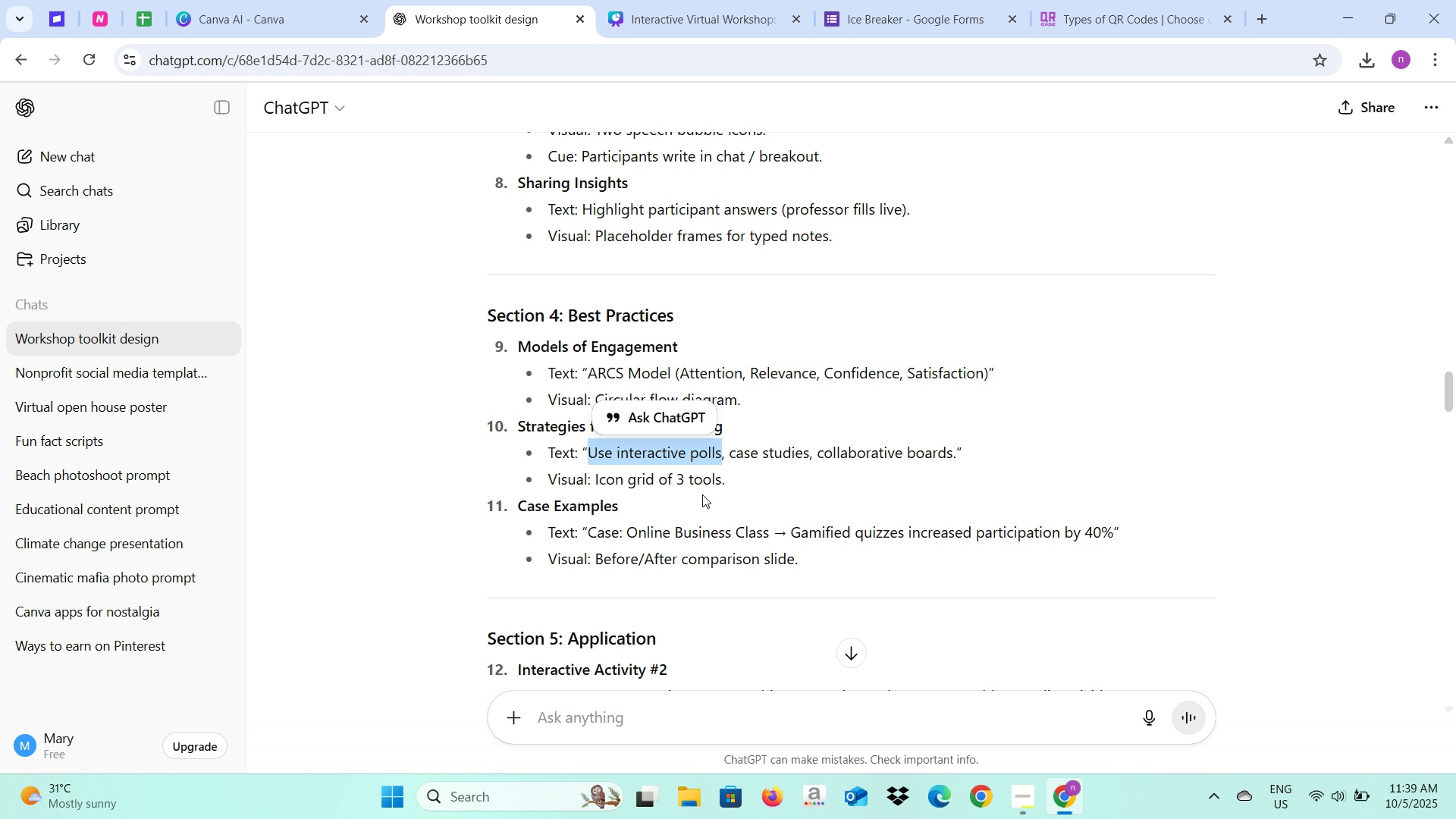 
wait(10.78)
 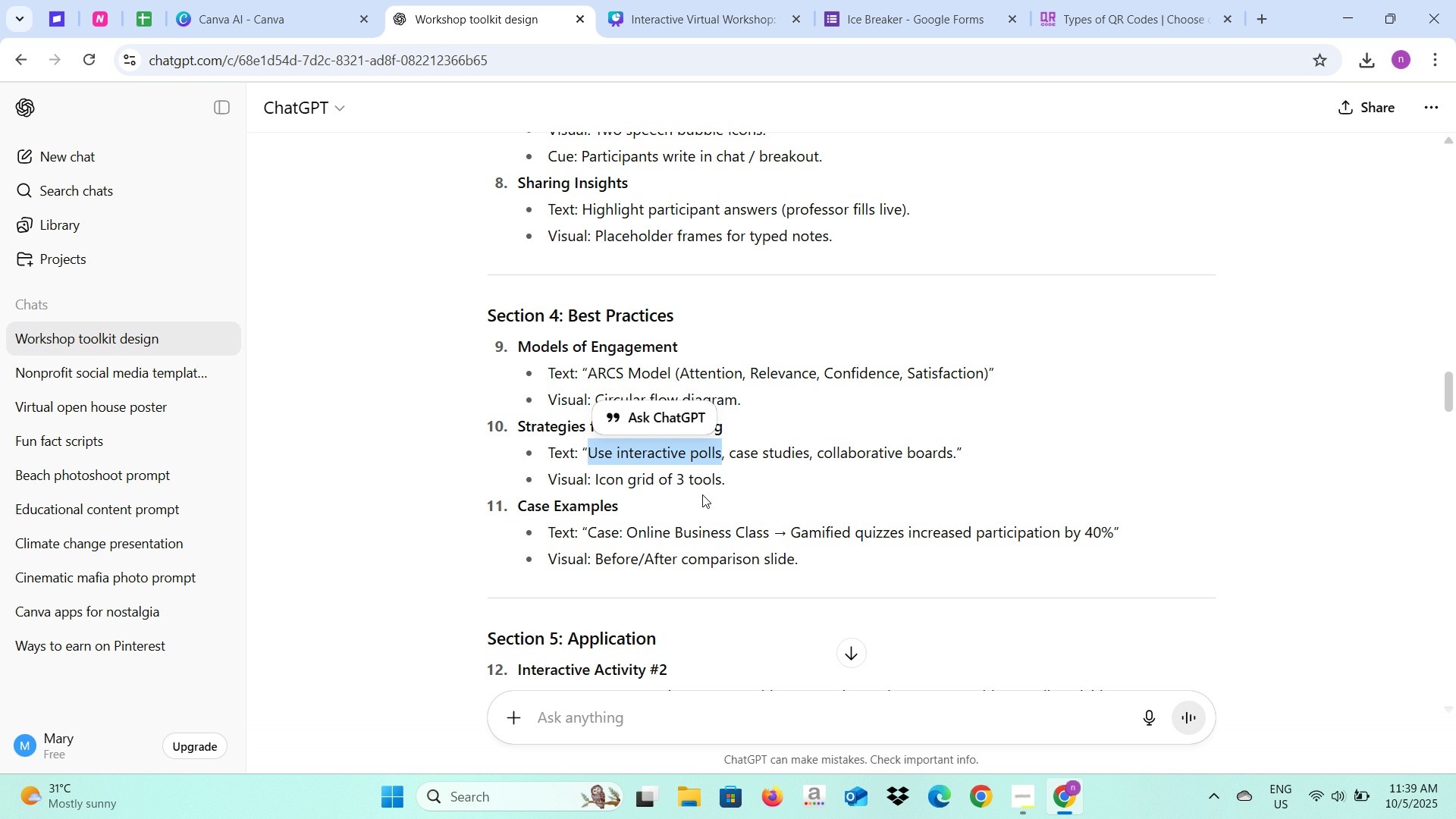 
left_click([314, 0])
 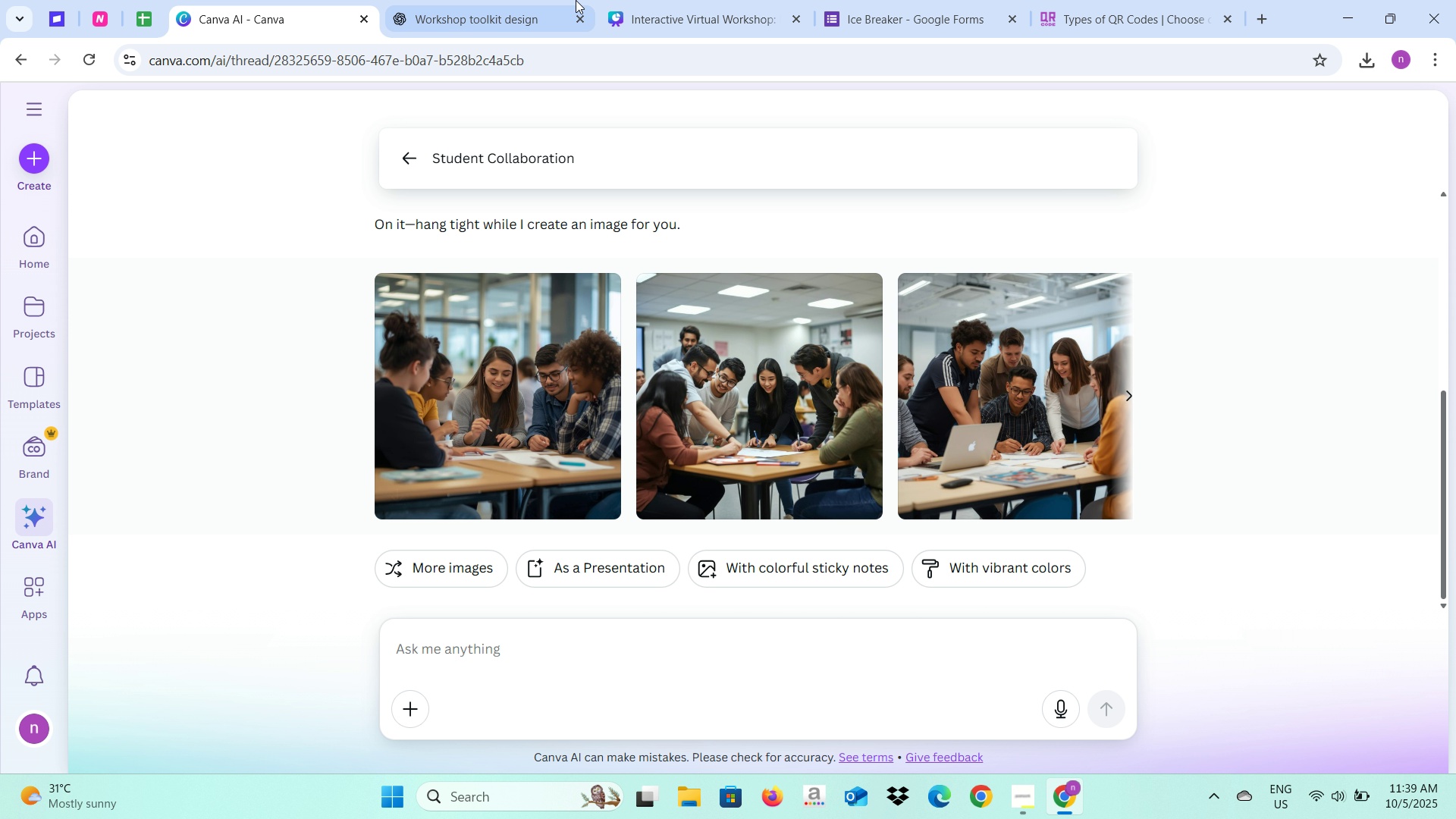 
left_click([651, 0])
 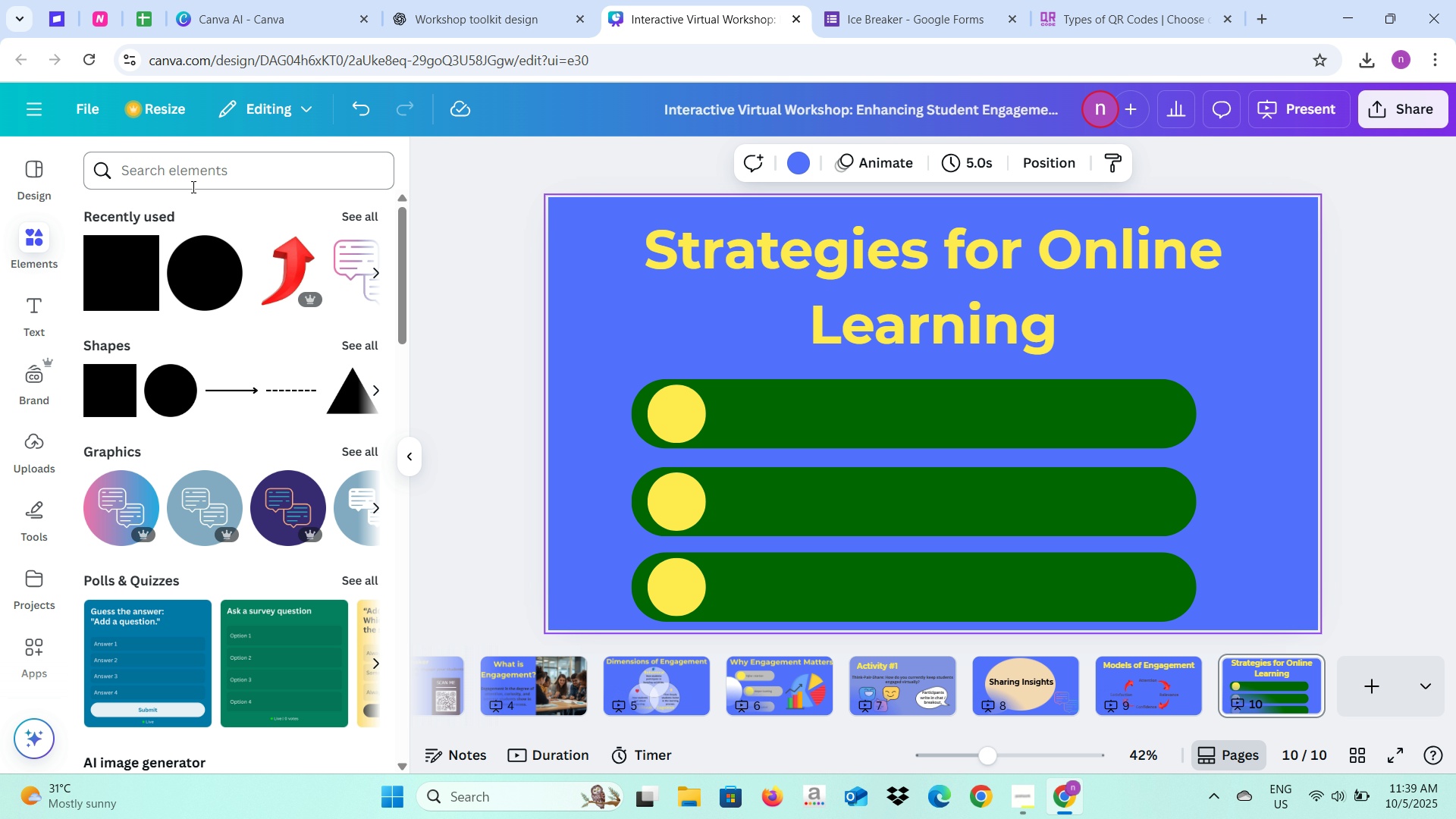 
left_click([190, 184])
 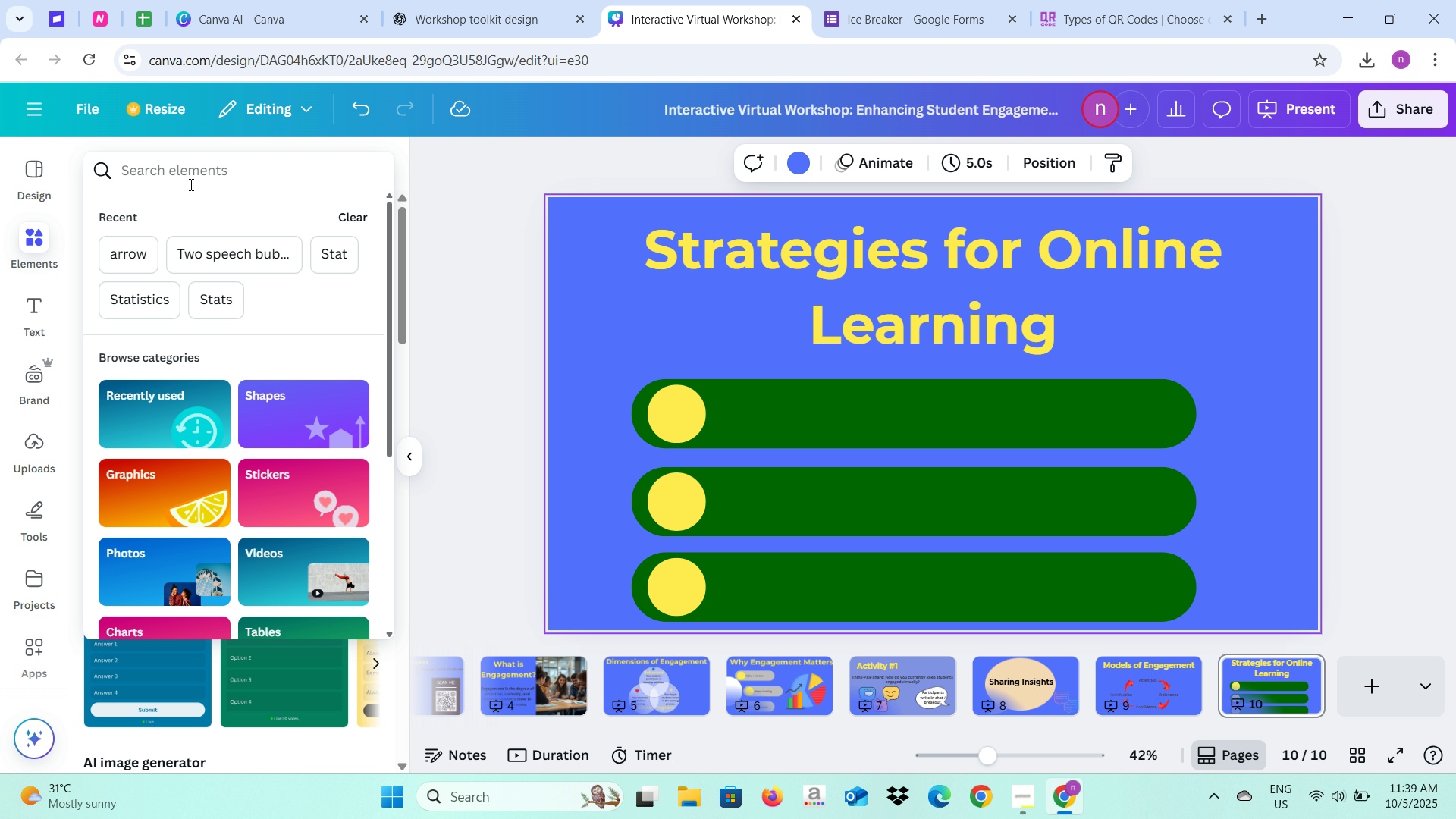 
type(o)
key(Backspace)
type(poll)
 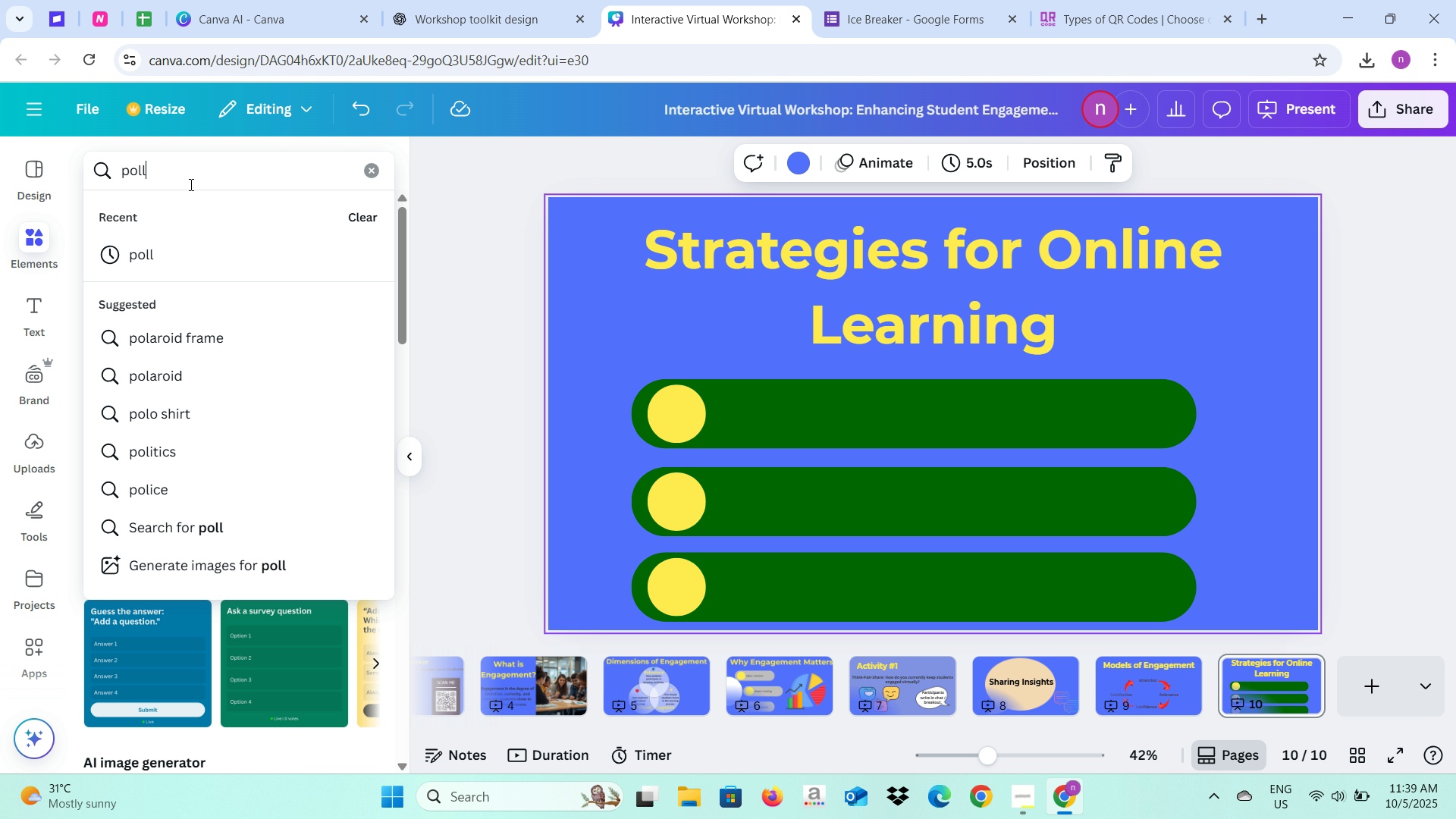 
key(Enter)
 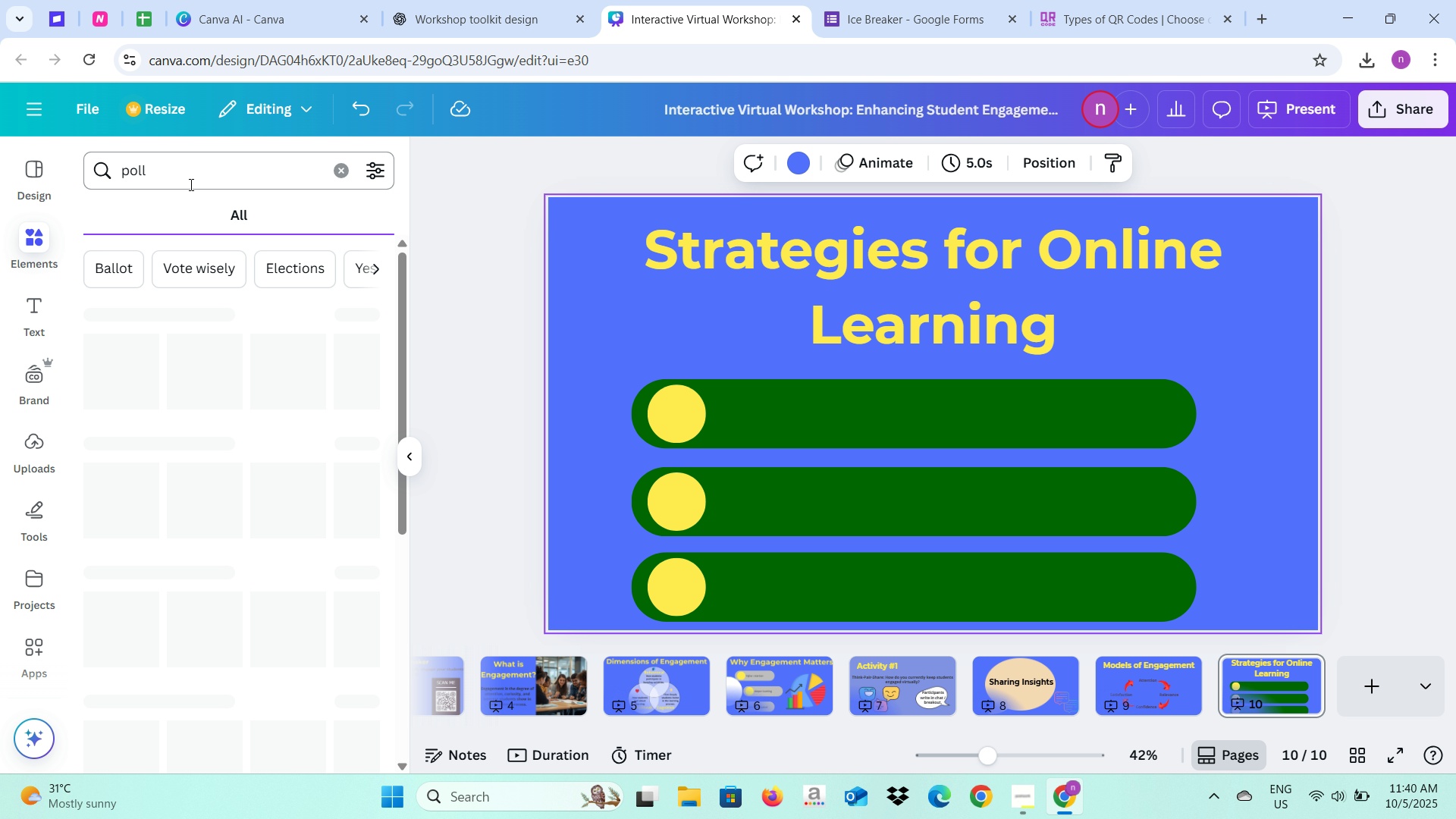 
mouse_move([209, 298])
 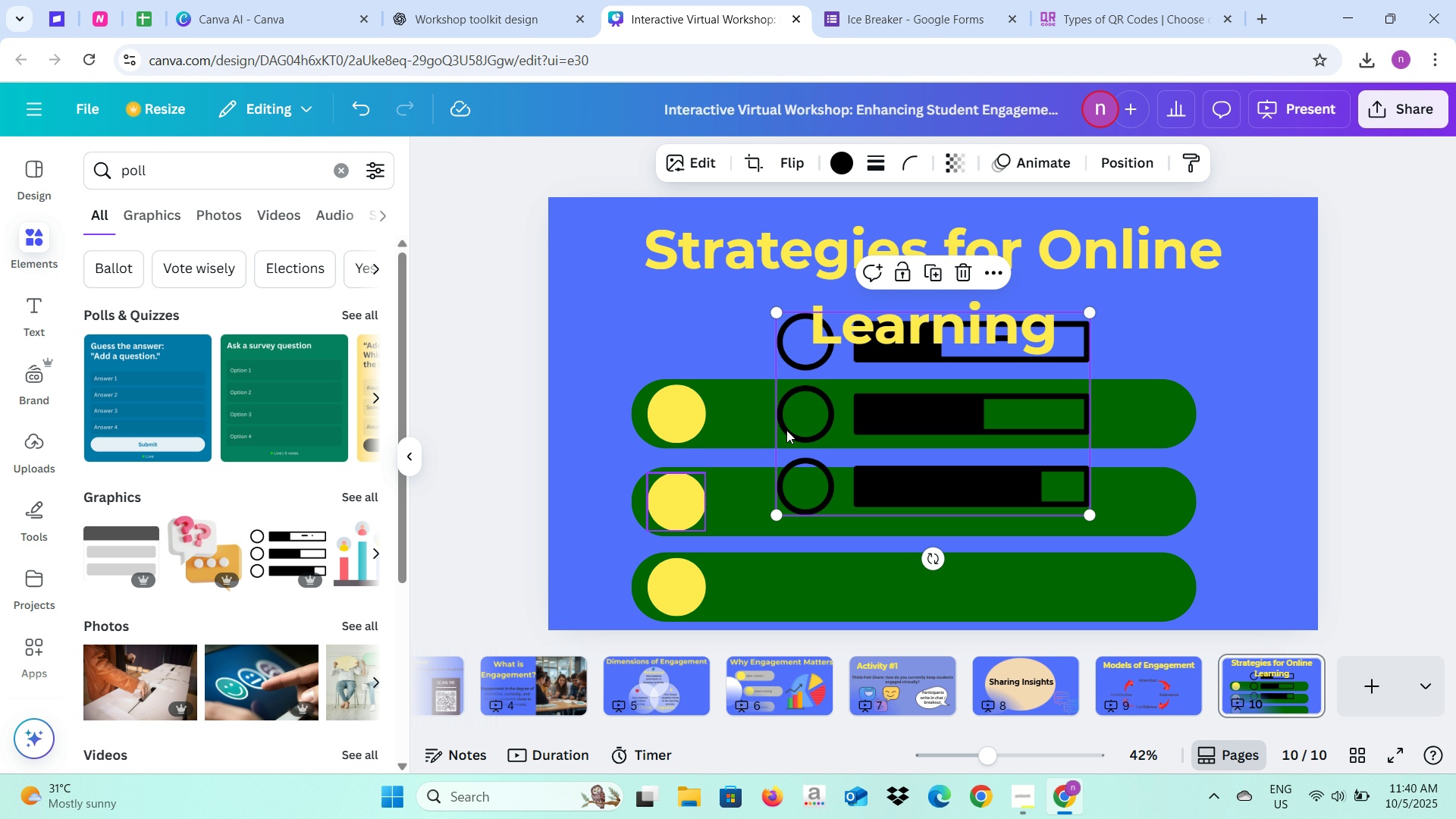 
left_click_drag(start_coordinate=[1088, 311], to_coordinate=[842, 494])
 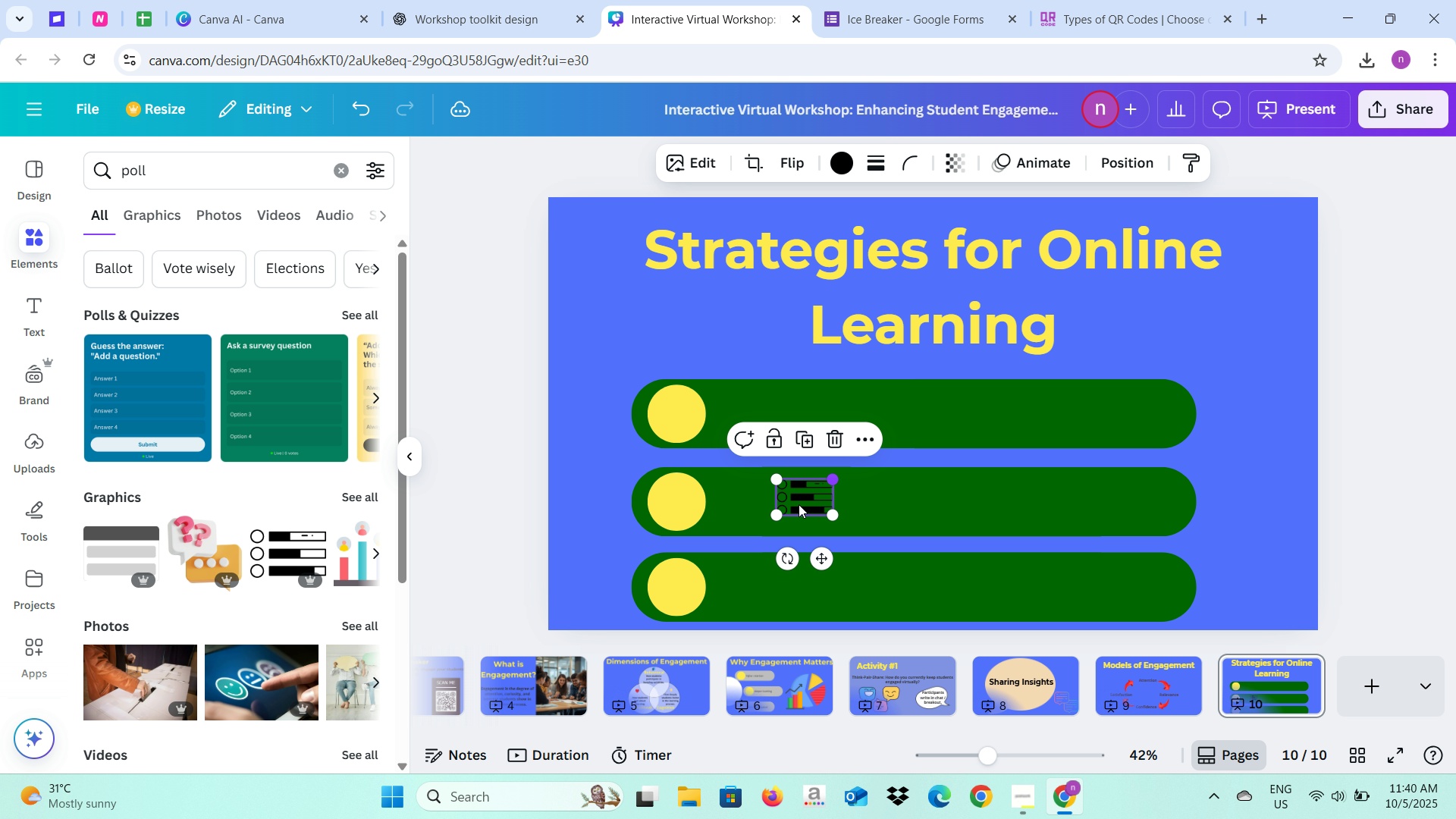 
left_click_drag(start_coordinate=[805, 500], to_coordinate=[681, 419])
 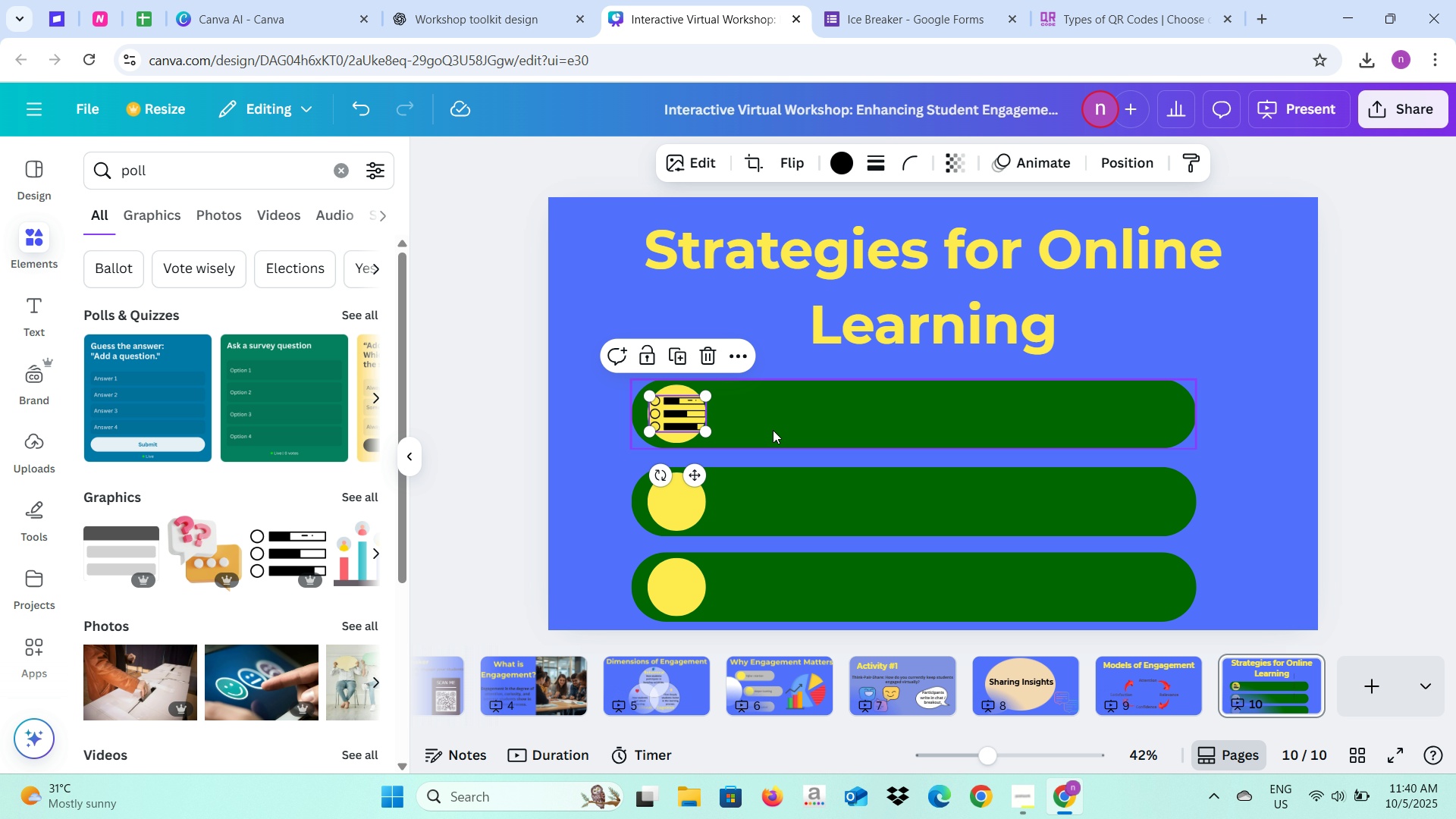 
left_click([773, 430])
 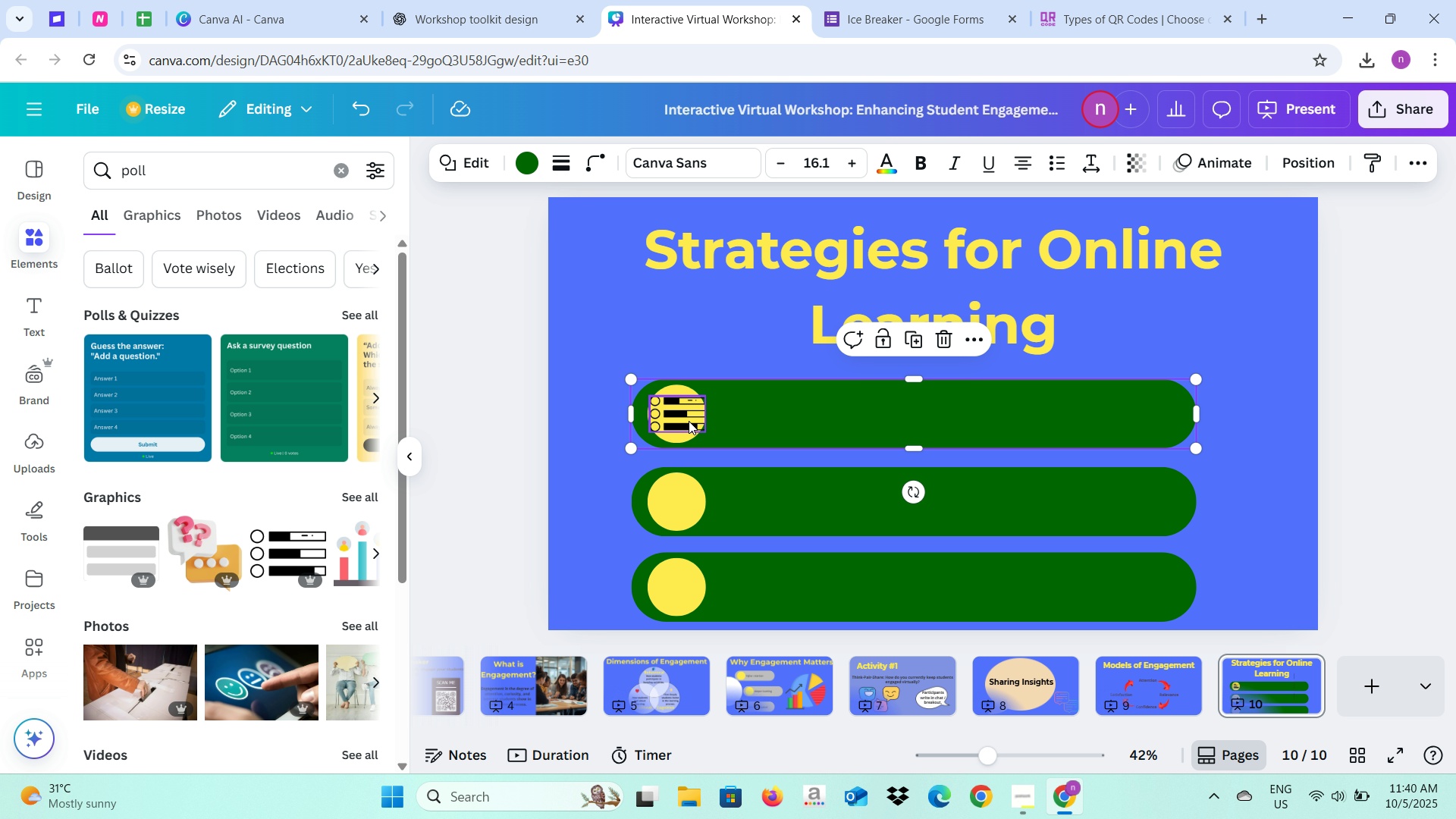 
left_click_drag(start_coordinate=[684, 420], to_coordinate=[690, 420])
 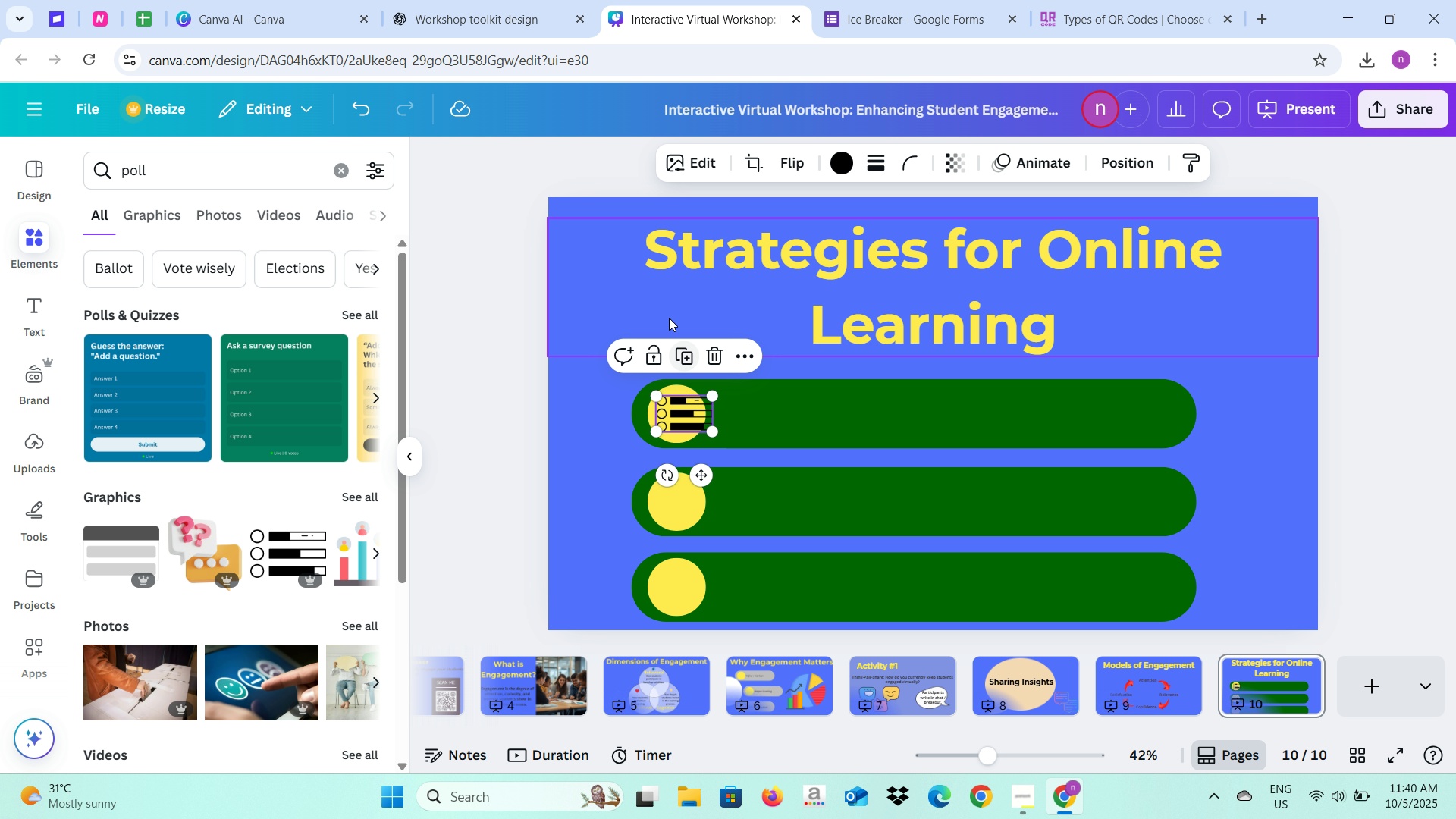 
left_click([669, 318])
 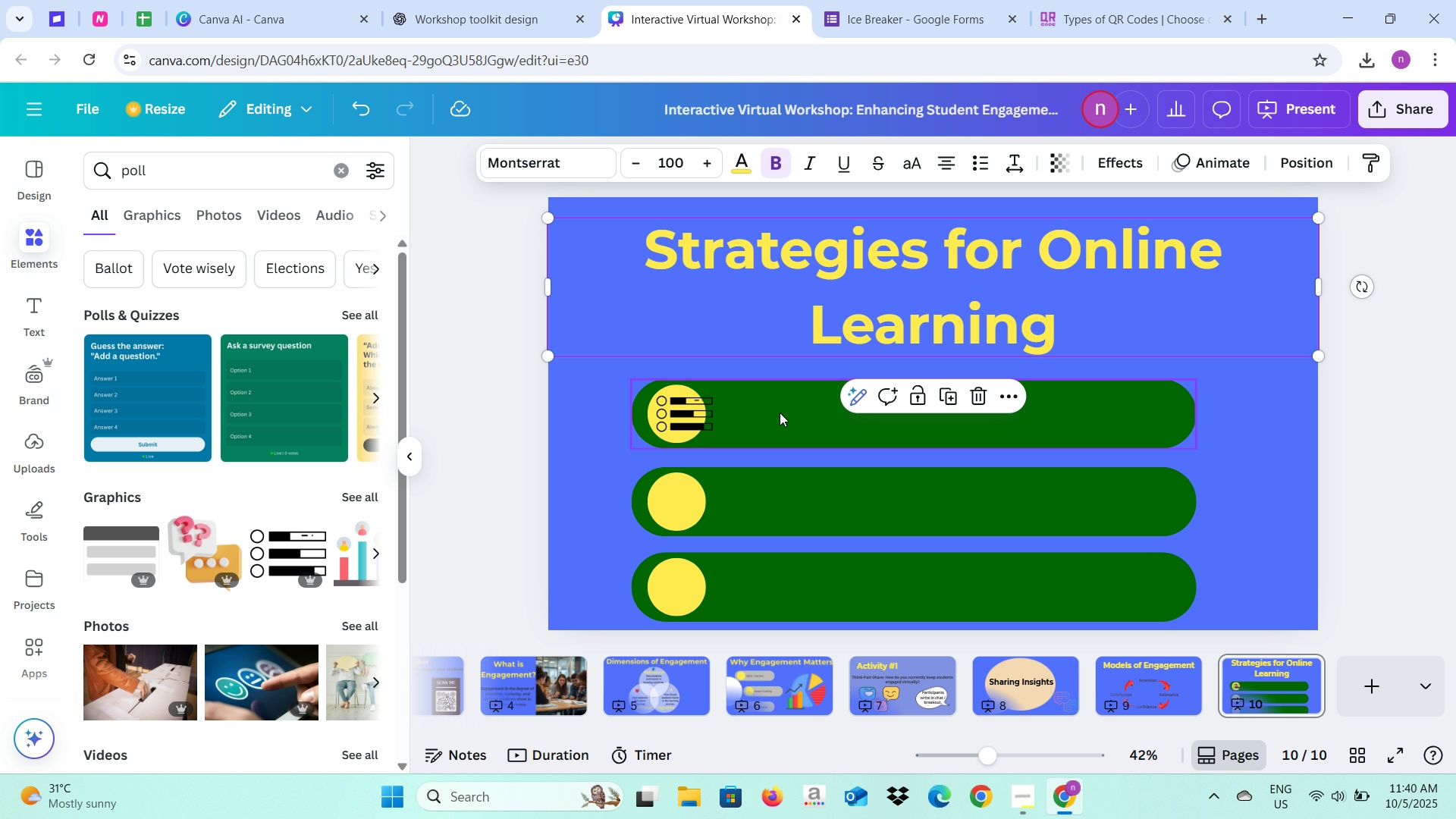 
double_click([780, 413])
 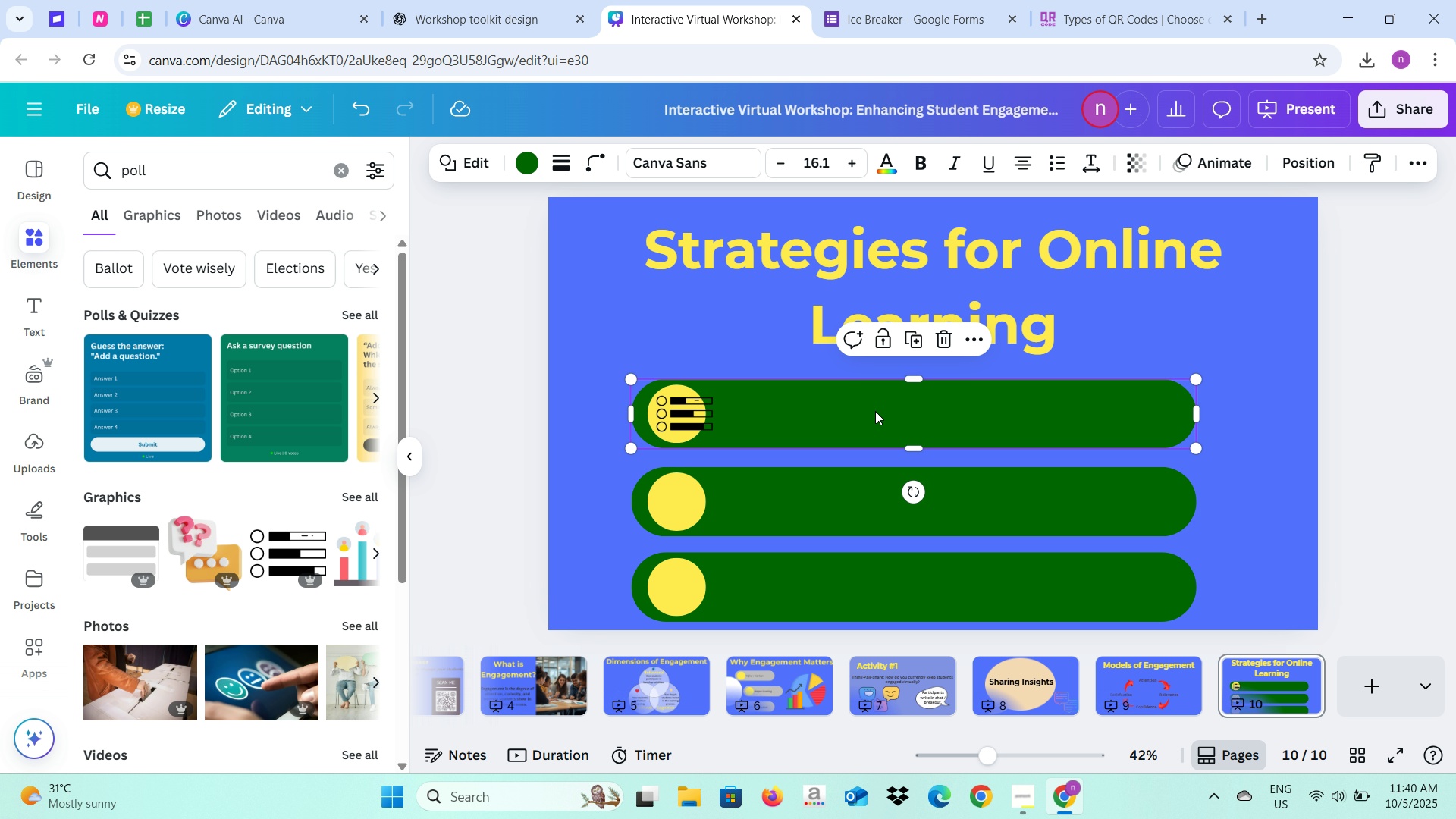 
double_click([875, 411])
 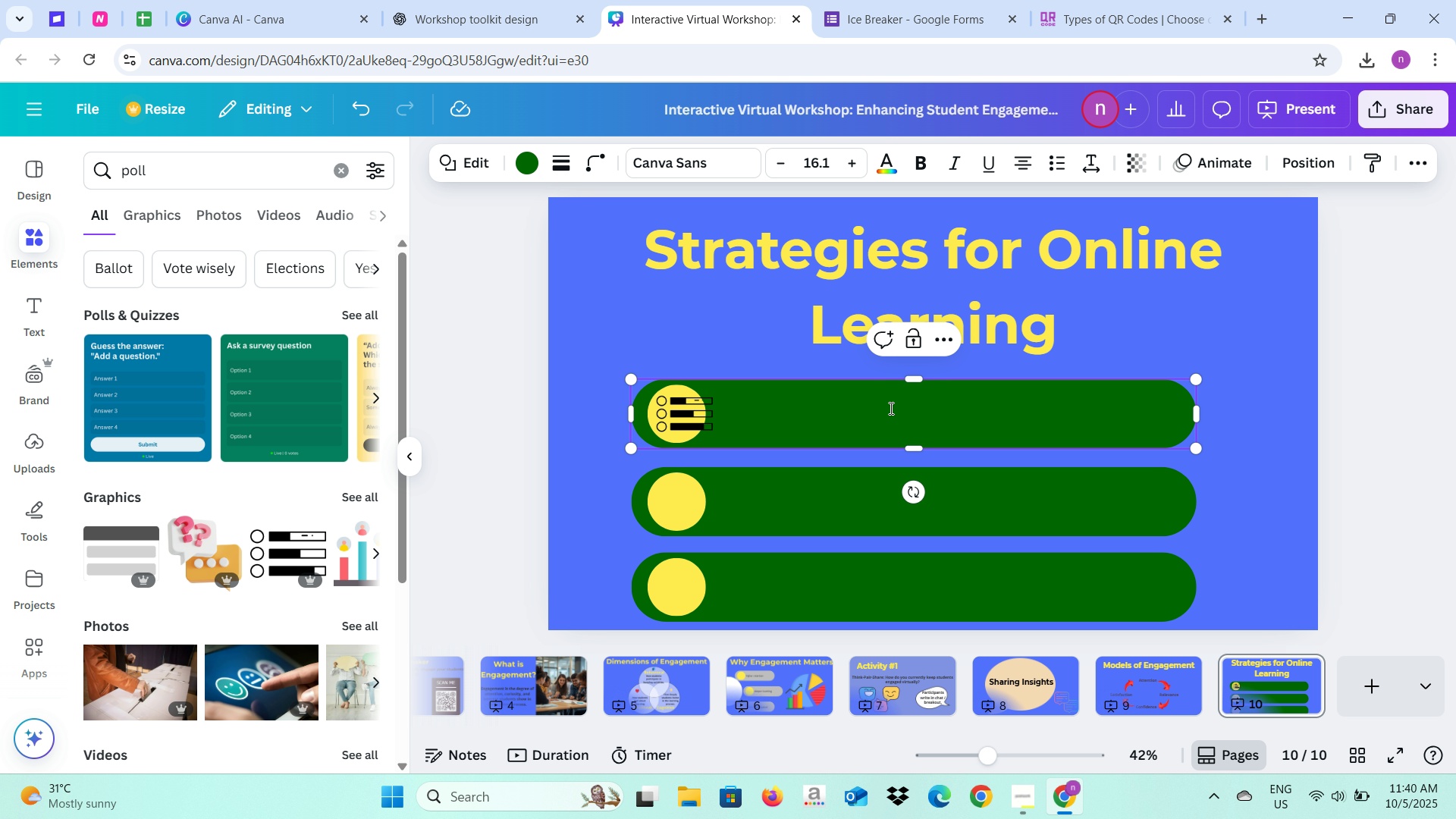 
type(Use )
 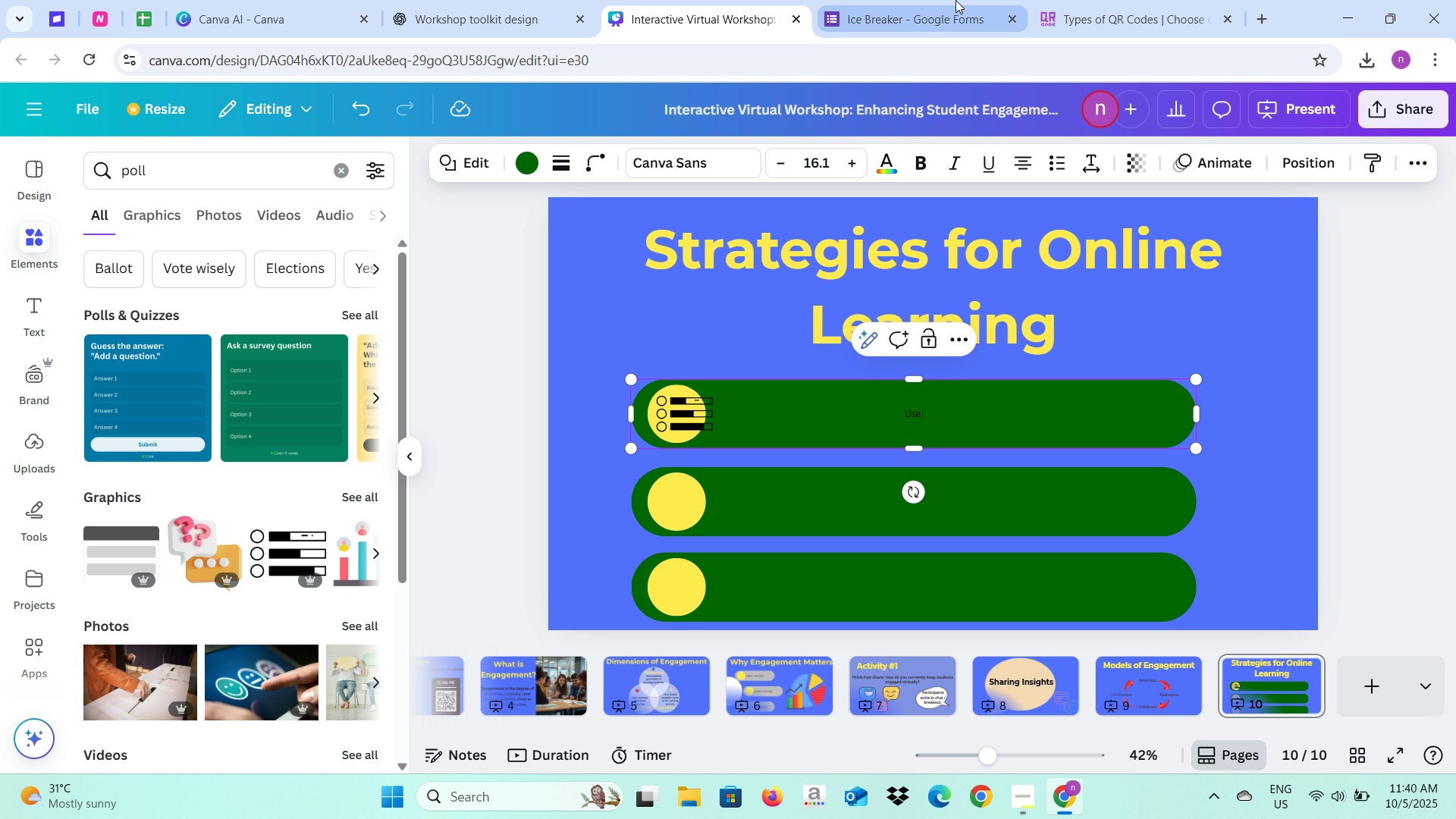 
left_click([389, 0])
 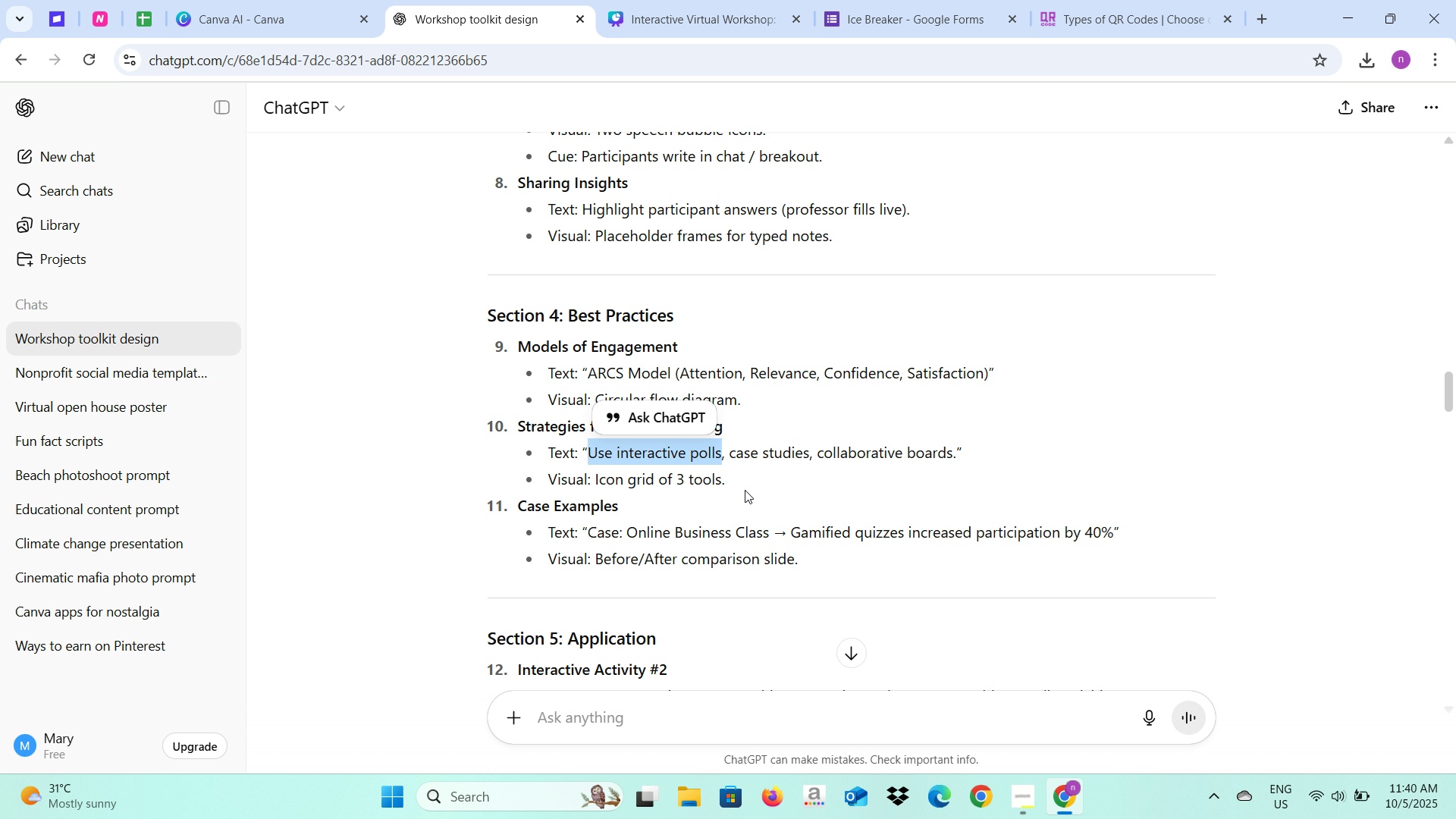 
key(Control+C)
 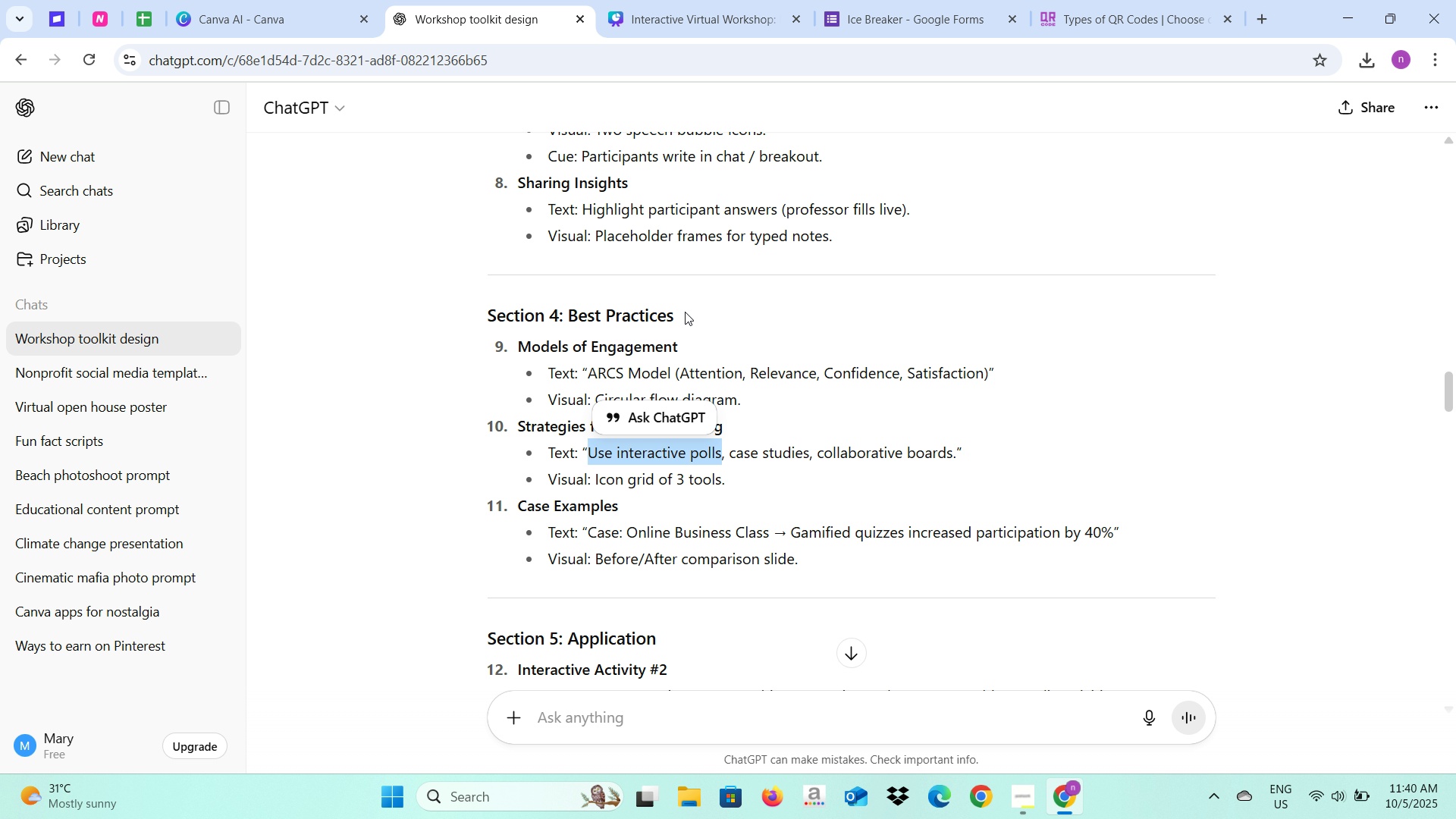 
key(Control+C)
 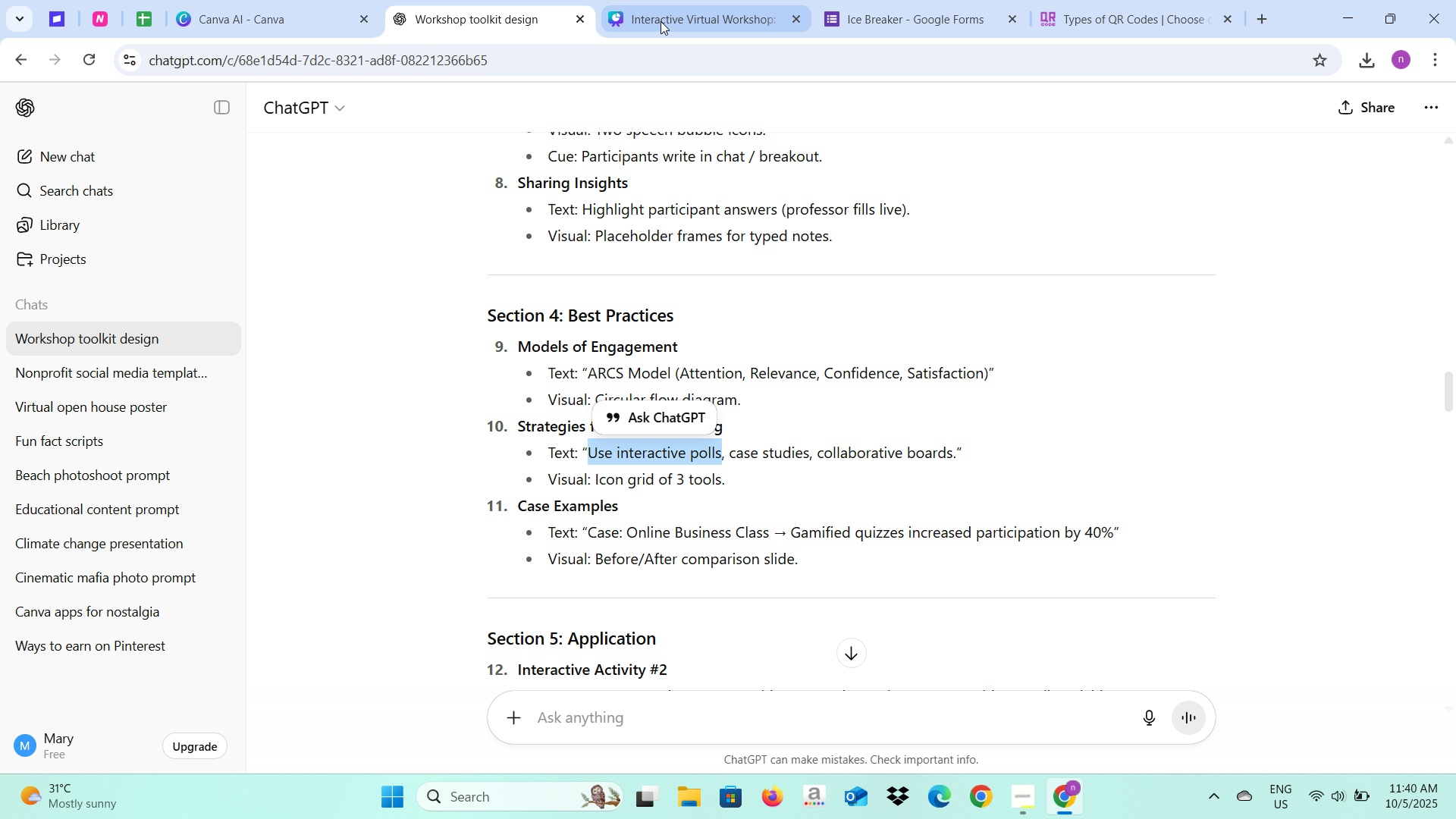 
left_click([661, 21])
 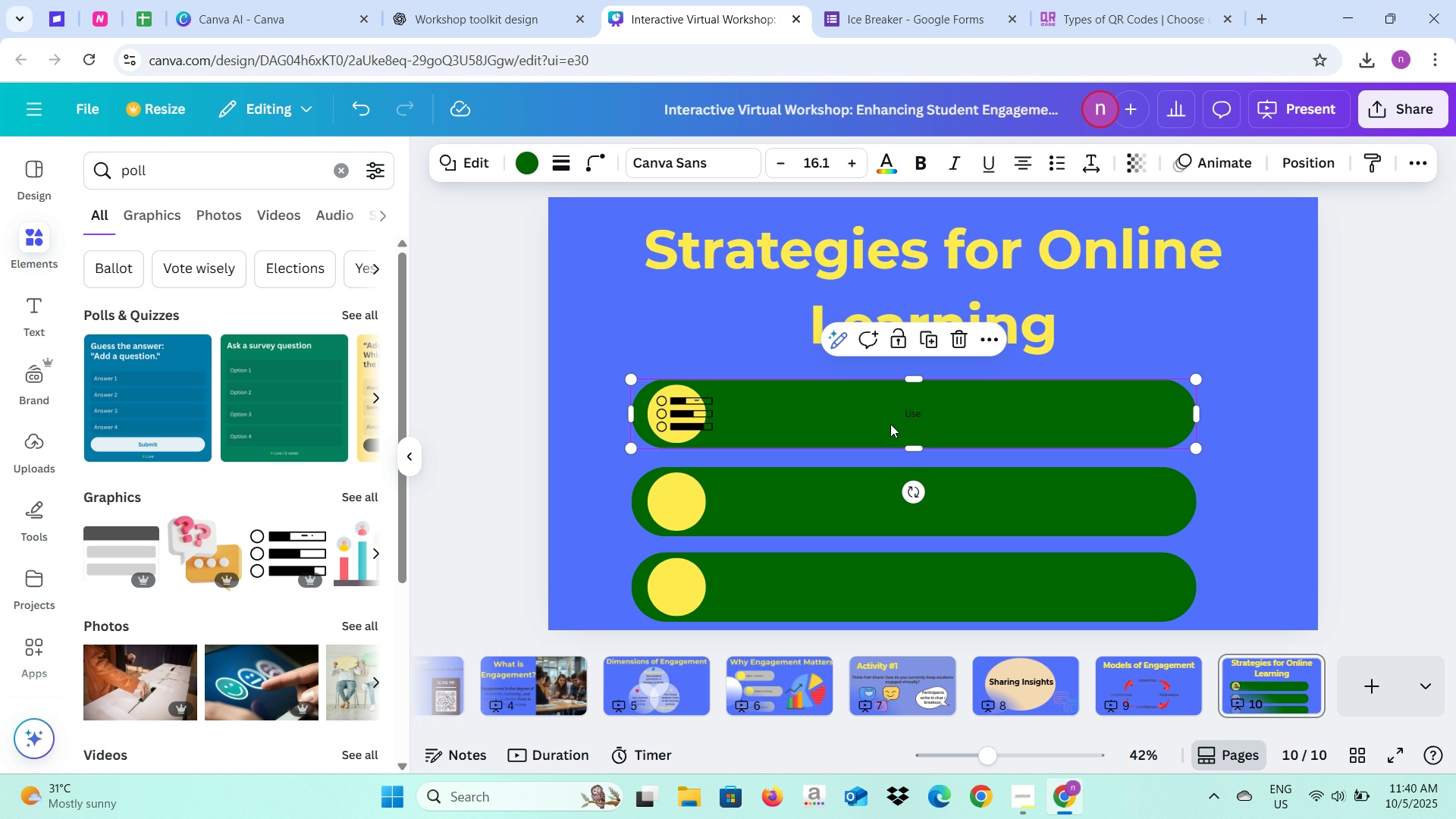 
key(Control+A)
 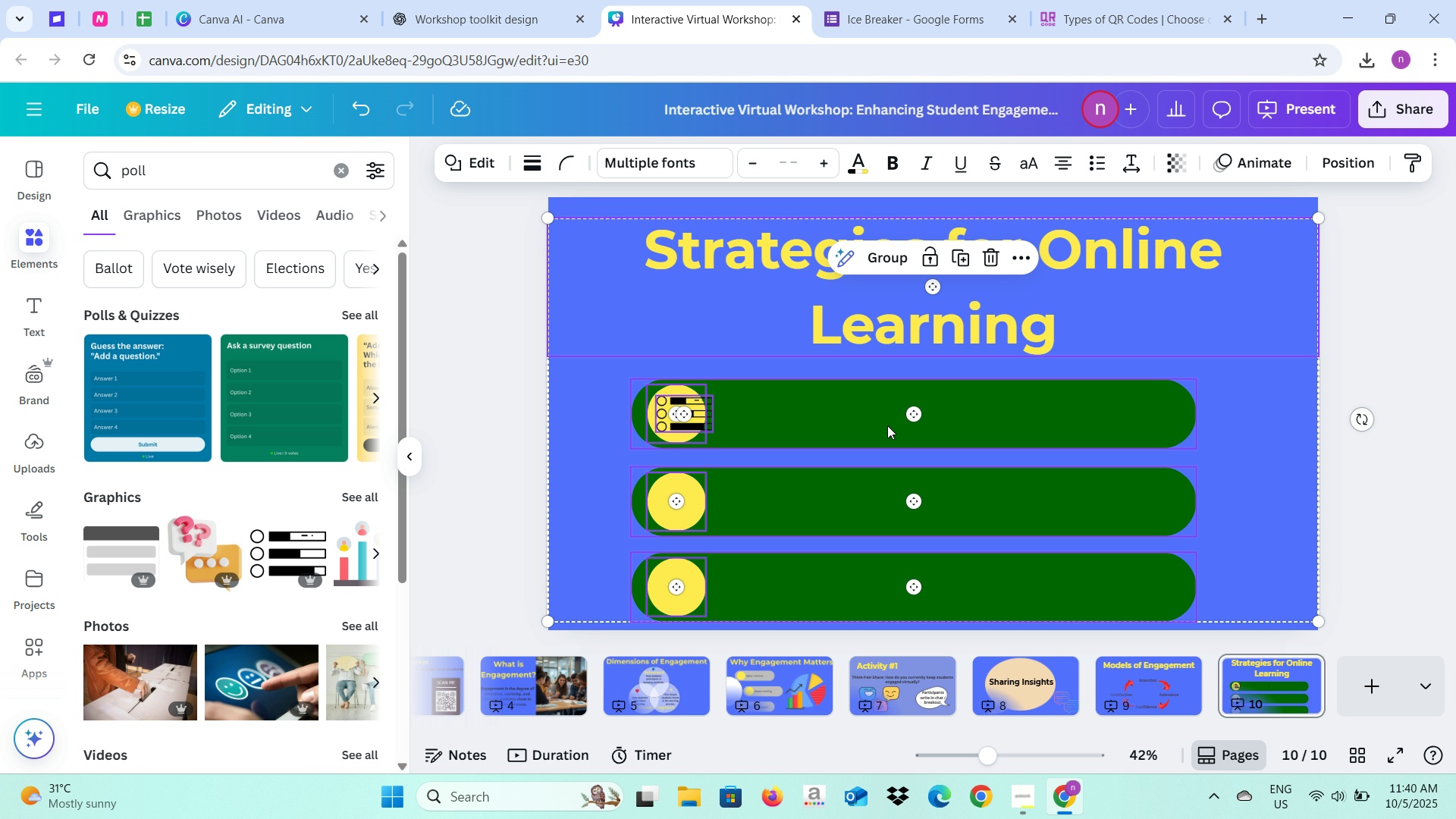 
double_click([861, 419])
 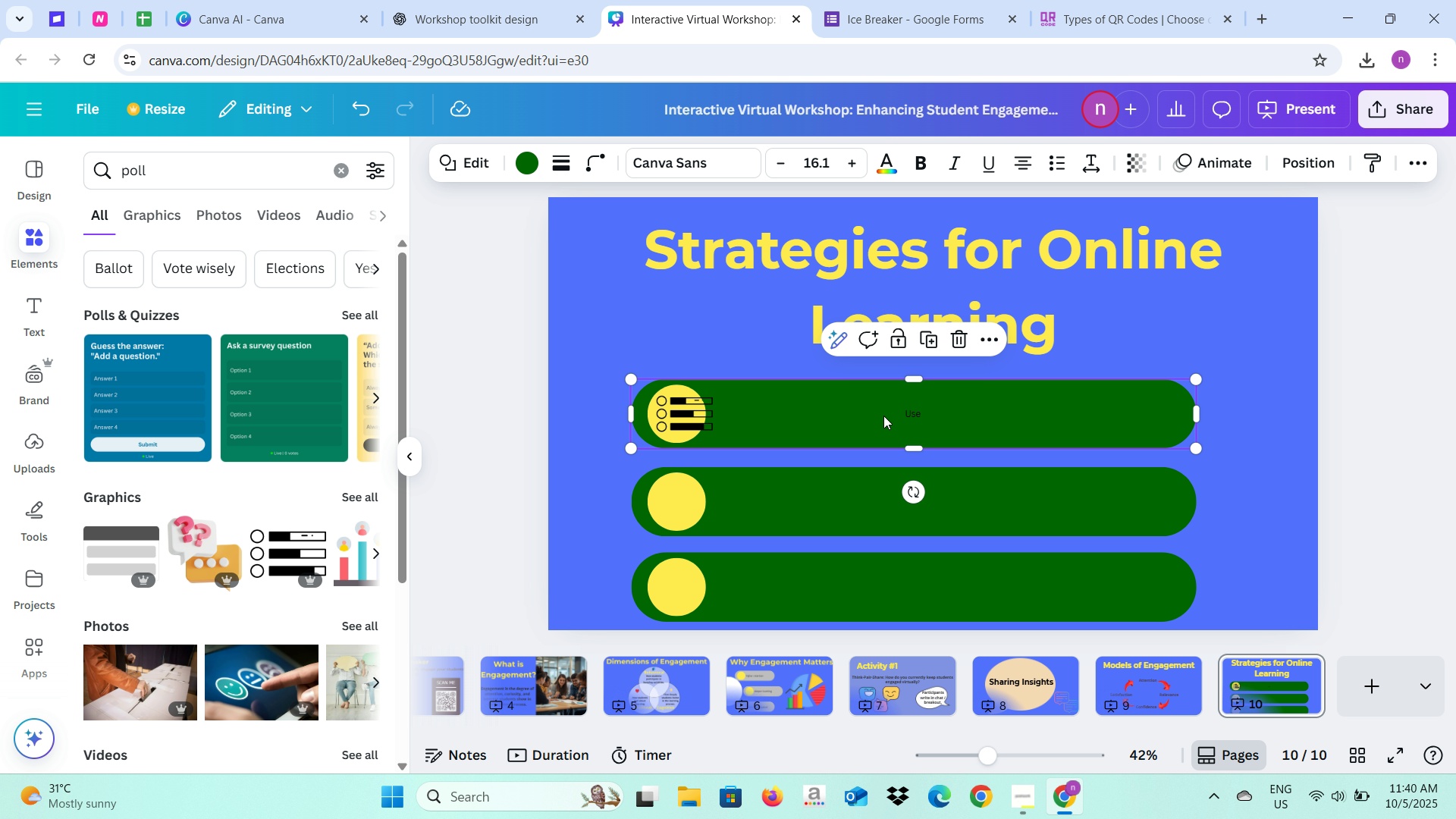 
triple_click([861, 419])
 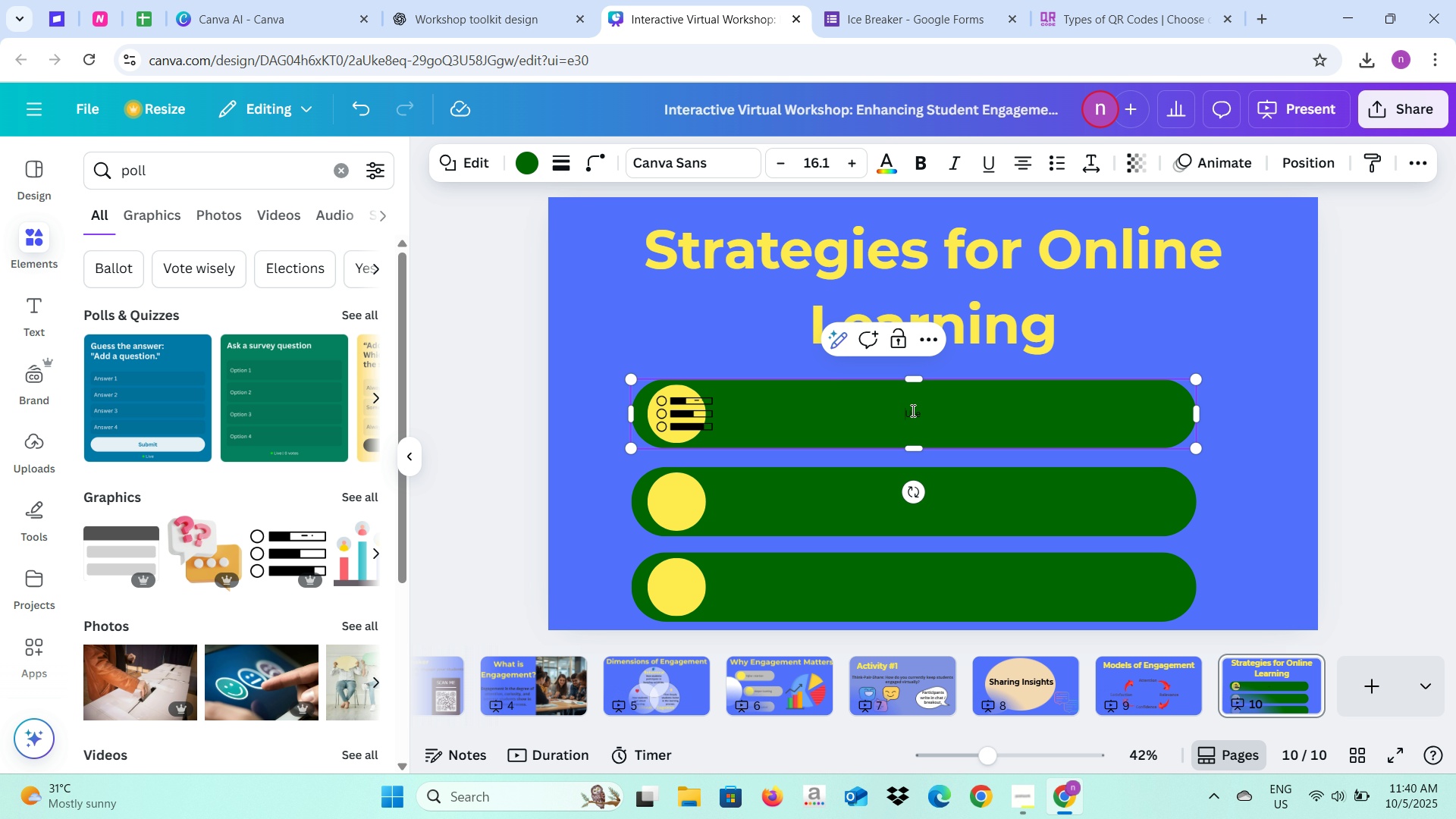 
left_click([912, 410])
 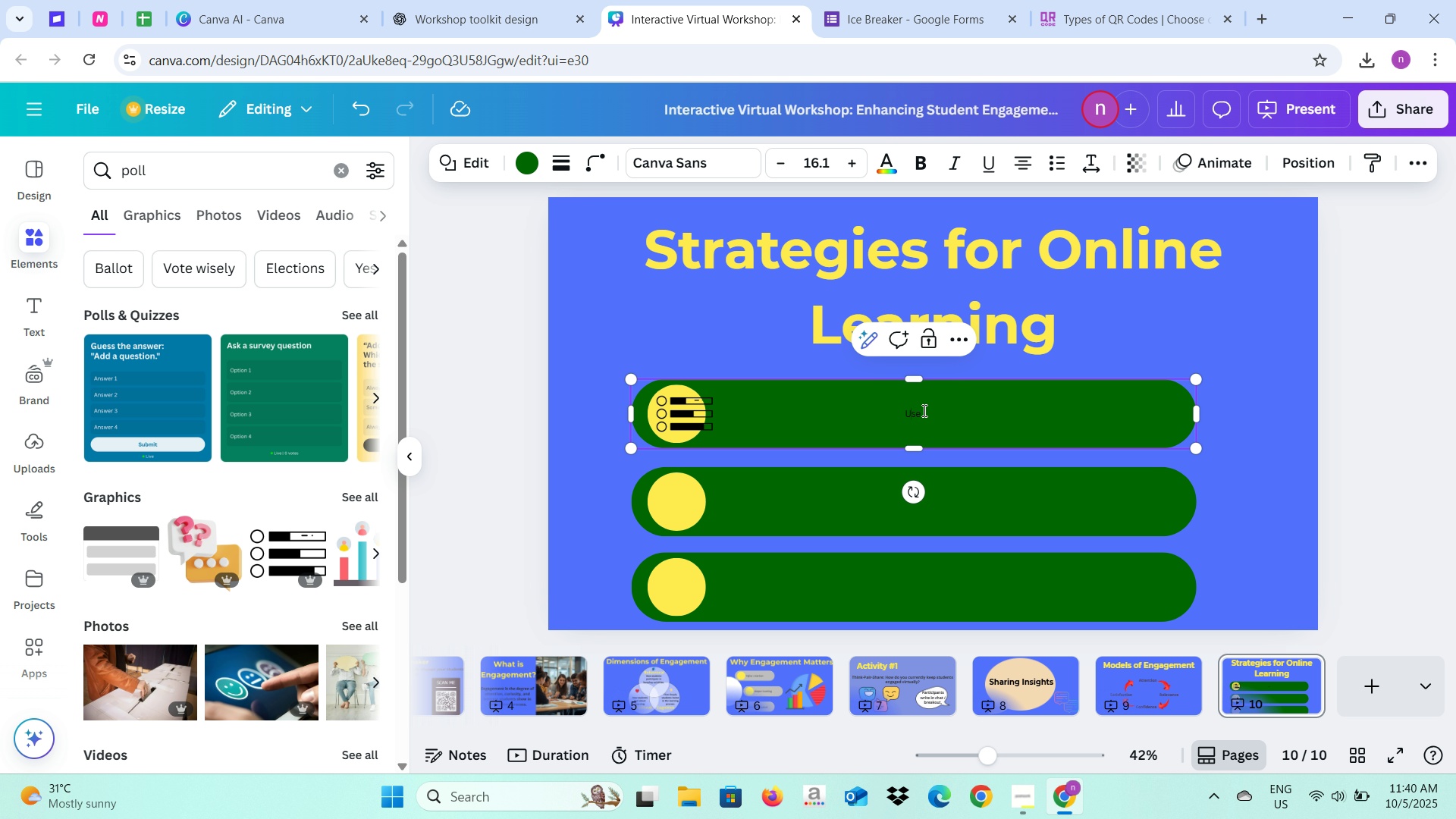 
key(Control+A)
 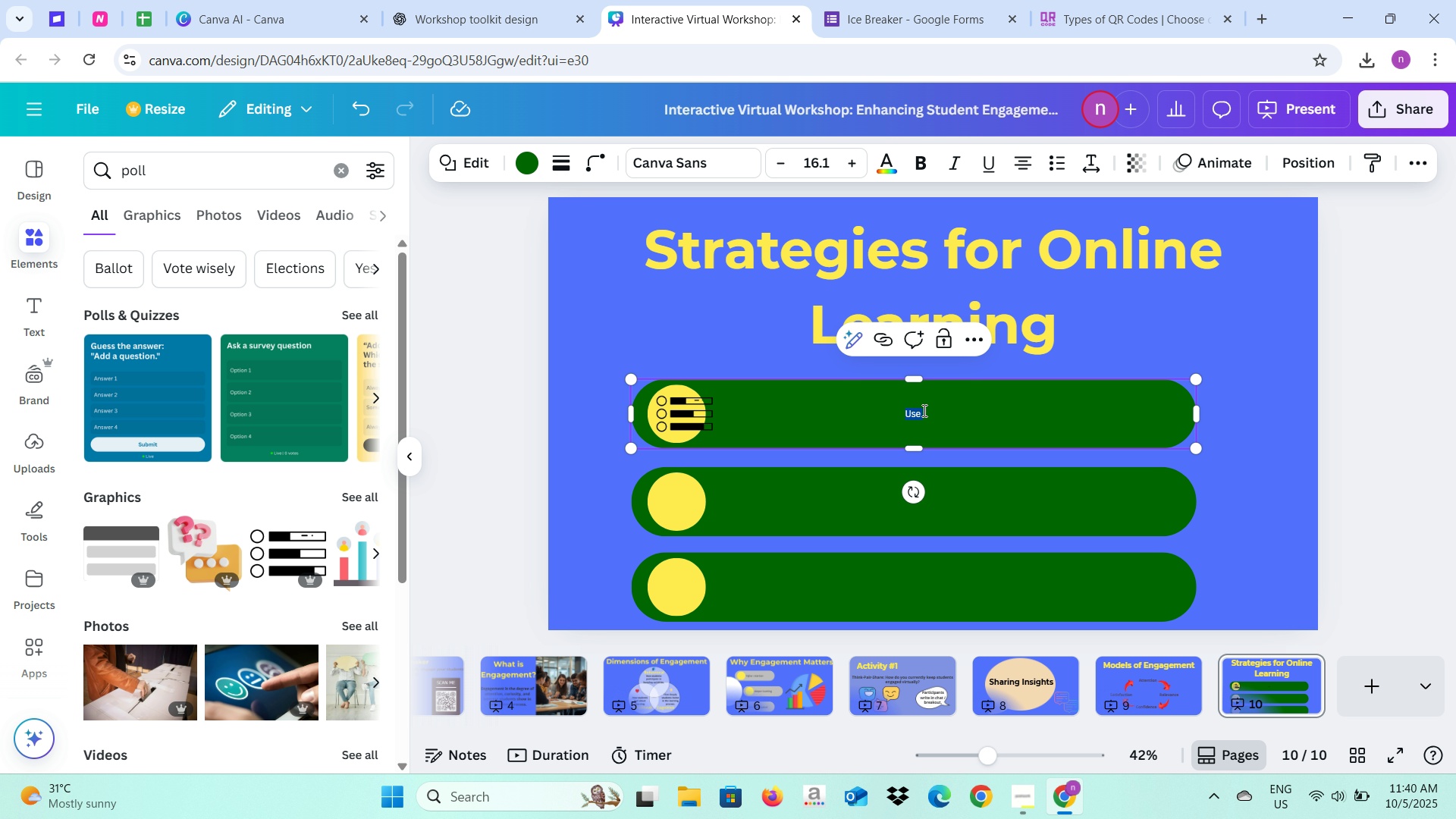 
key(Control+V)
 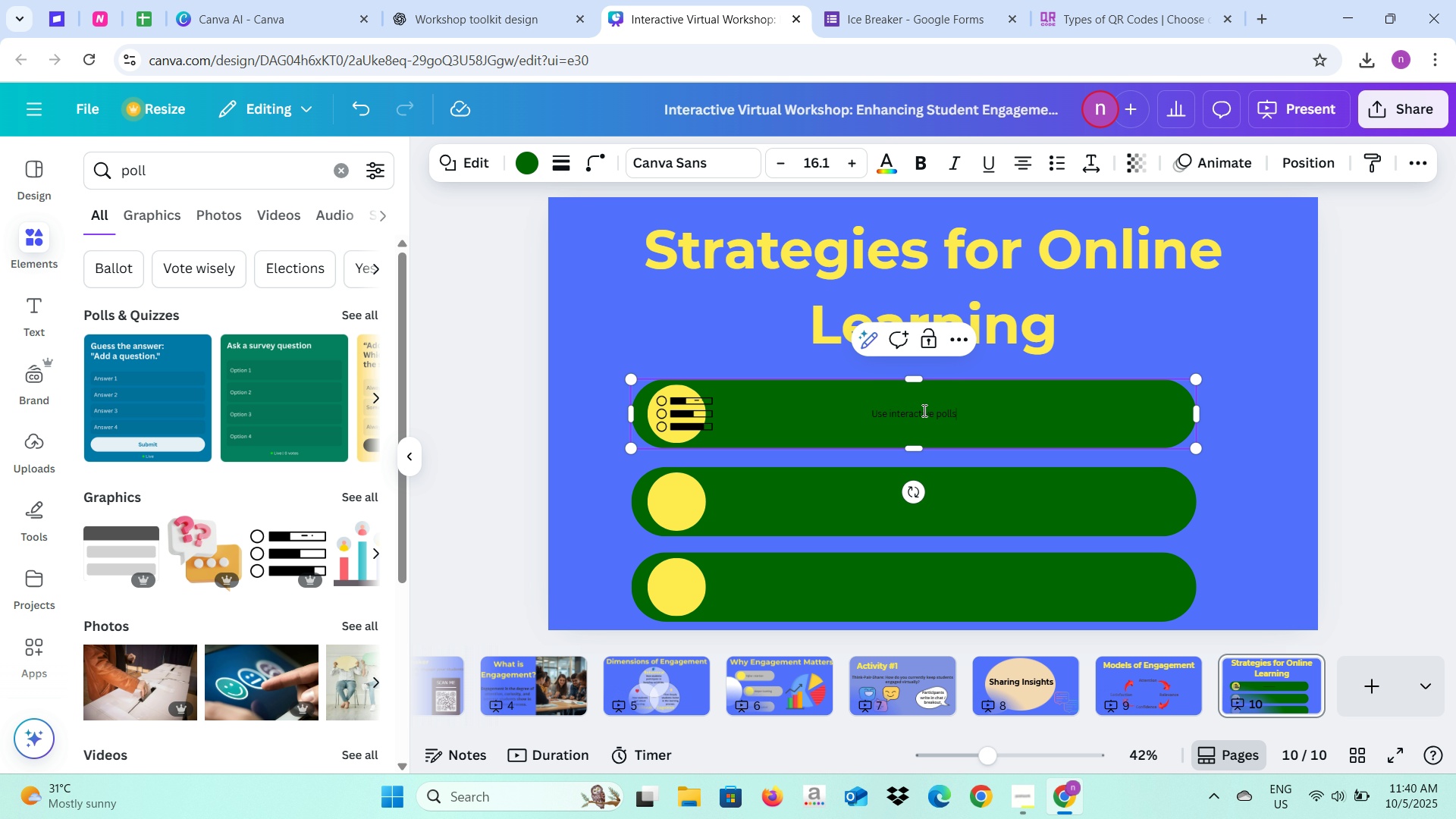 
key(Control+A)
 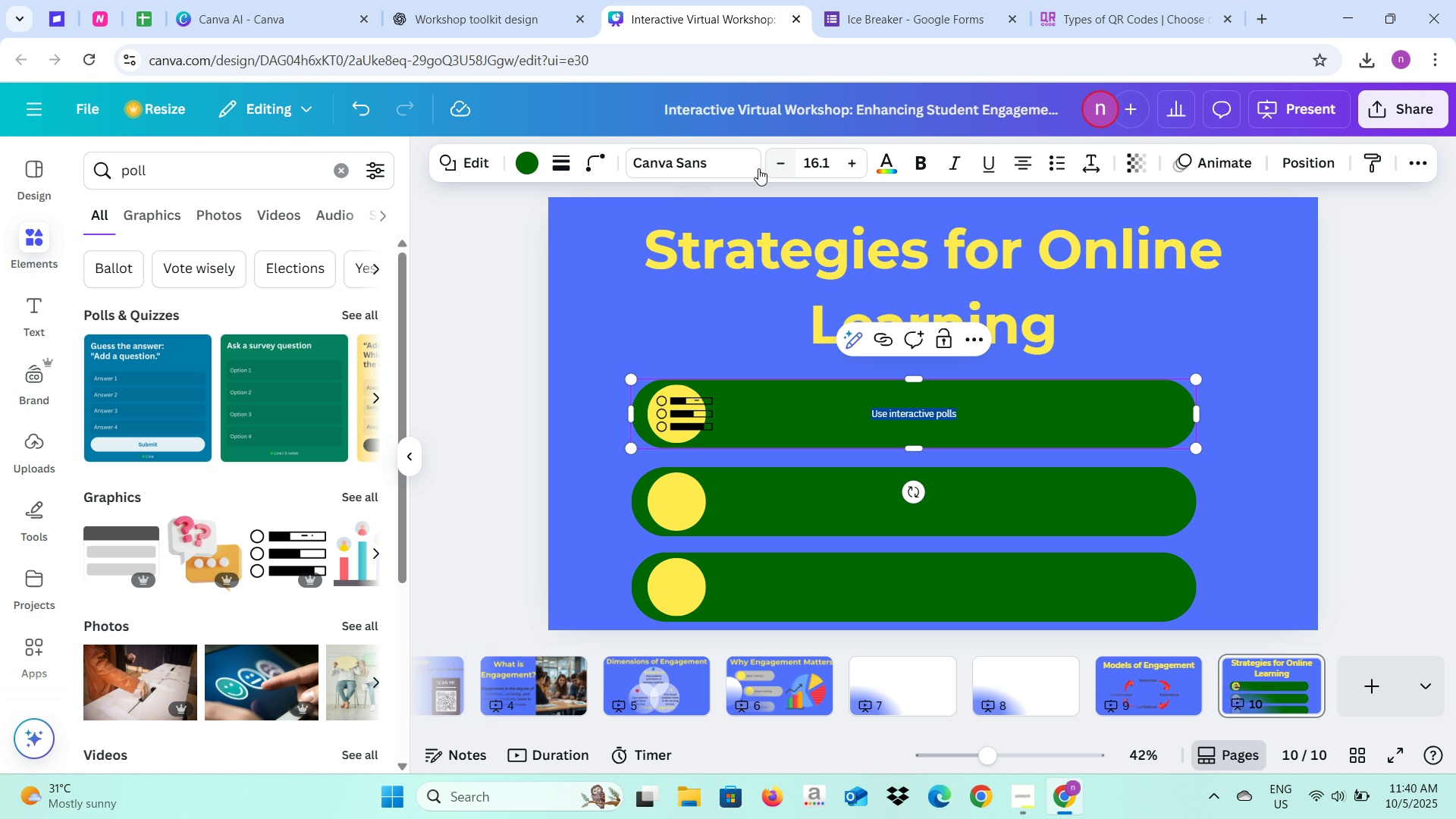 
left_click([722, 174])
 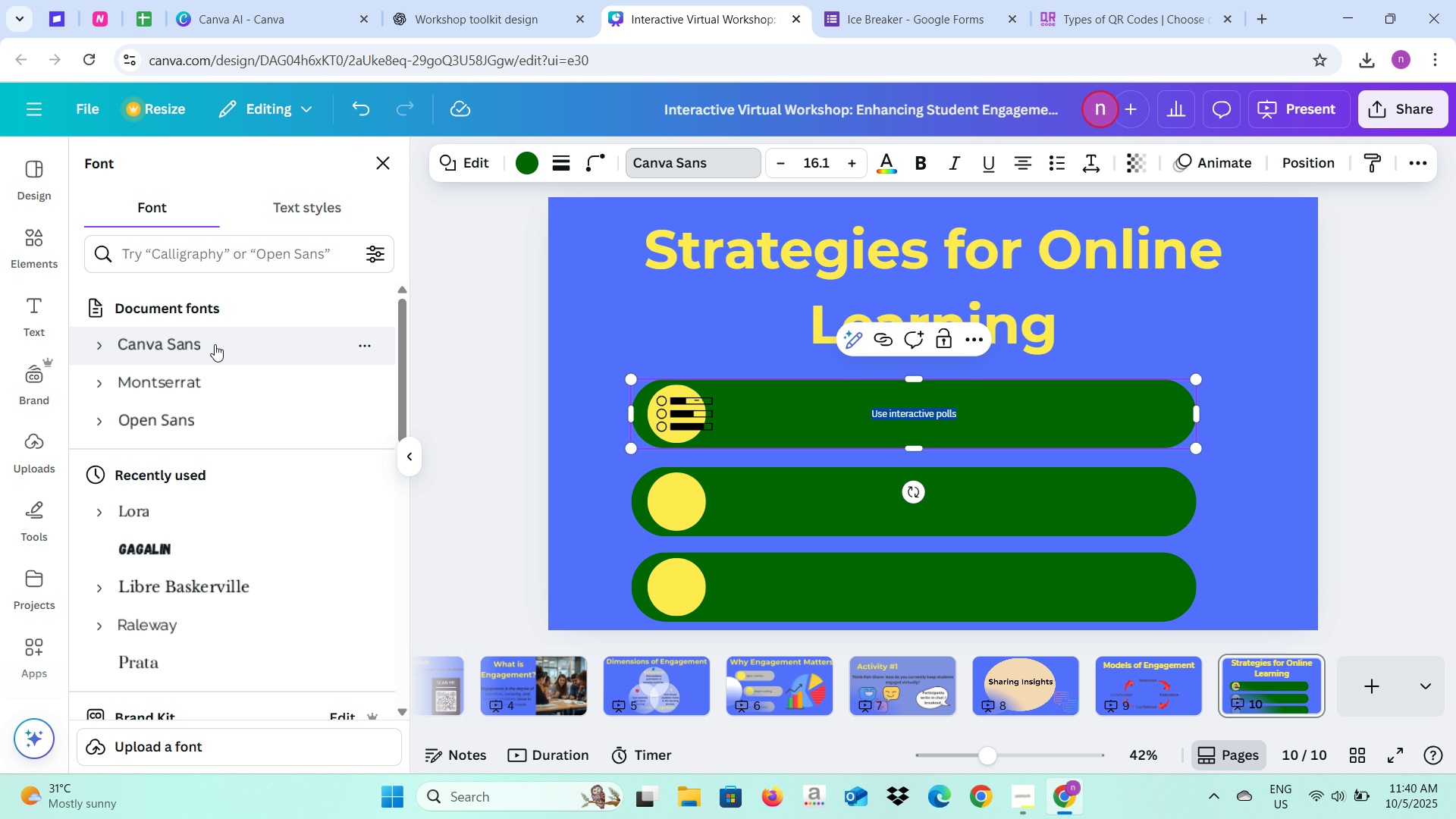 
left_click([212, 417])
 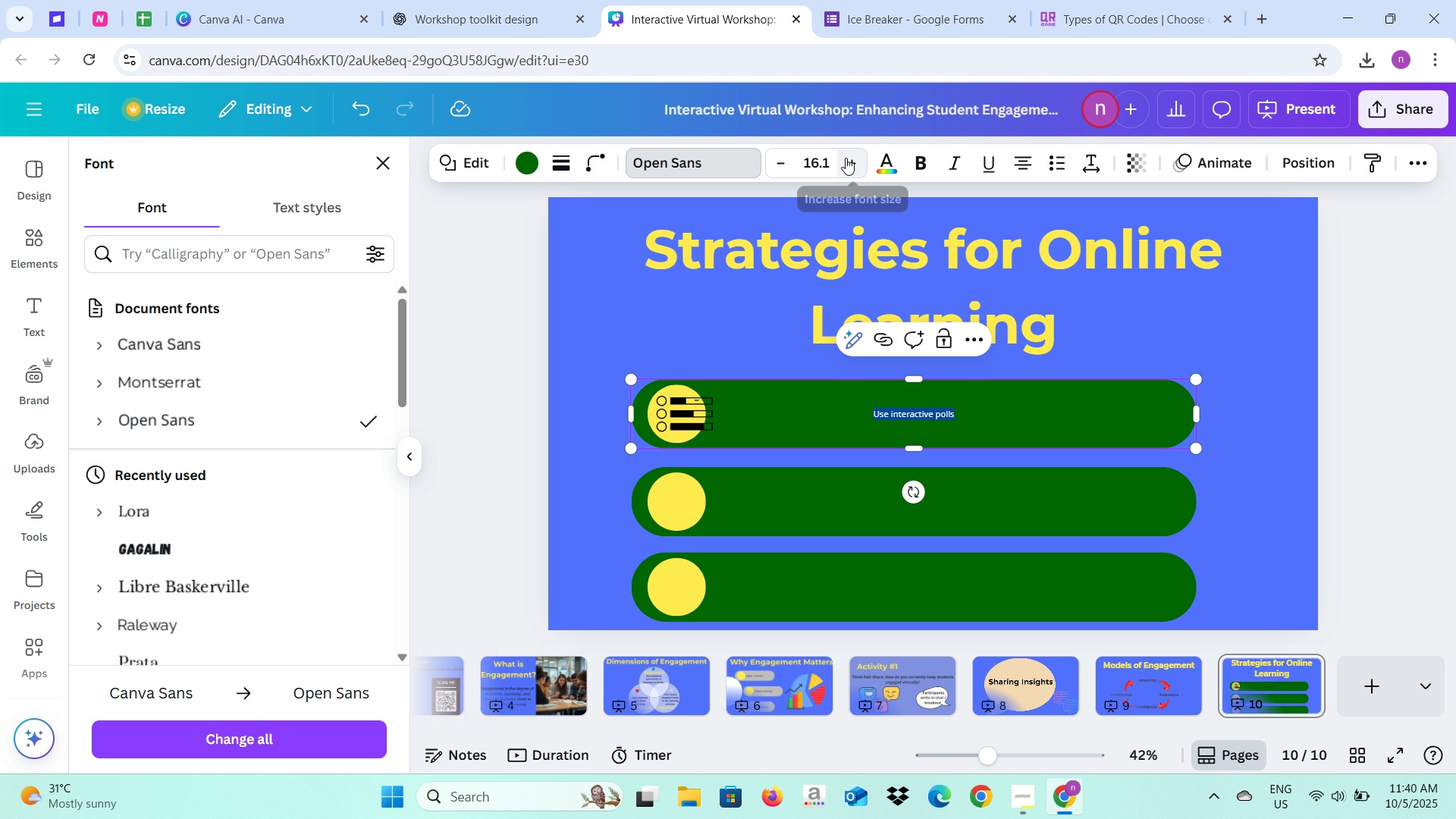 
left_click([849, 158])
 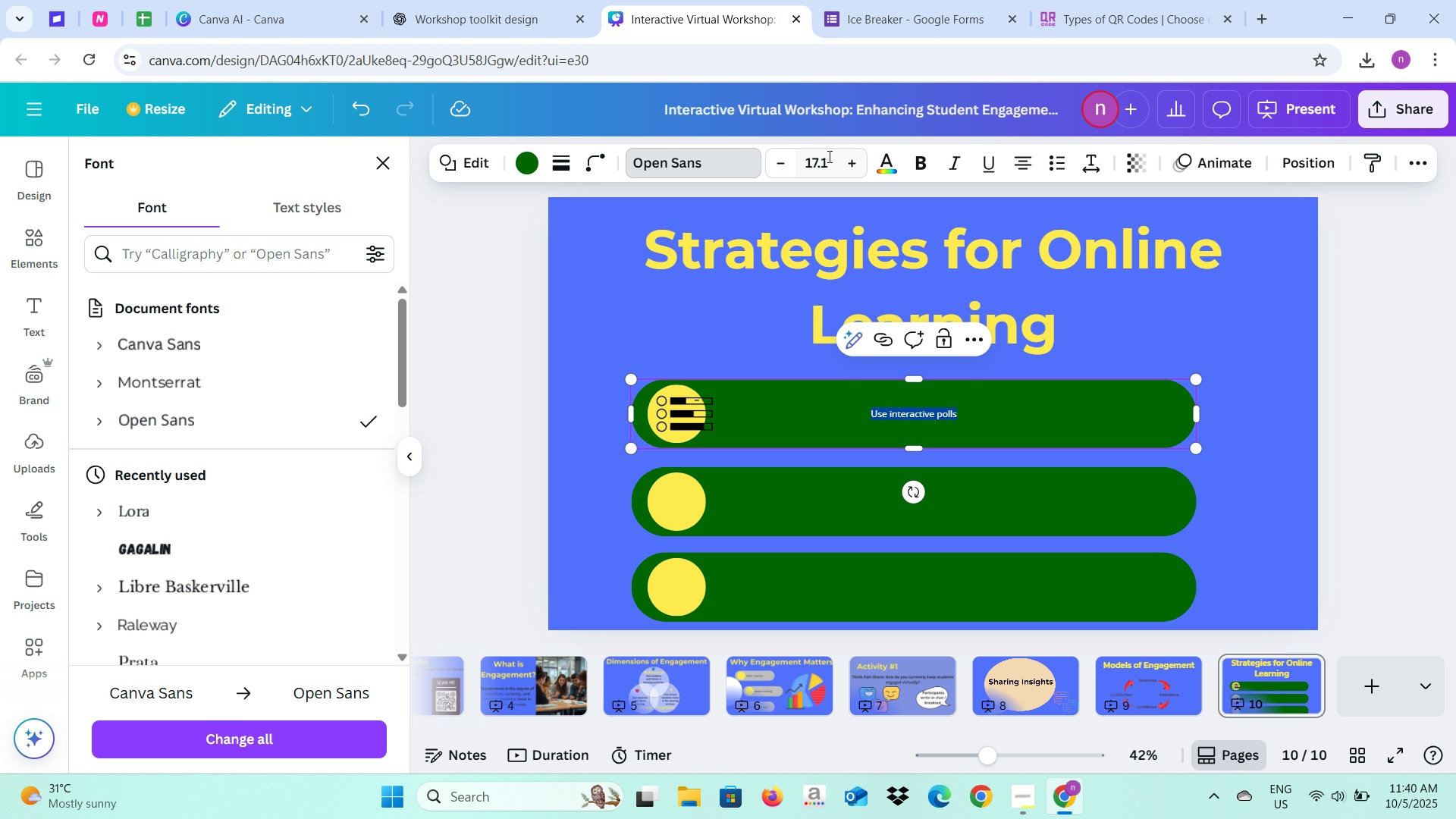 
left_click([828, 156])
 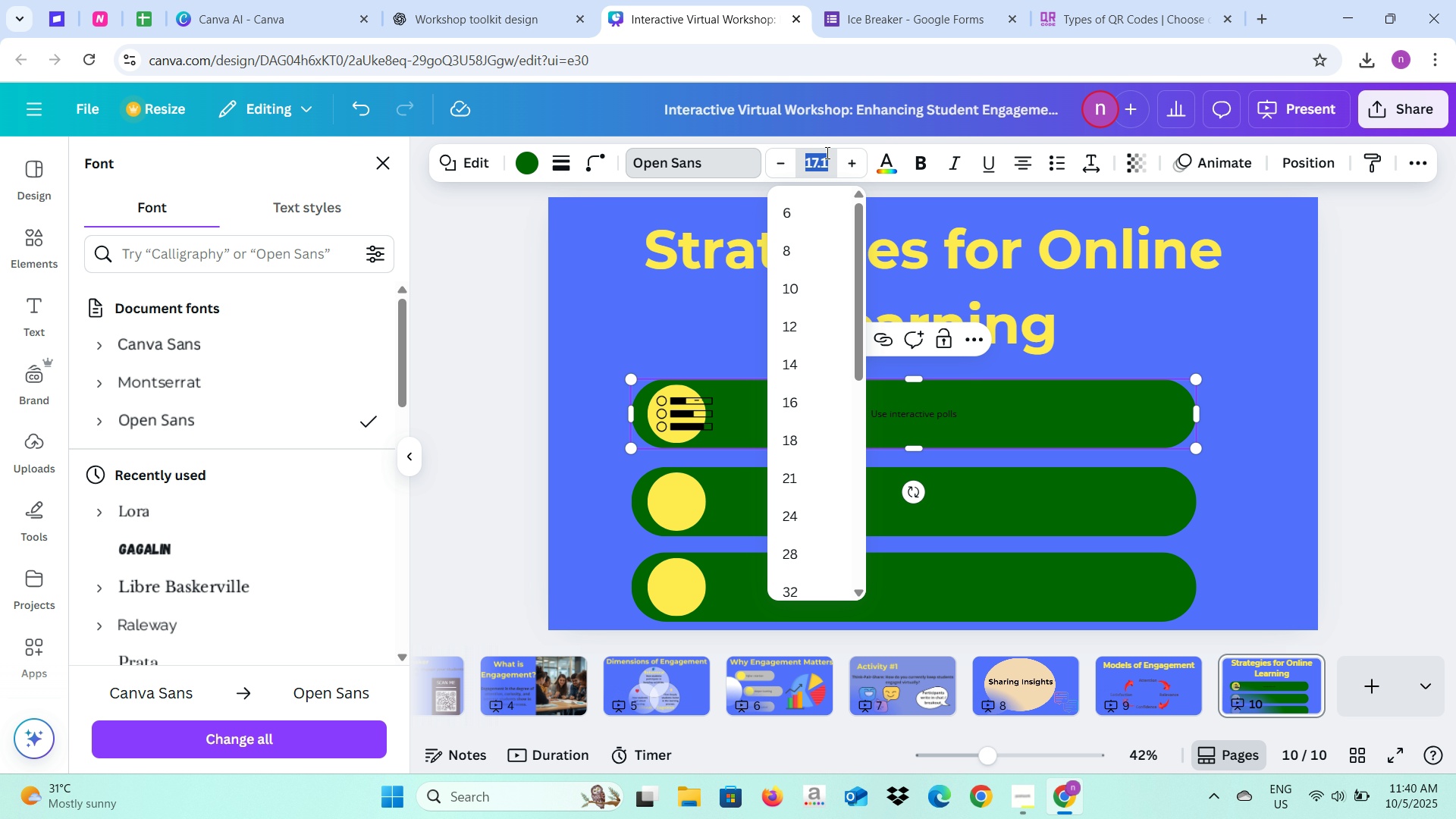 
type(50)
 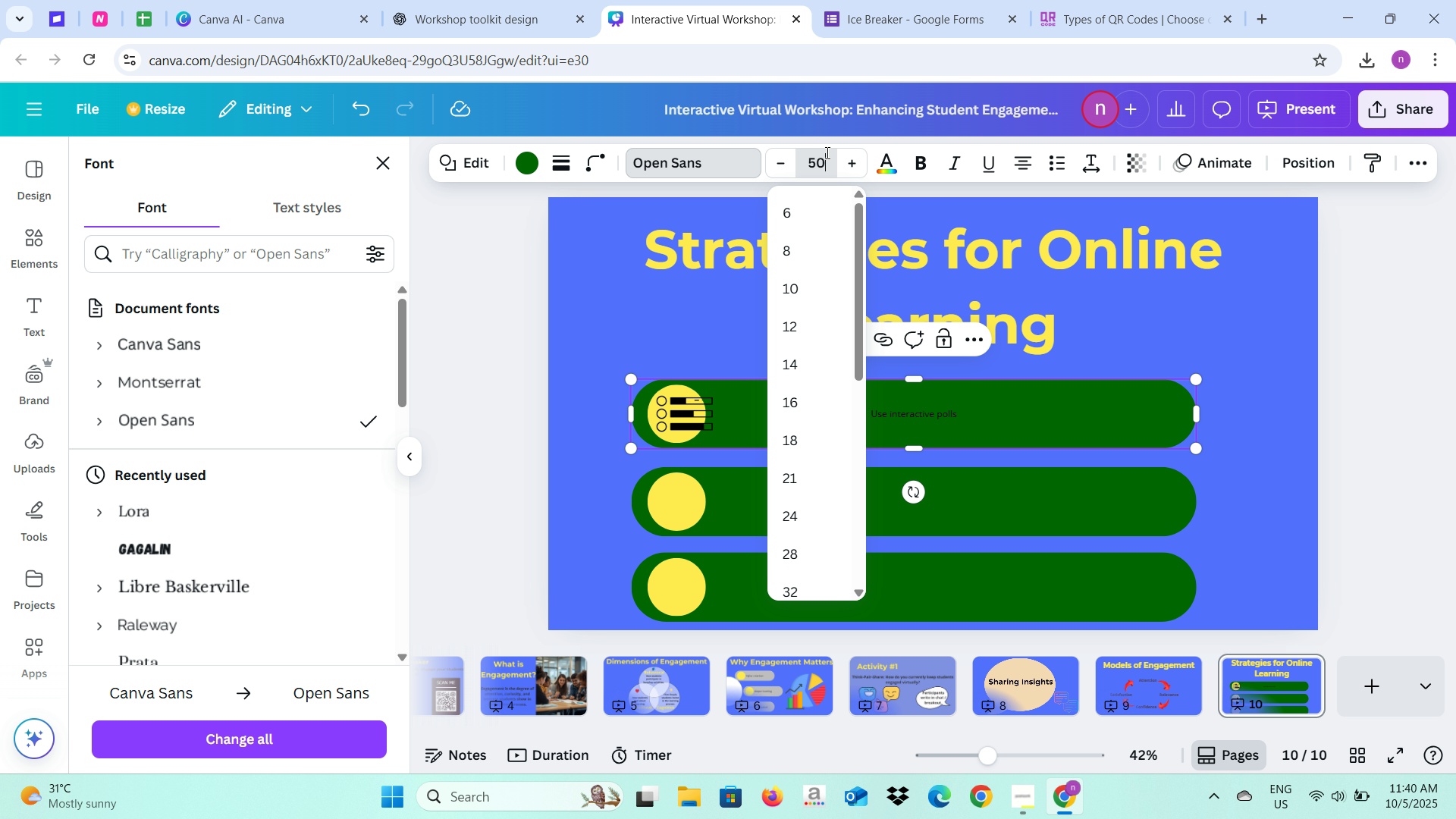 
key(Enter)
 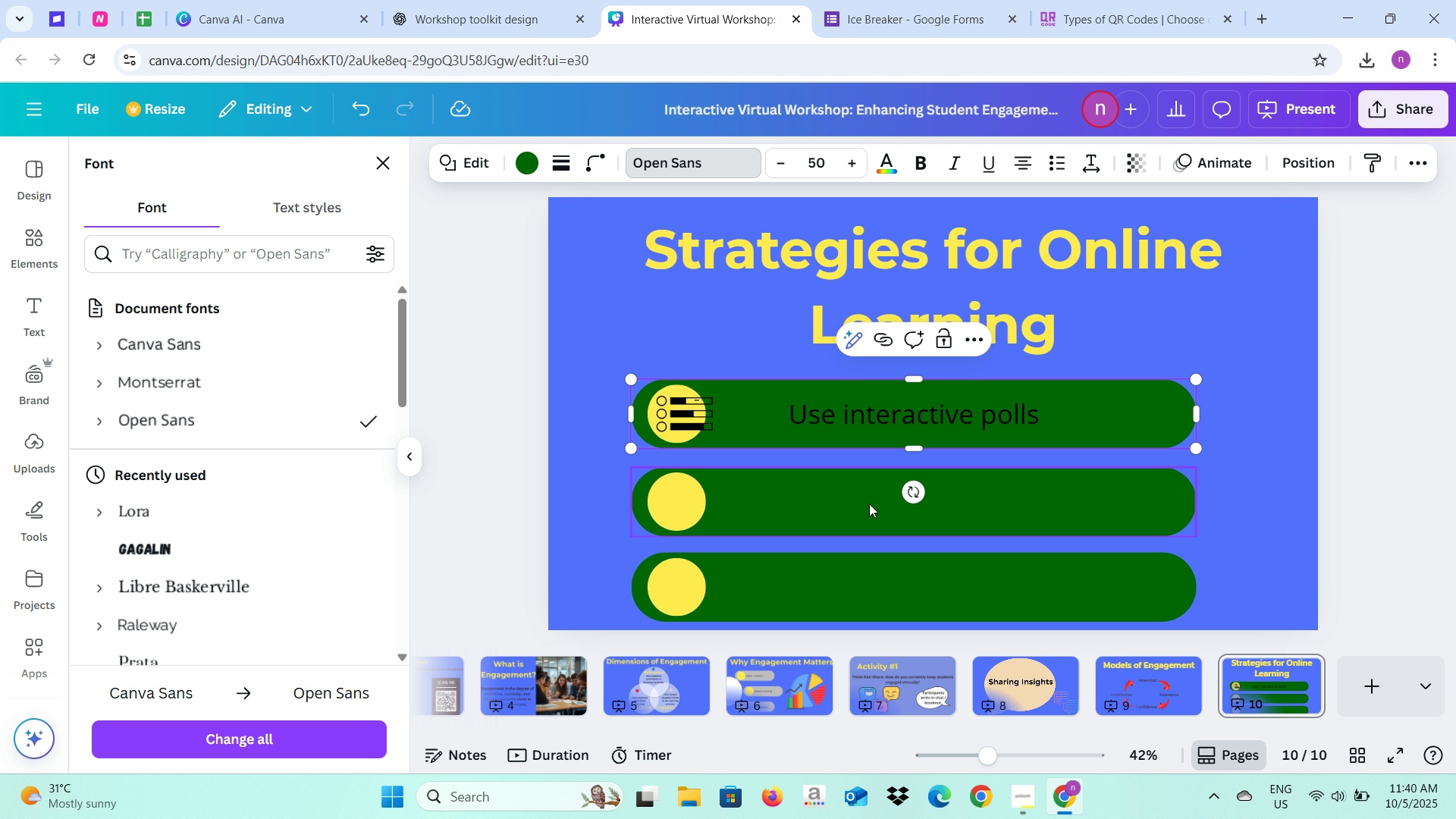 
double_click([869, 504])
 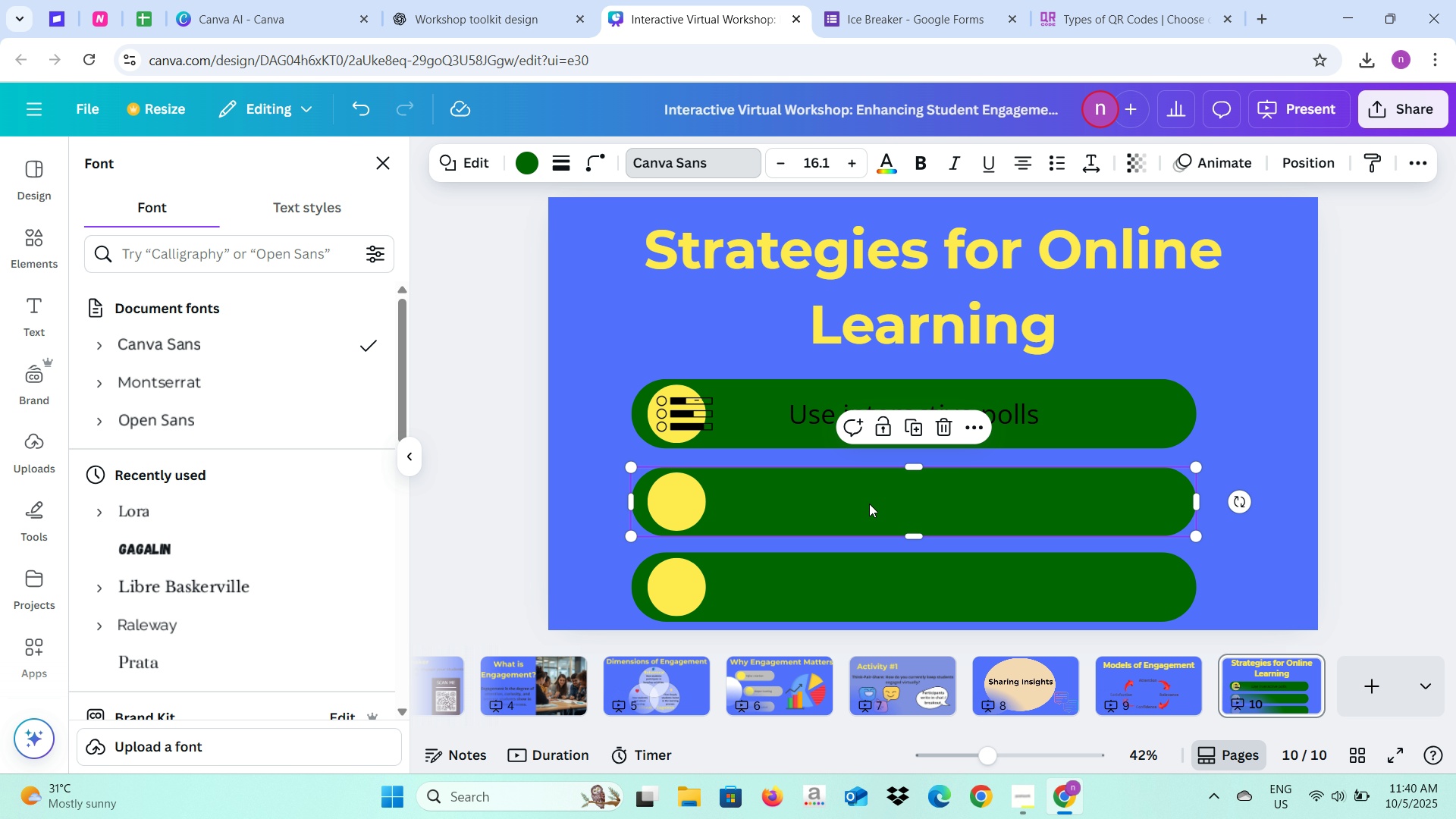 
triple_click([869, 504])
 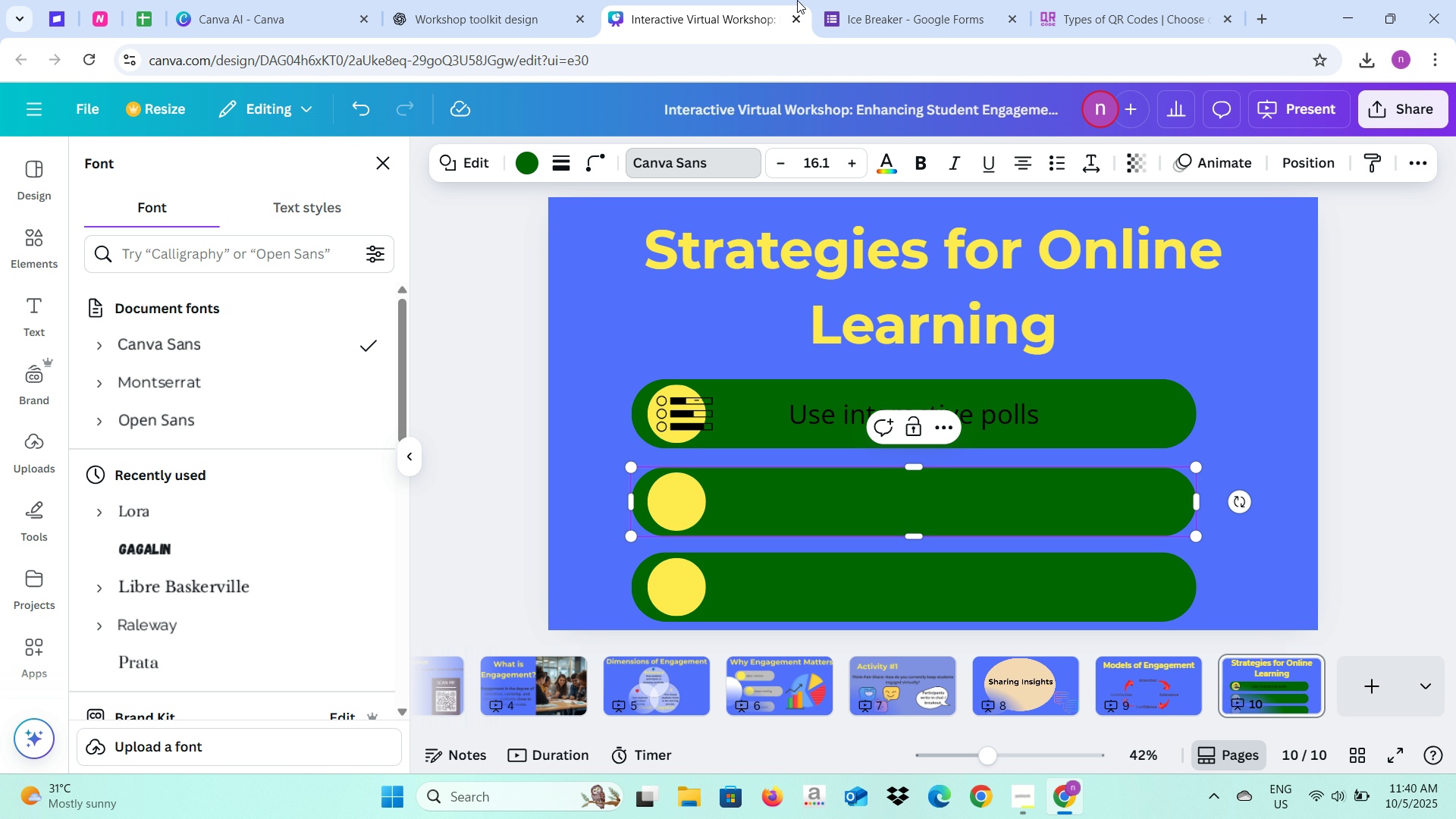 
left_click([949, 0])
 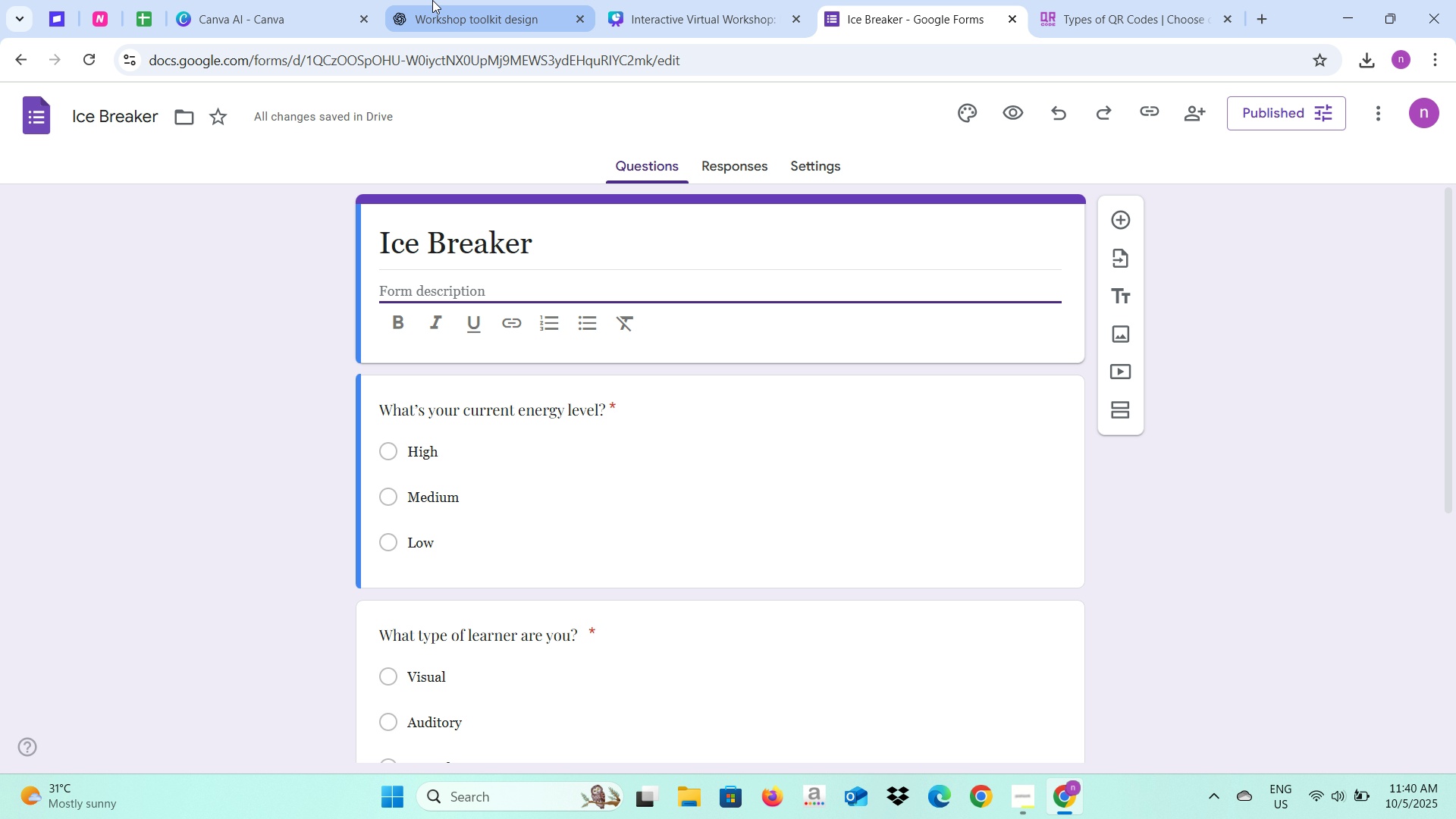 
left_click([432, 0])
 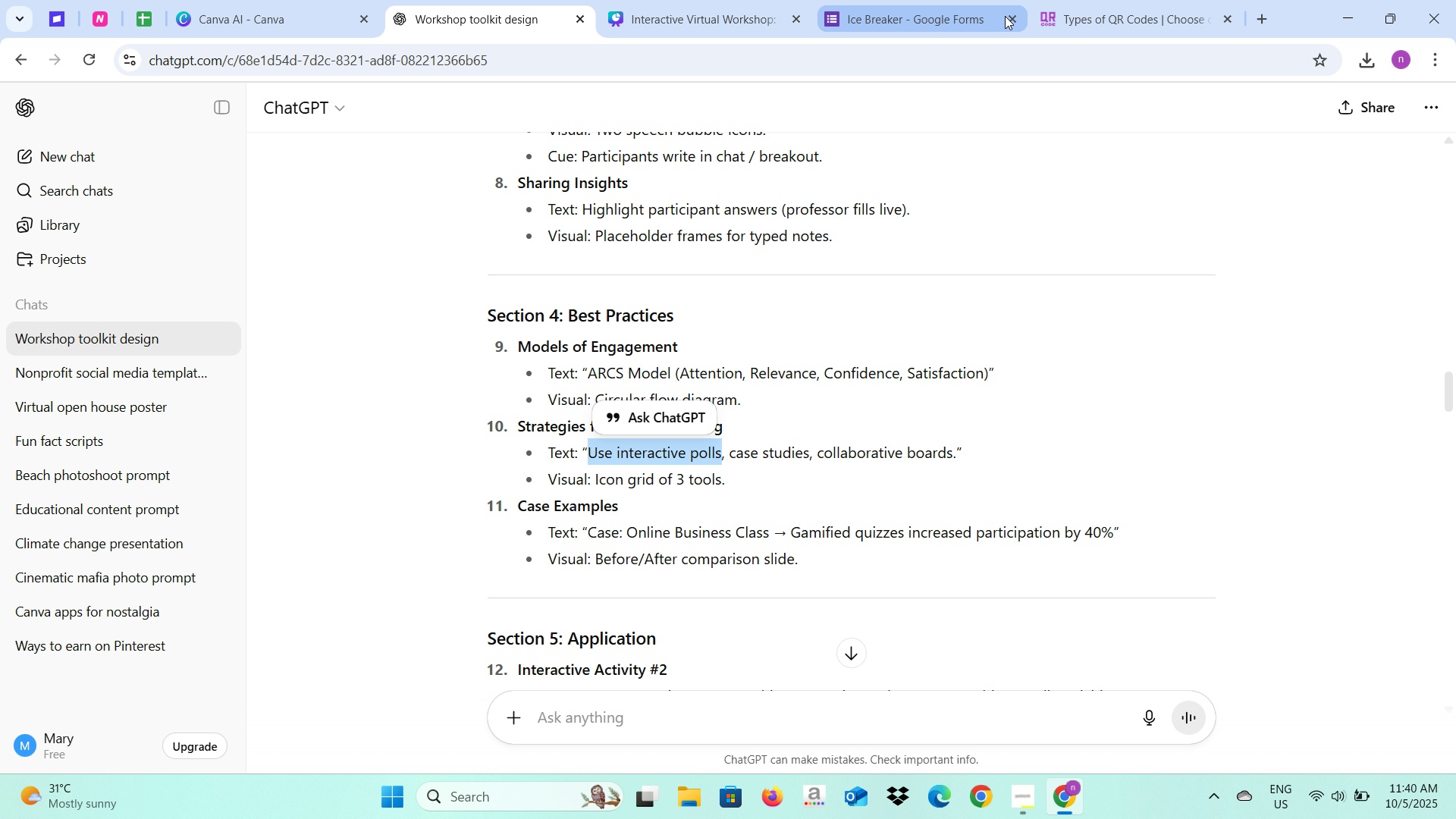 
left_click([1005, 16])
 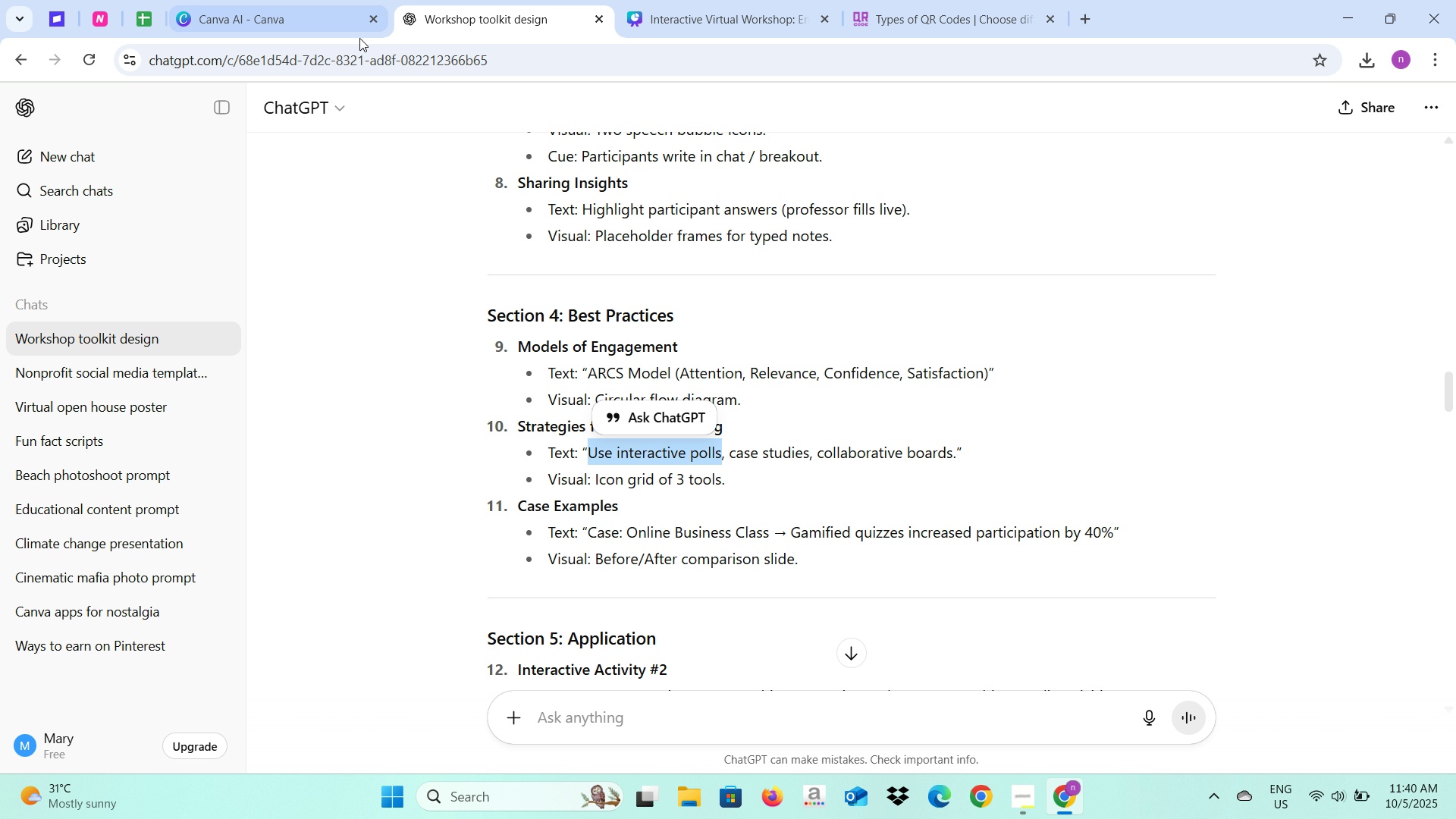 
left_click([674, 0])
 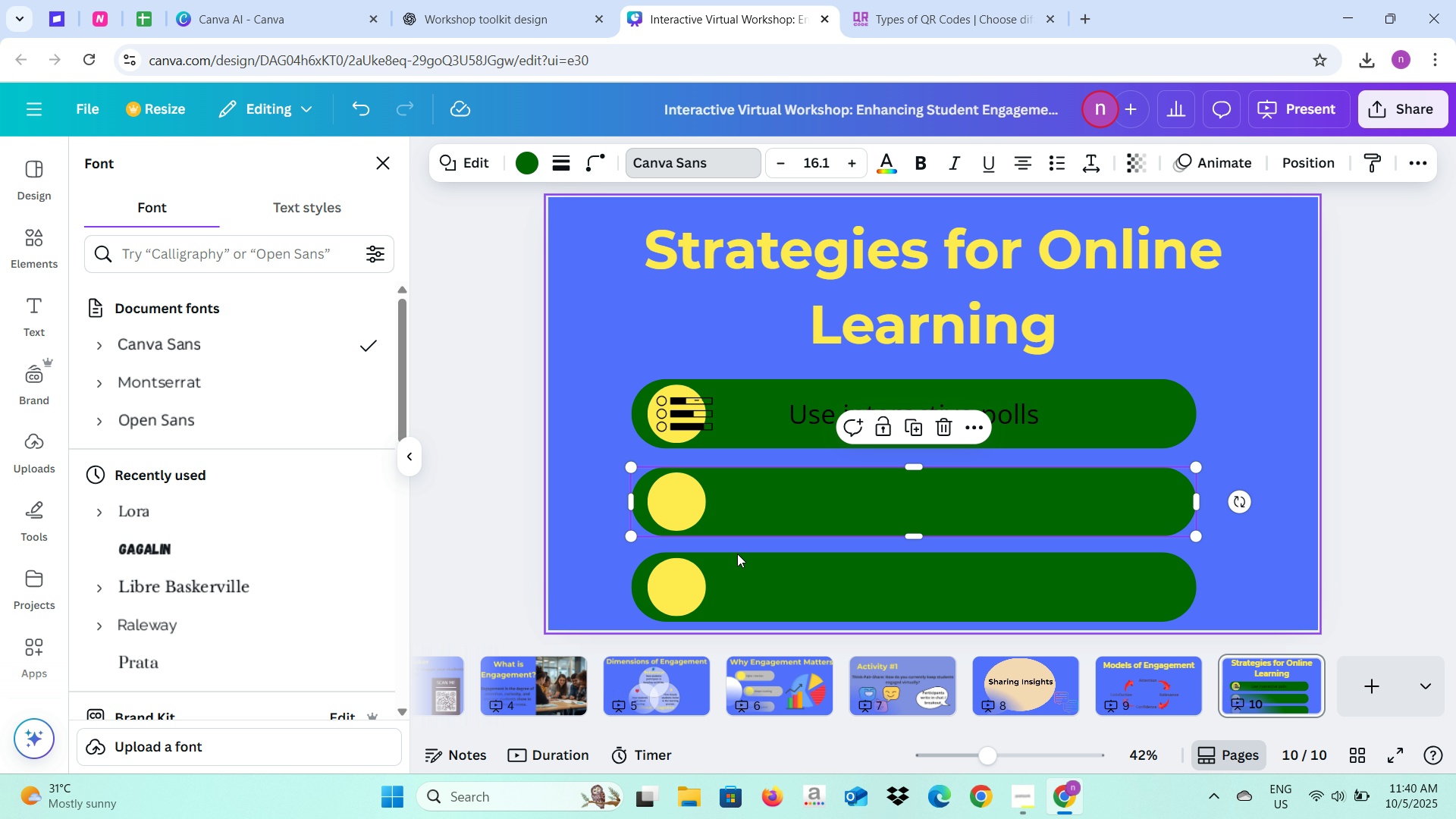 
left_click([726, 503])
 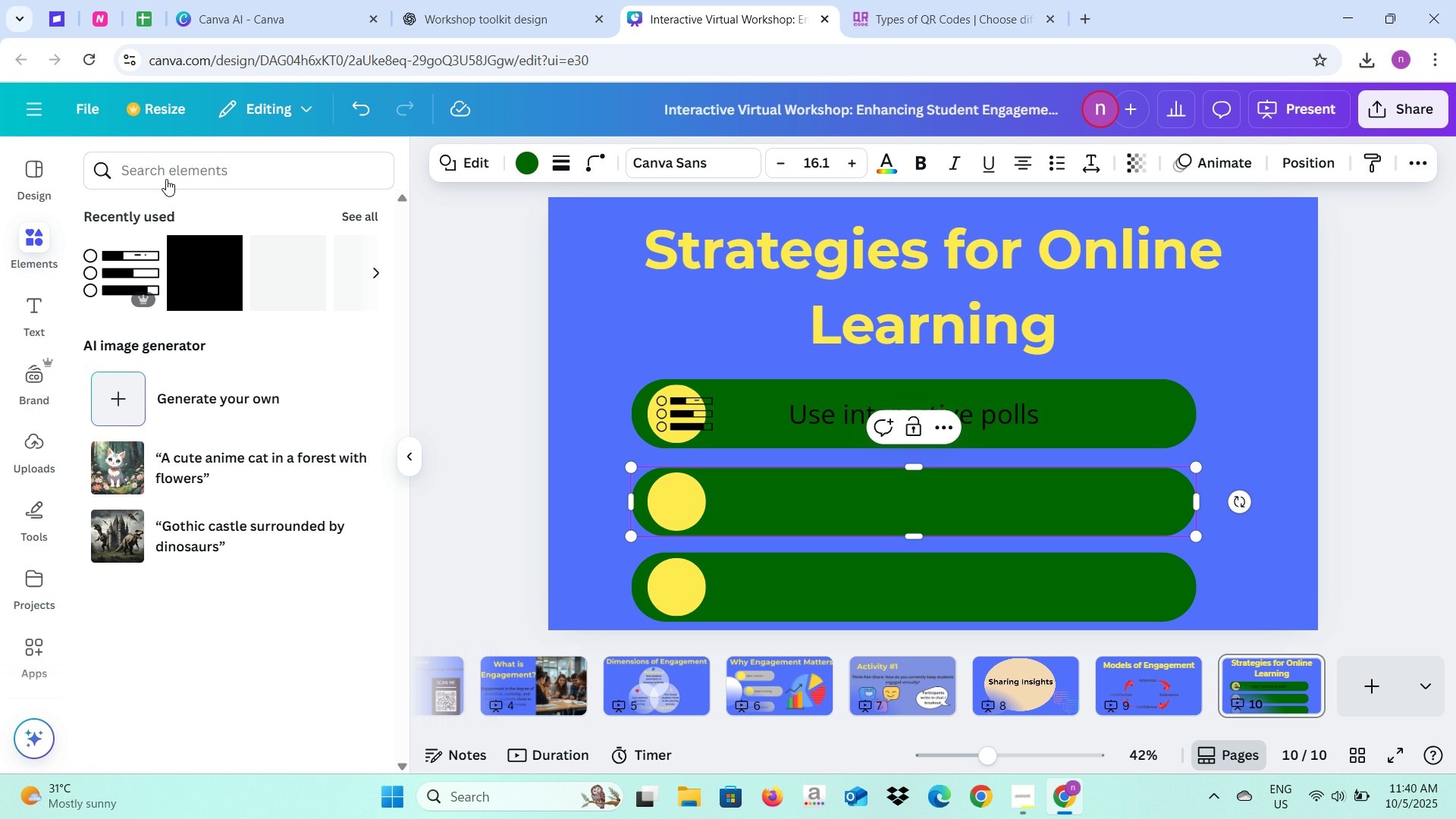 
type(Study)
 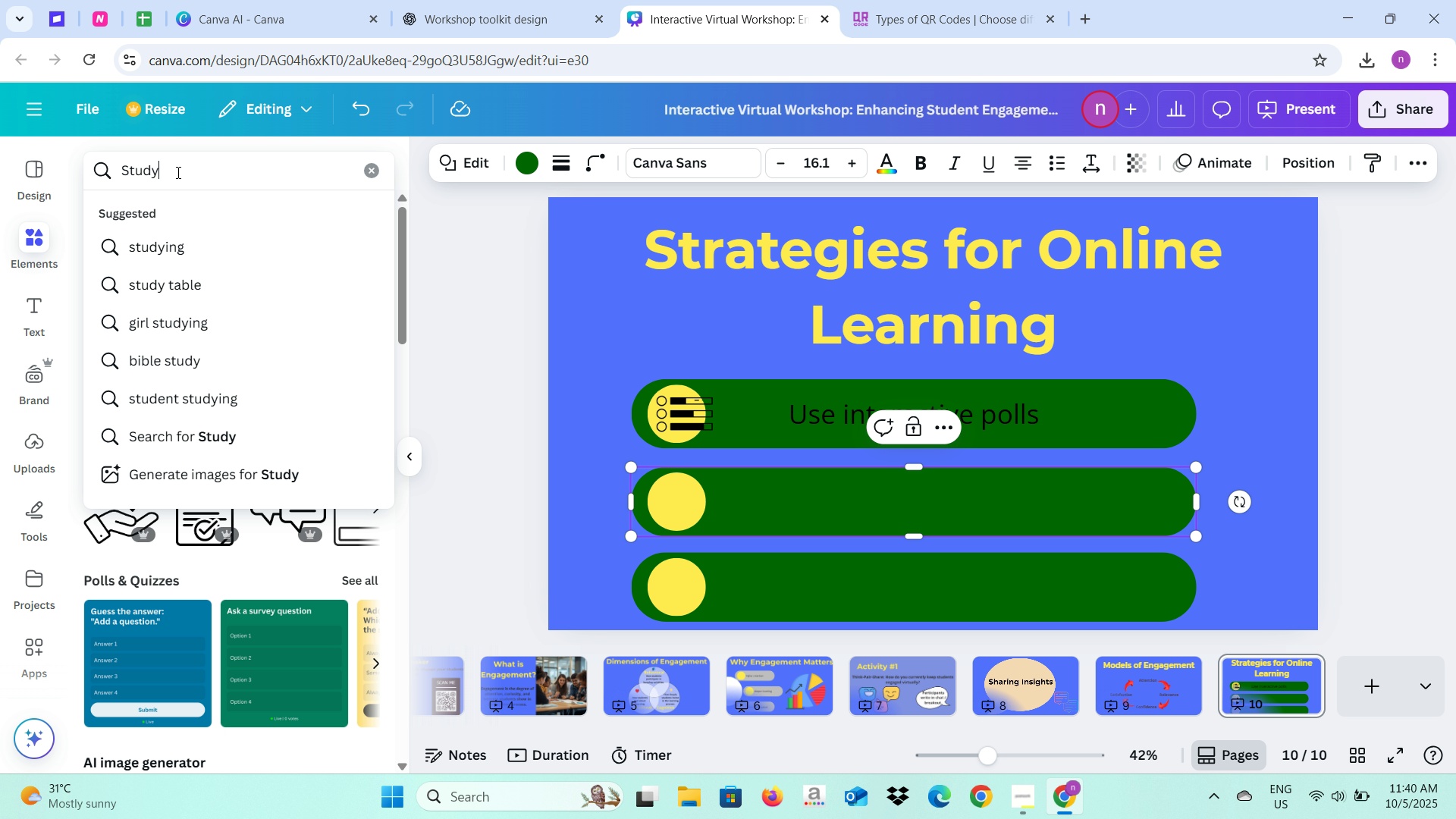 
key(Enter)
 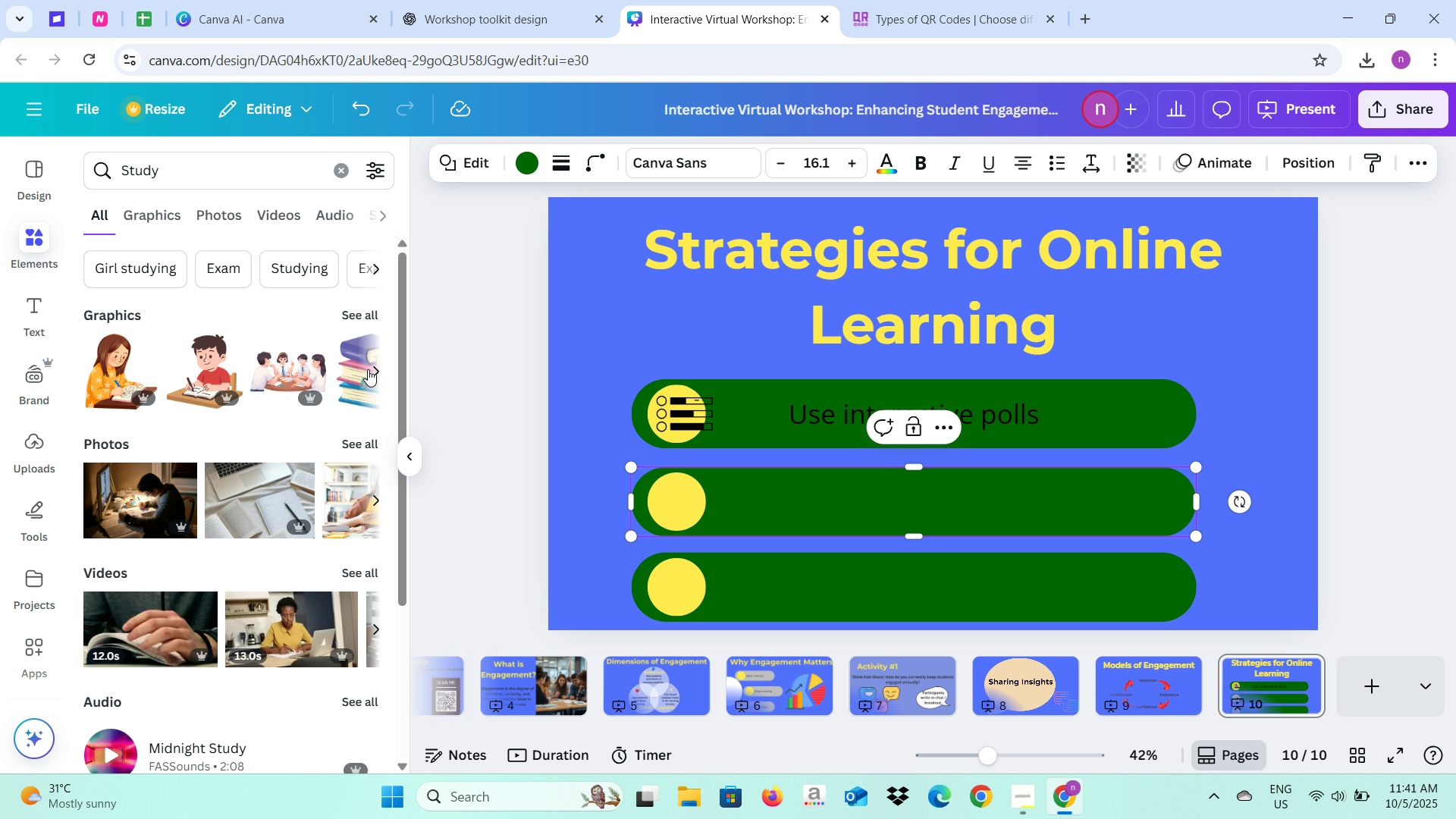 
wait(6.9)
 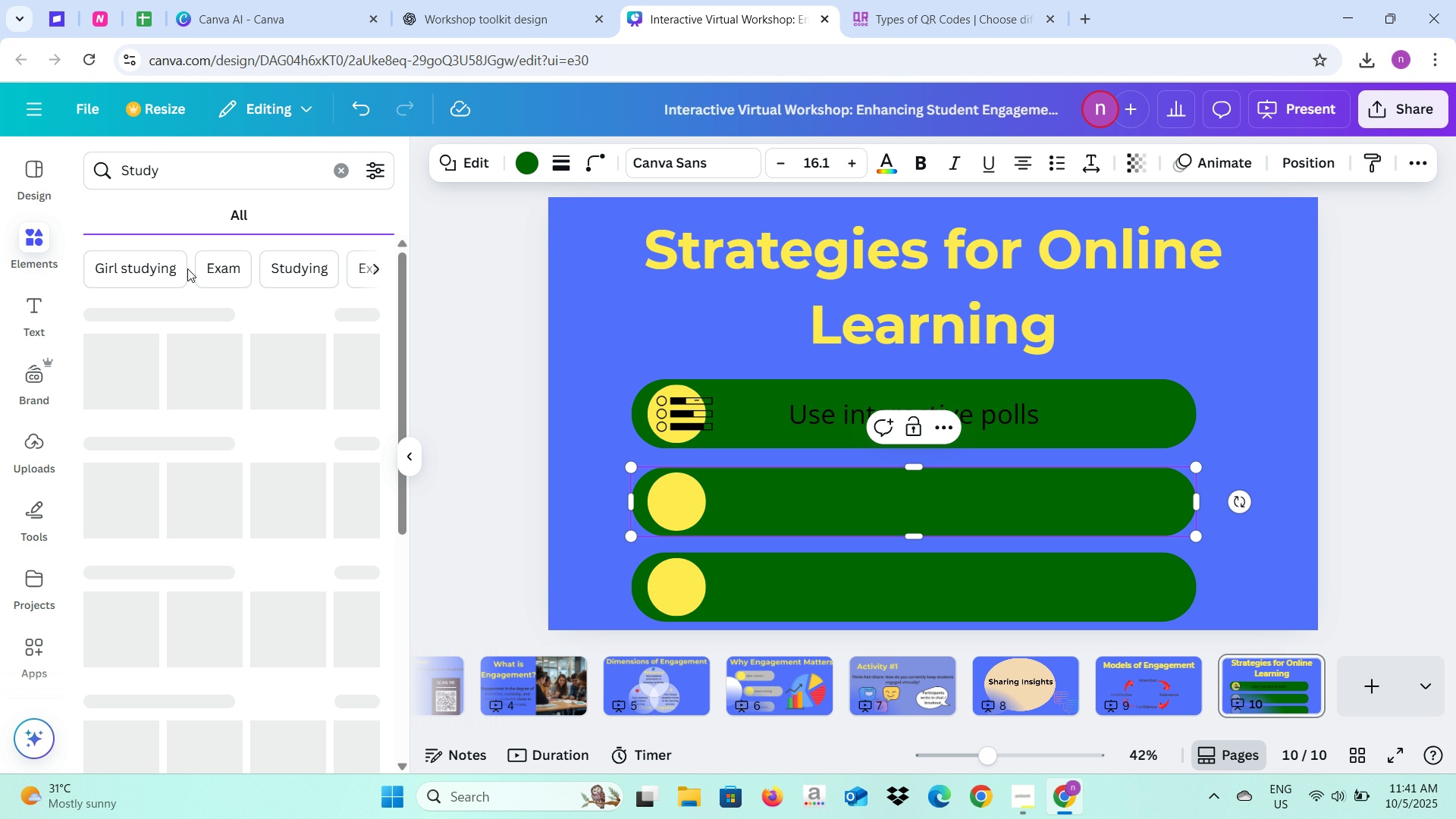 
left_click([141, 377])
 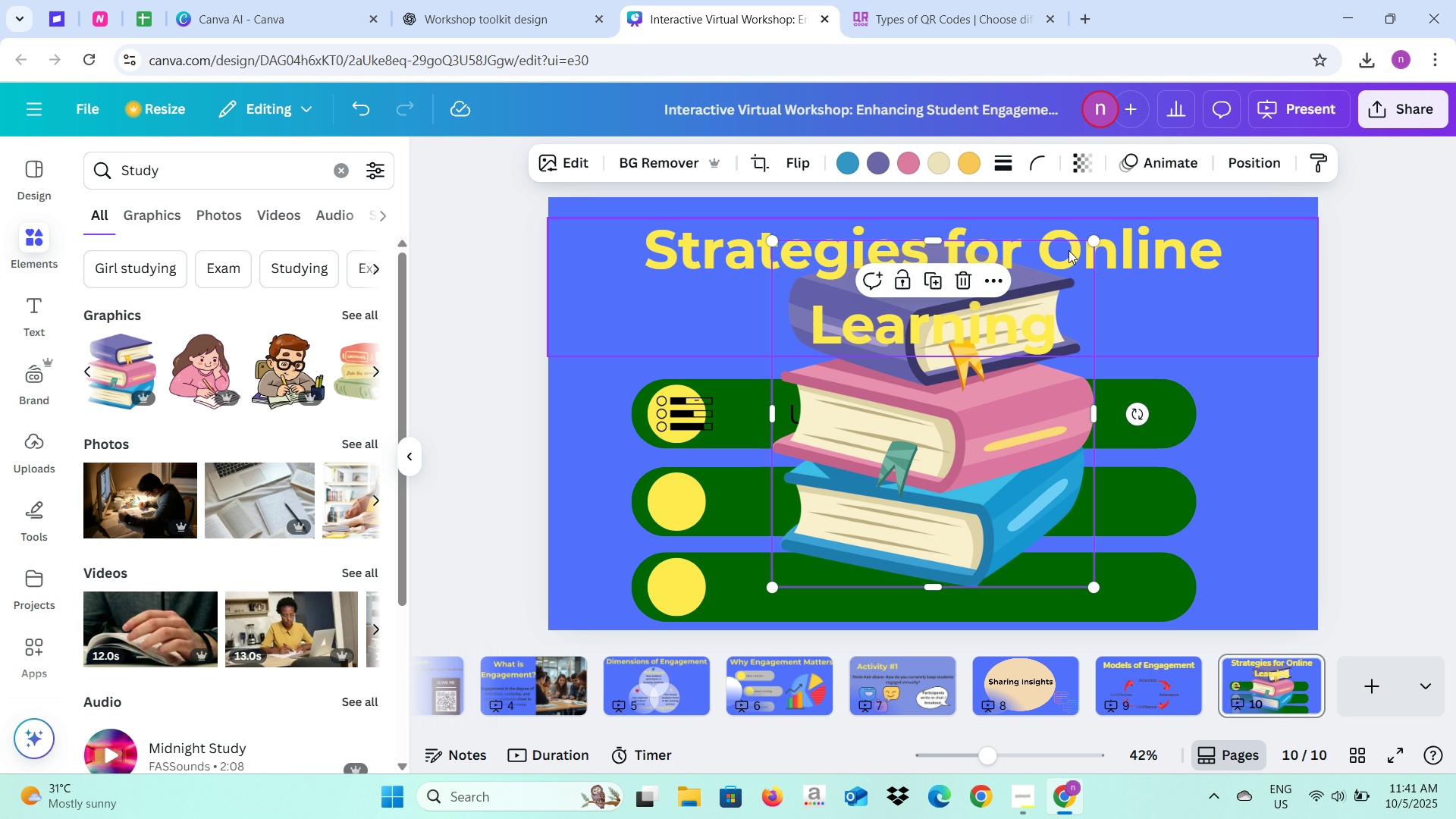 
left_click_drag(start_coordinate=[1096, 239], to_coordinate=[840, 528])
 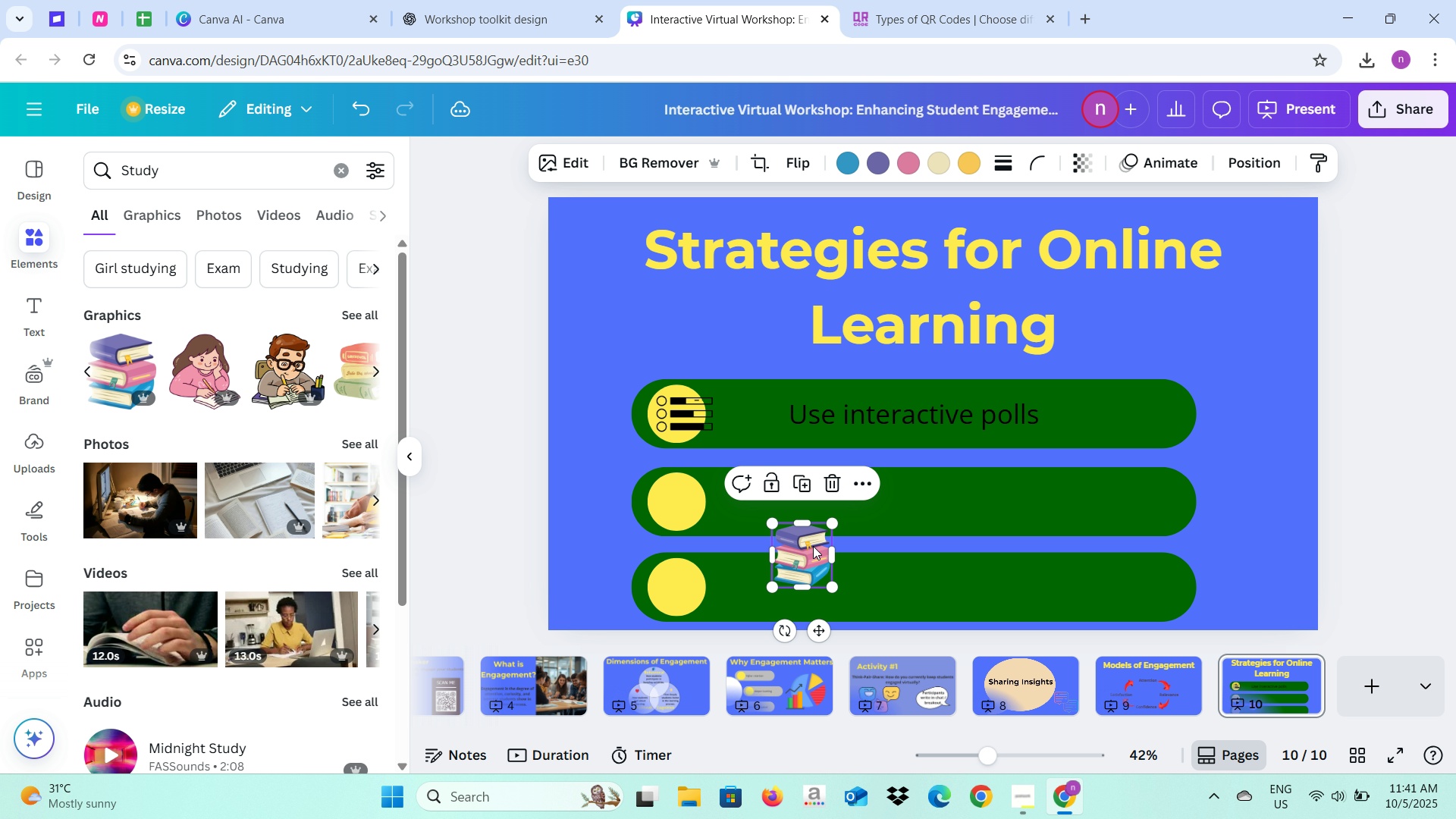 
left_click_drag(start_coordinate=[813, 546], to_coordinate=[699, 486])
 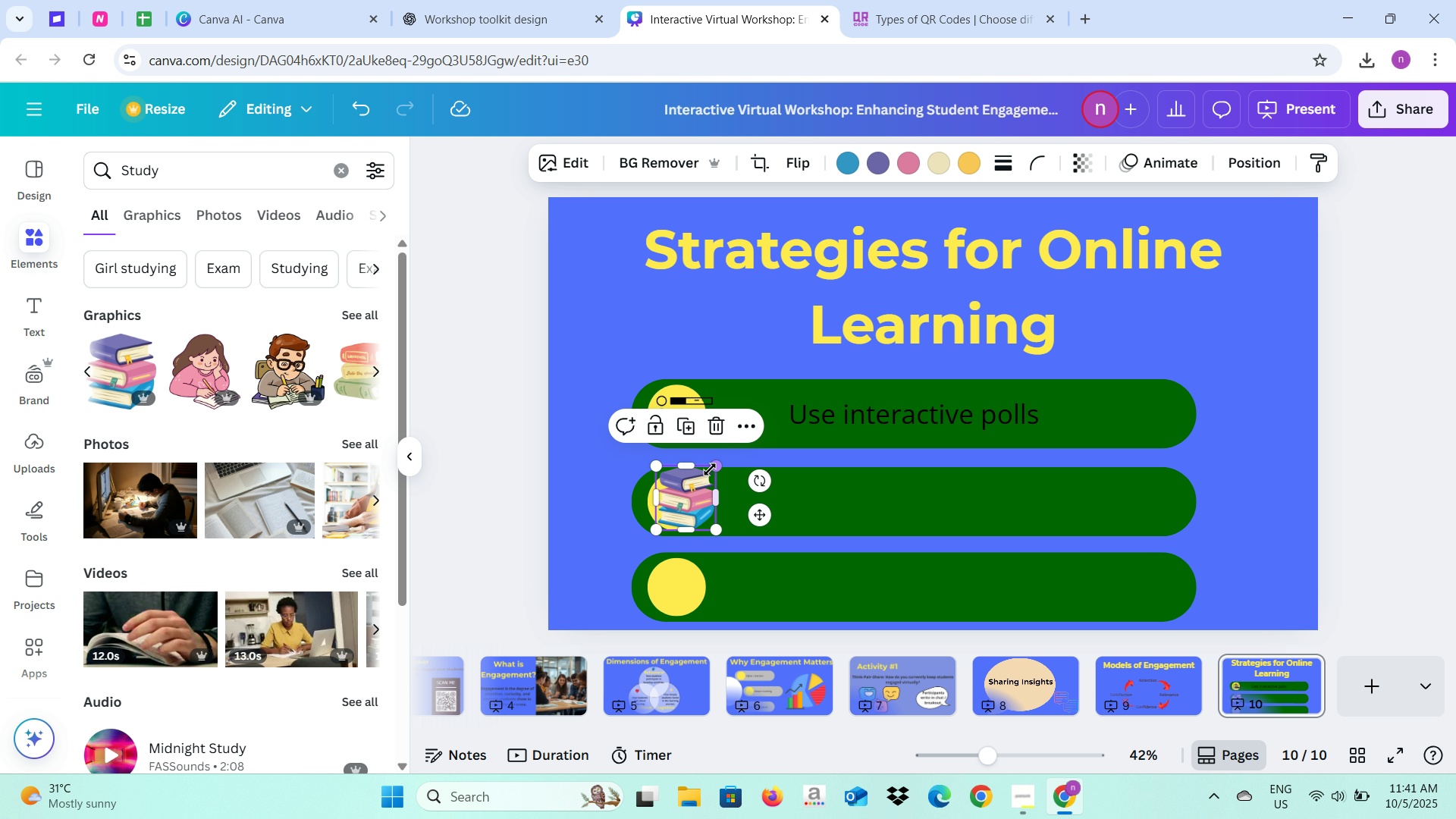 
left_click_drag(start_coordinate=[710, 469], to_coordinate=[705, 480])
 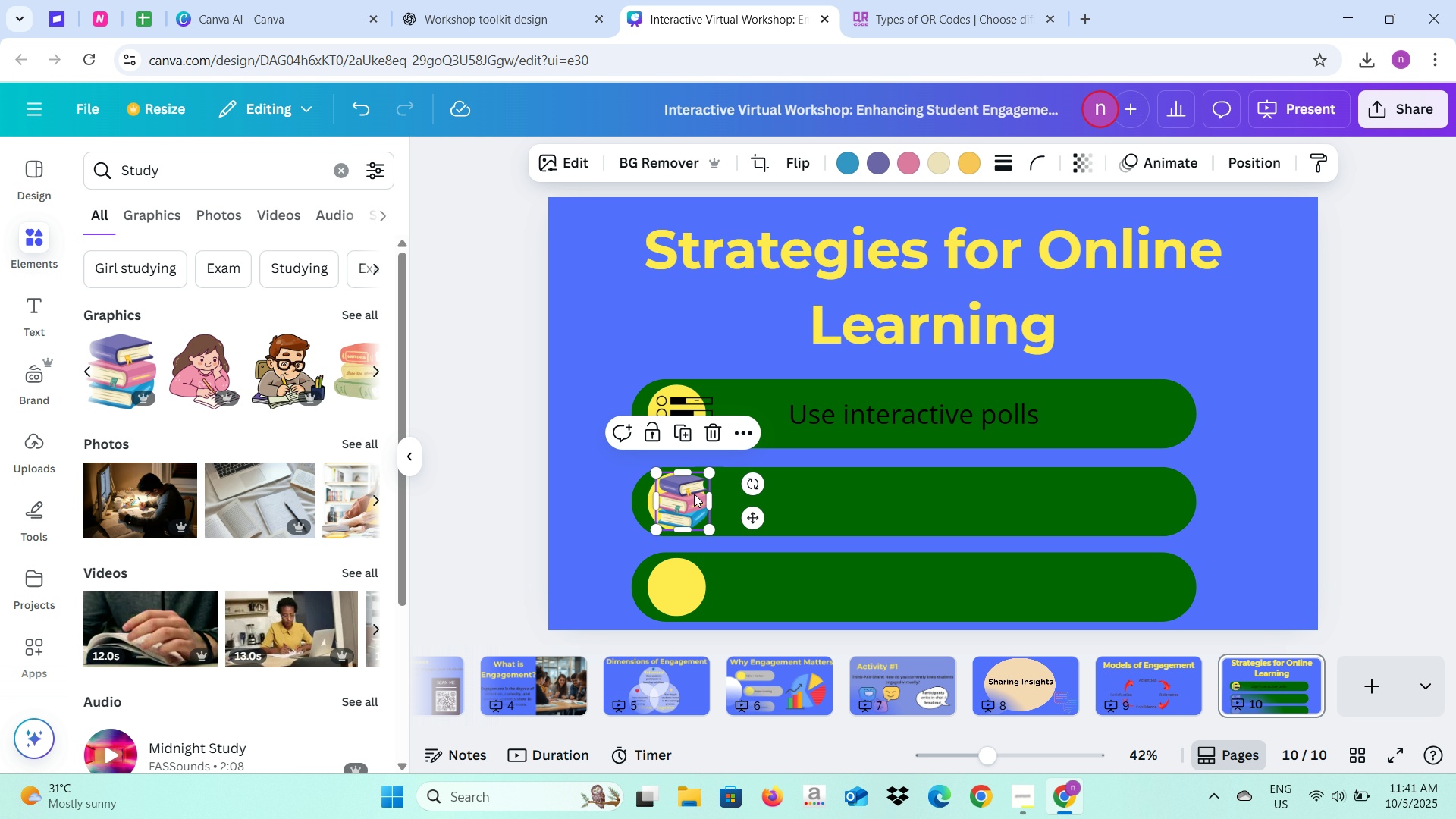 
left_click_drag(start_coordinate=[694, 494], to_coordinate=[695, 489])
 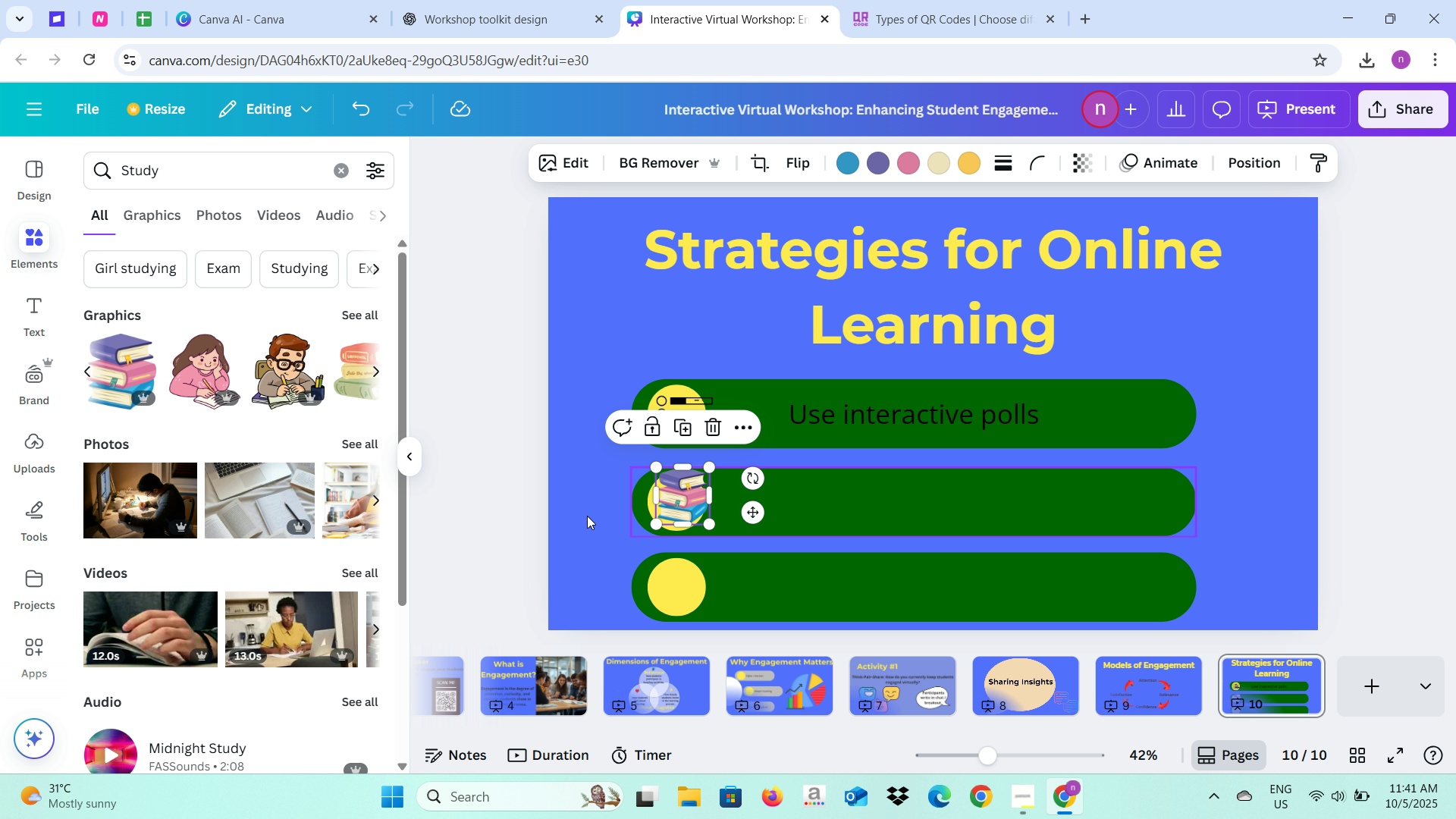 
left_click([587, 516])
 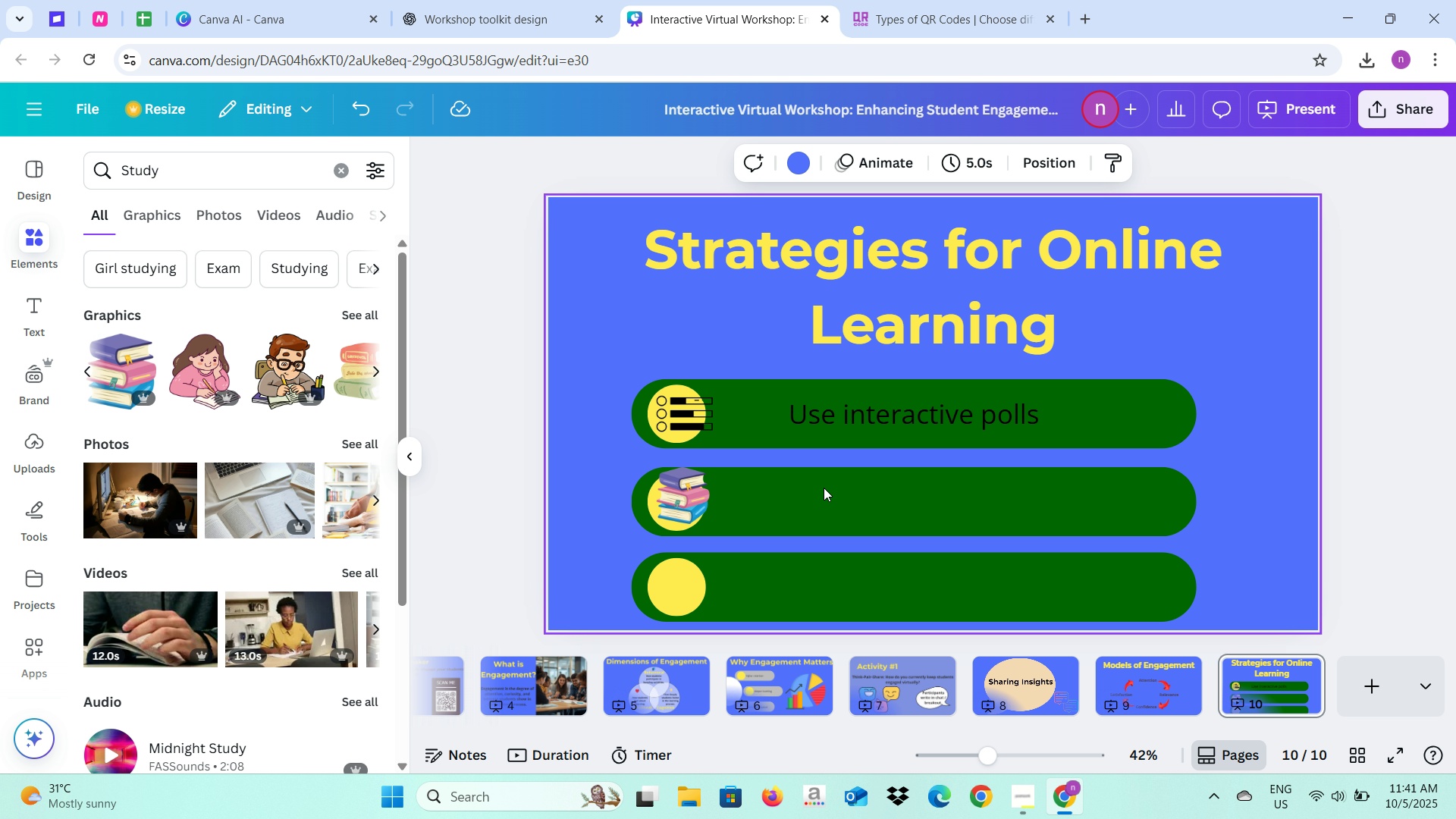 
double_click([875, 500])
 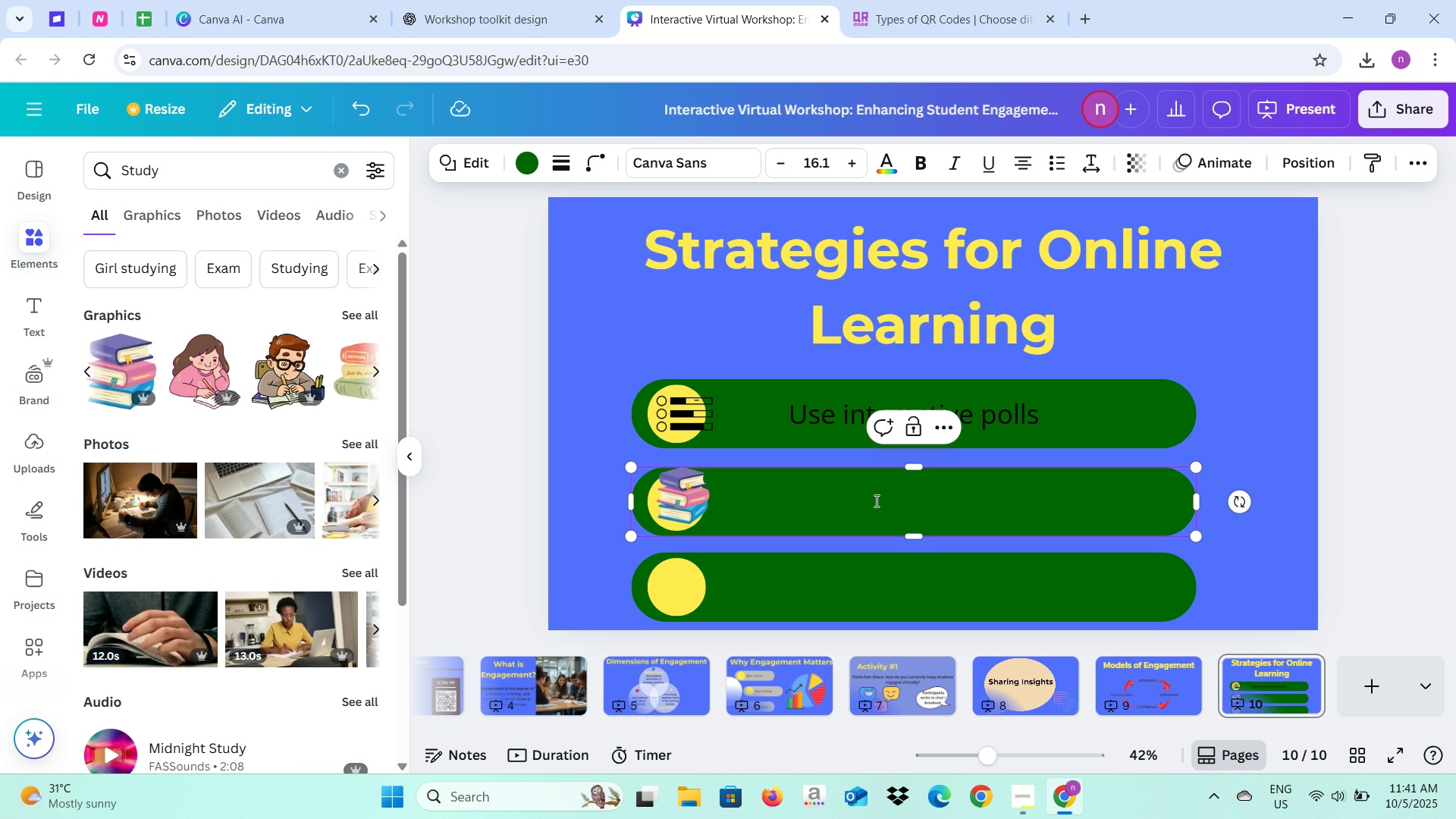 
type(Csa)
key(Backspace)
key(Backspace)
type(ase Study)
 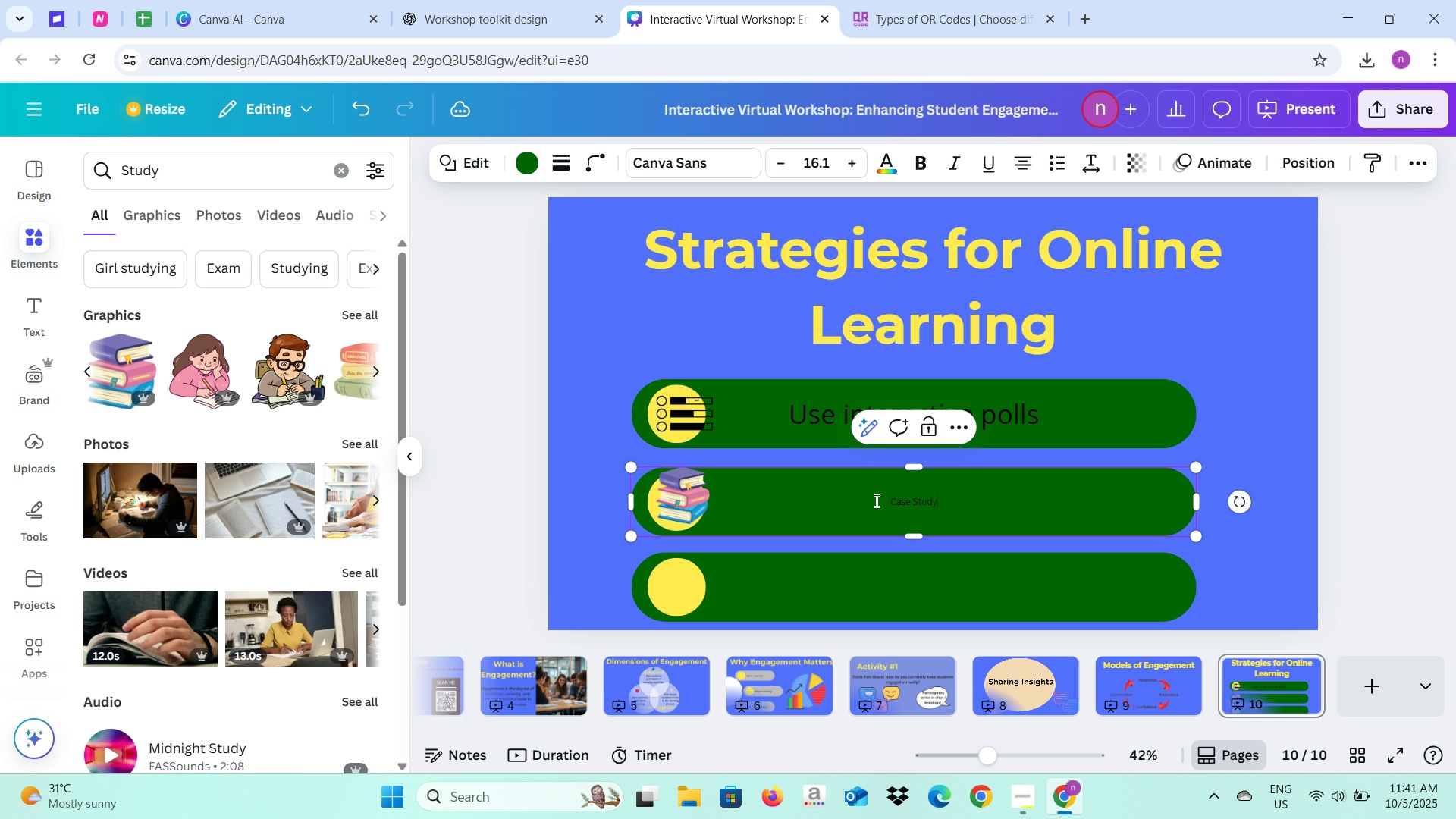 
key(Control+A)
 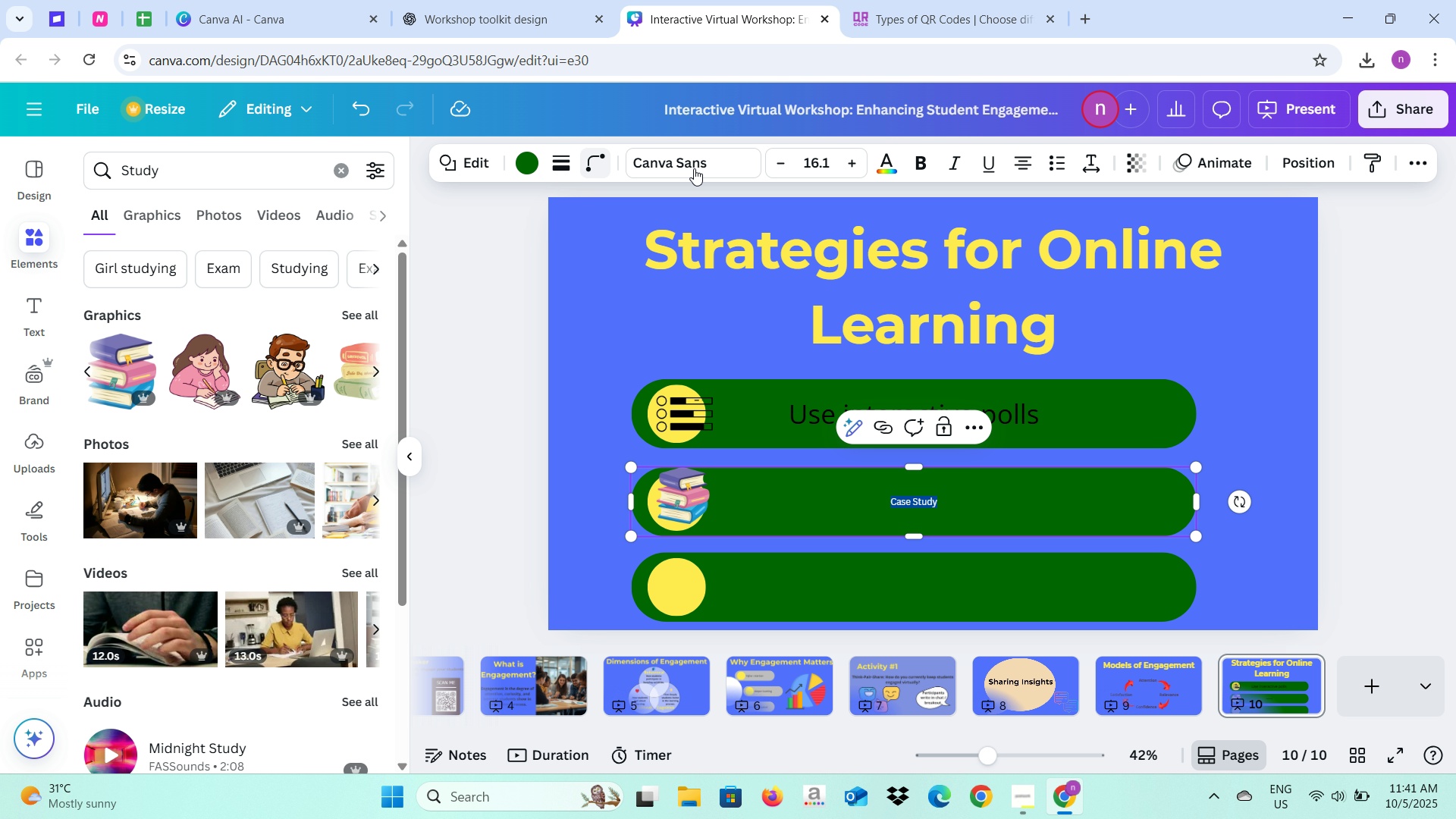 
left_click([697, 168])
 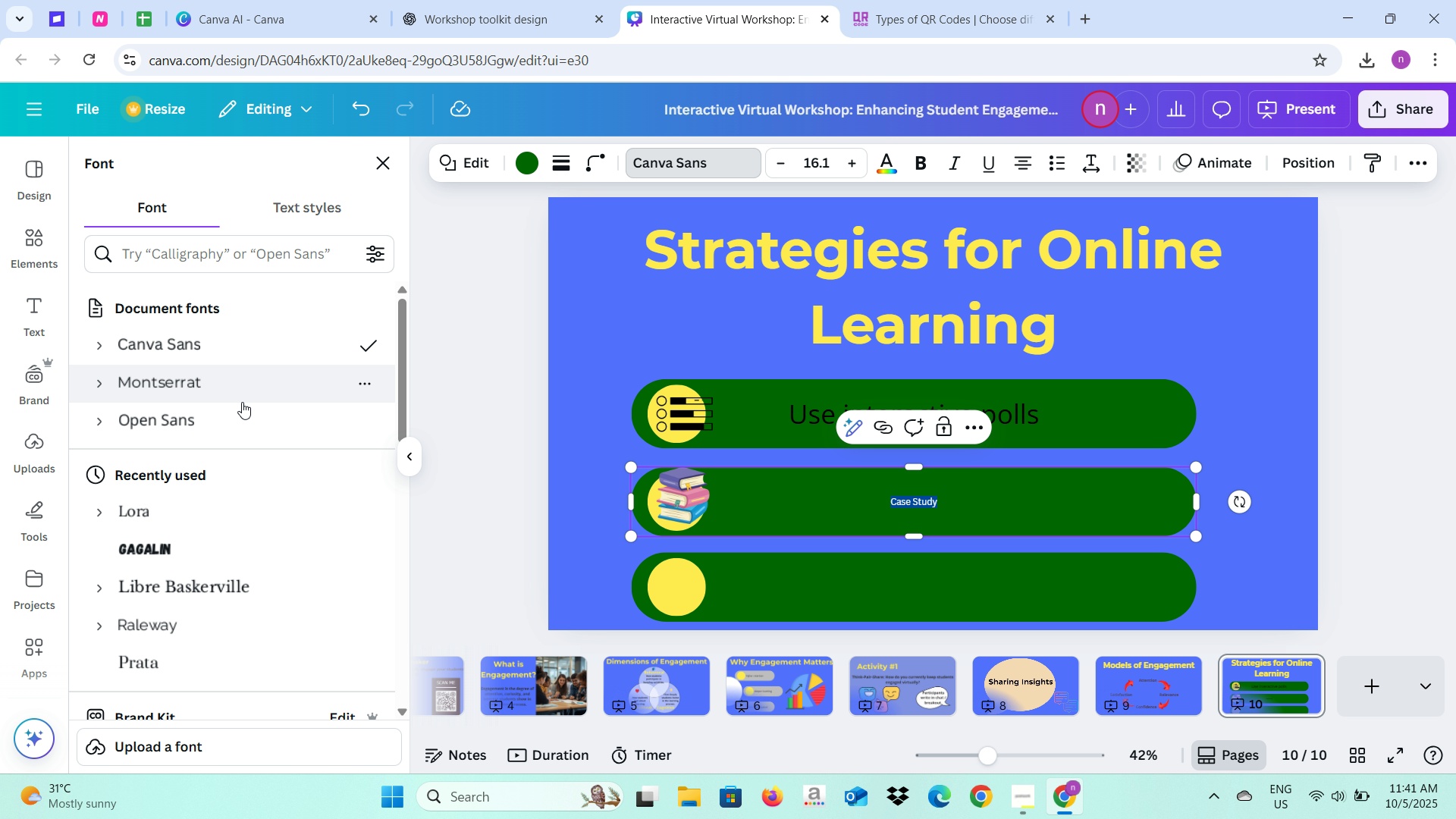 
left_click([241, 413])
 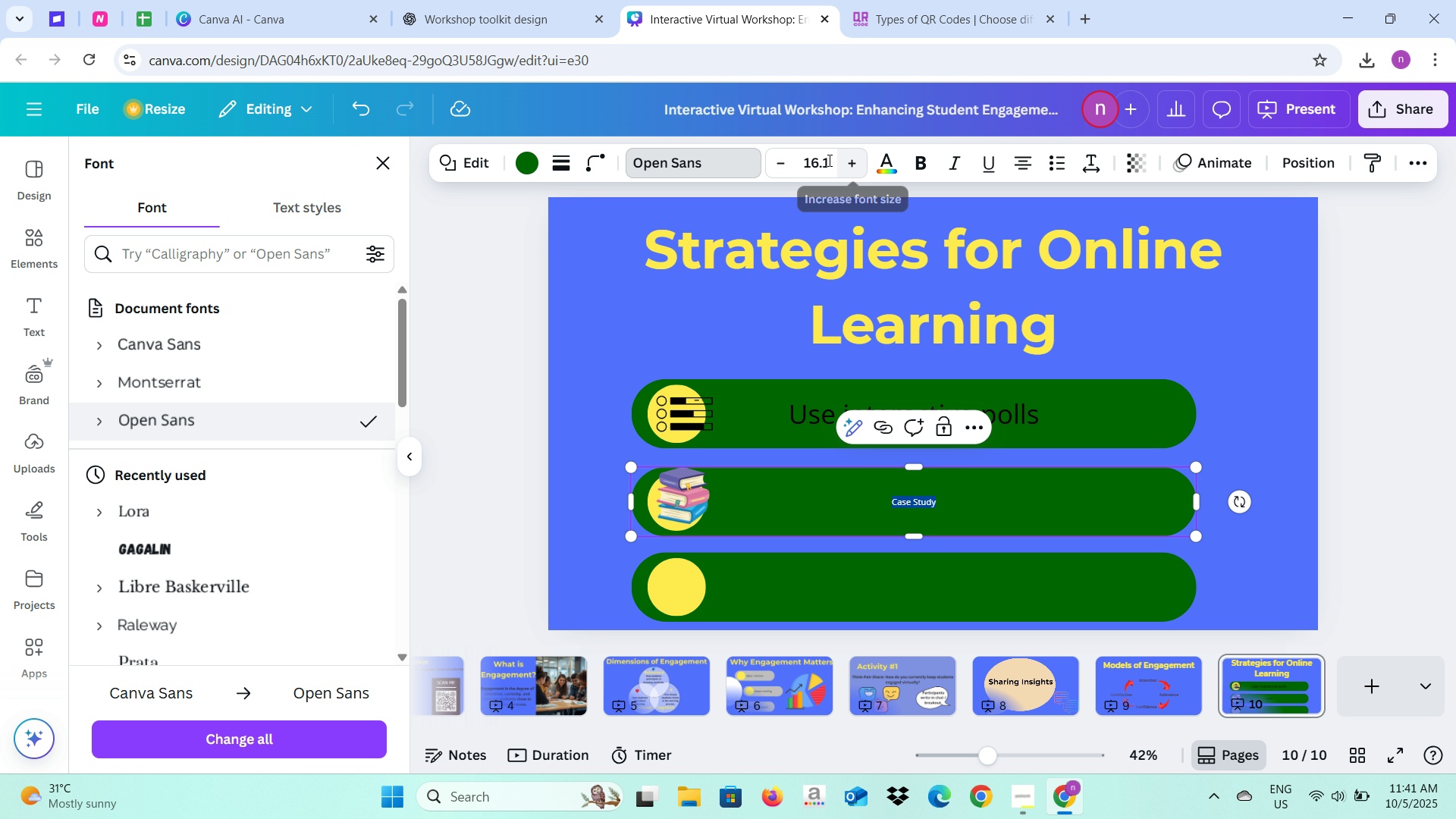 
left_click([827, 160])
 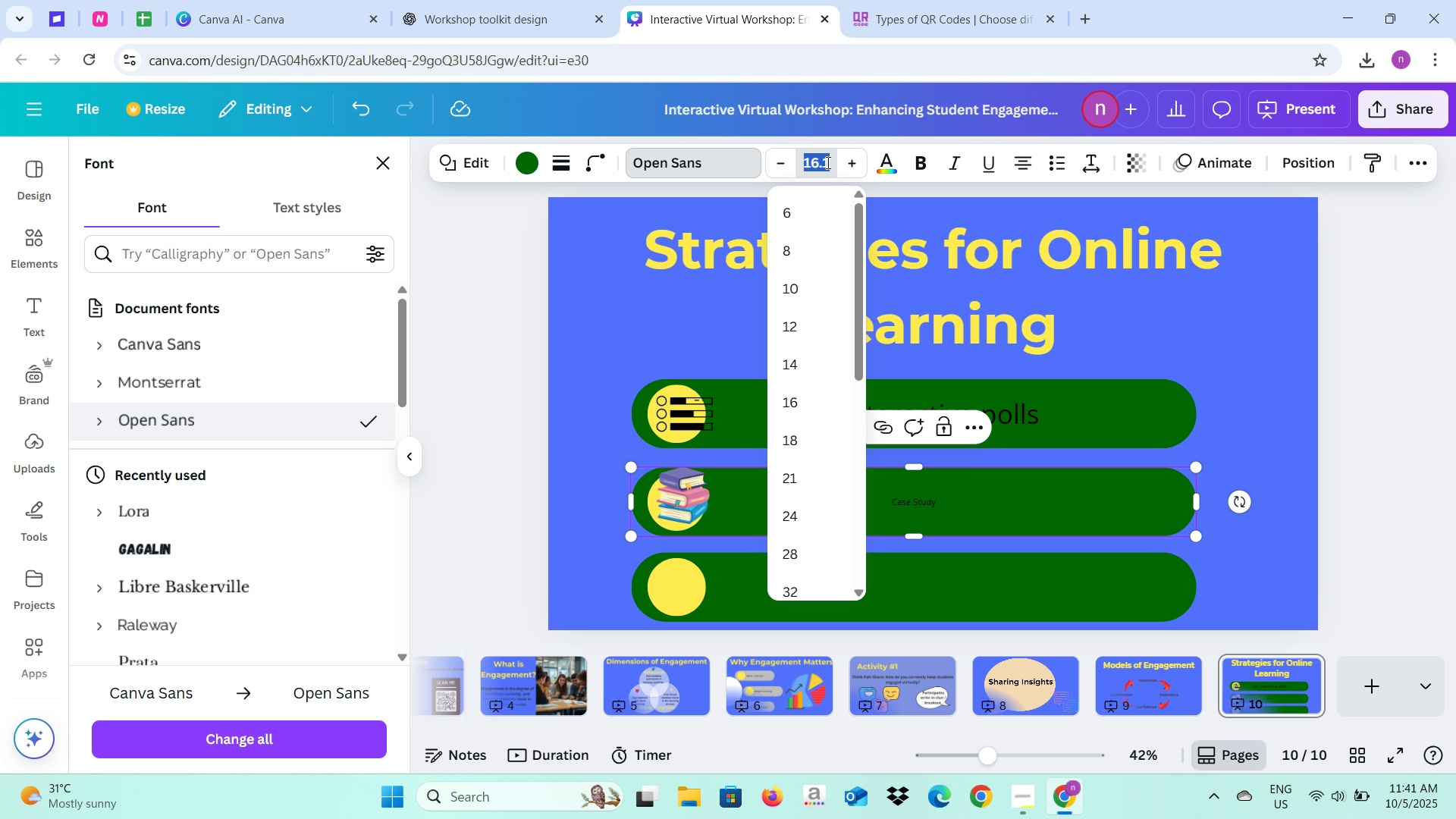 
type(50)
 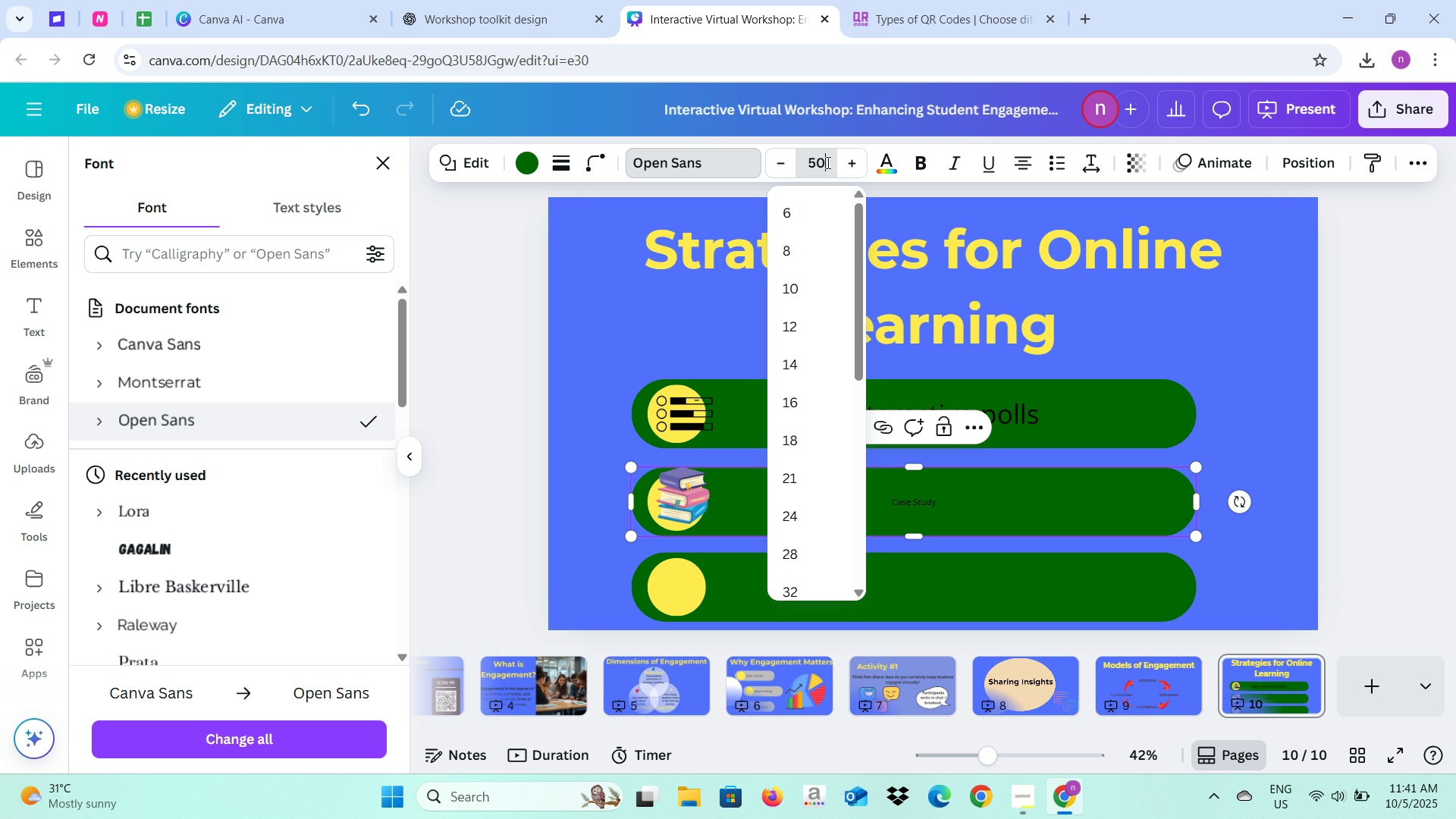 
key(Enter)
 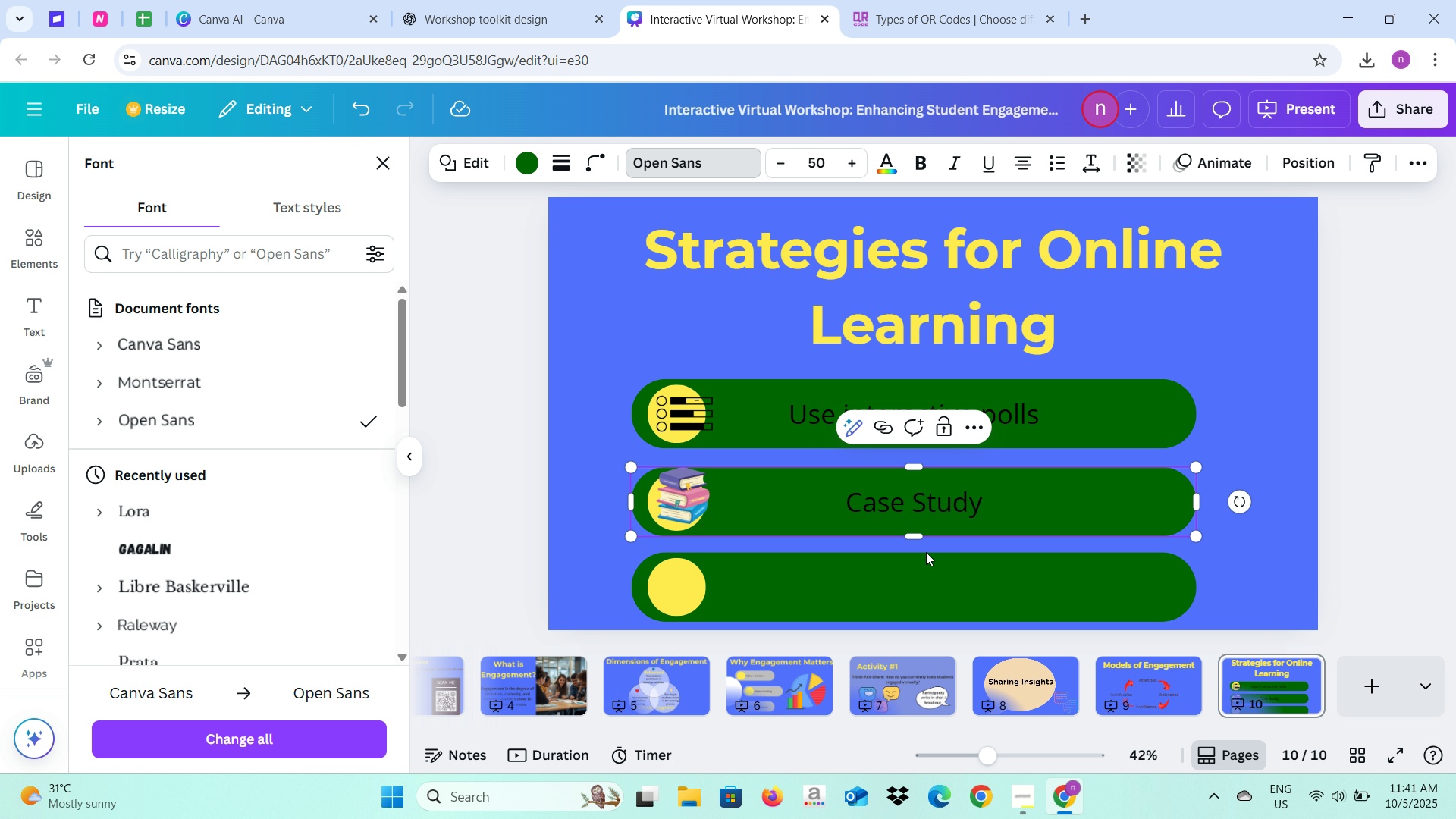 
left_click([692, 581])
 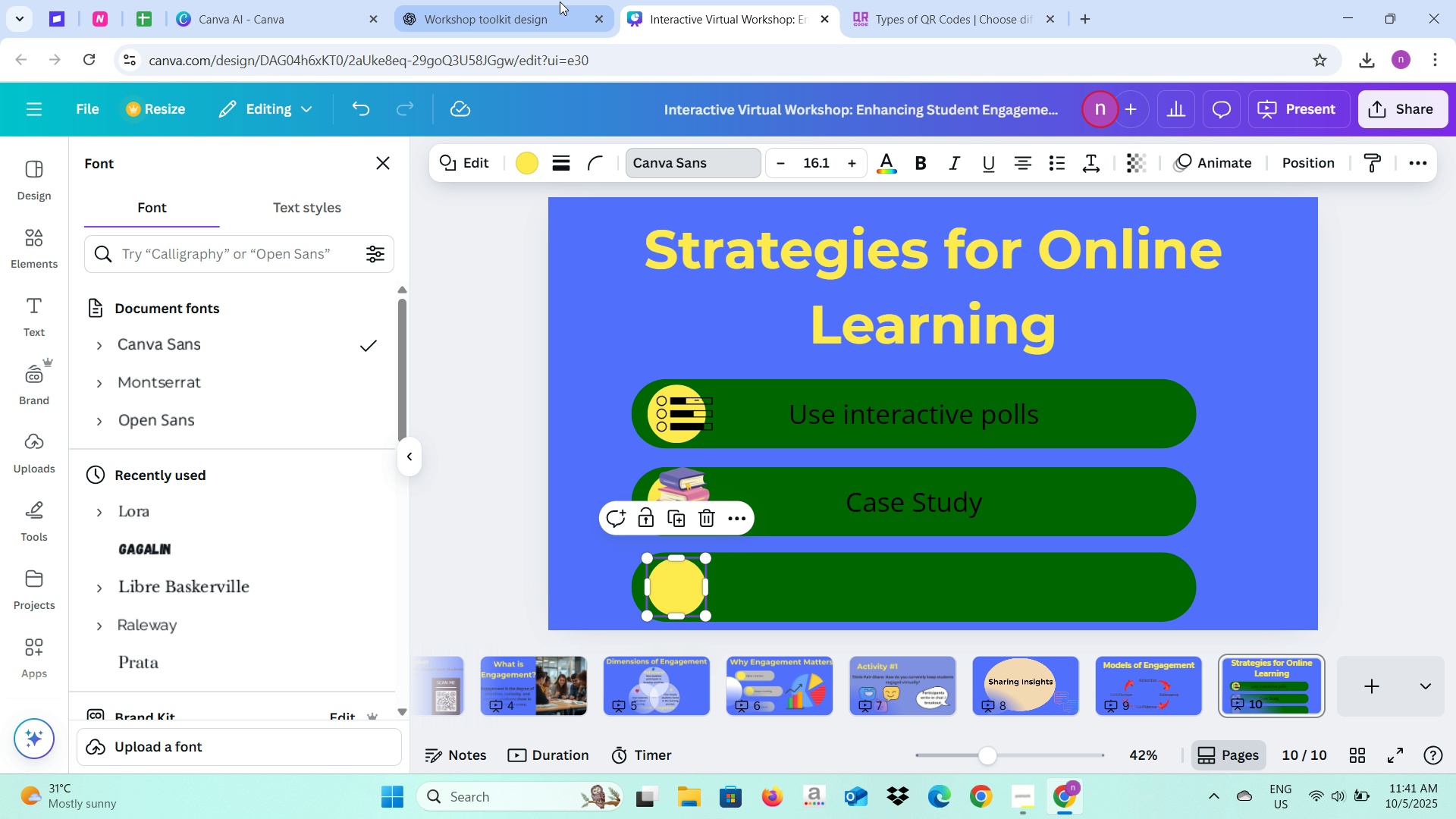 
left_click([555, 2])
 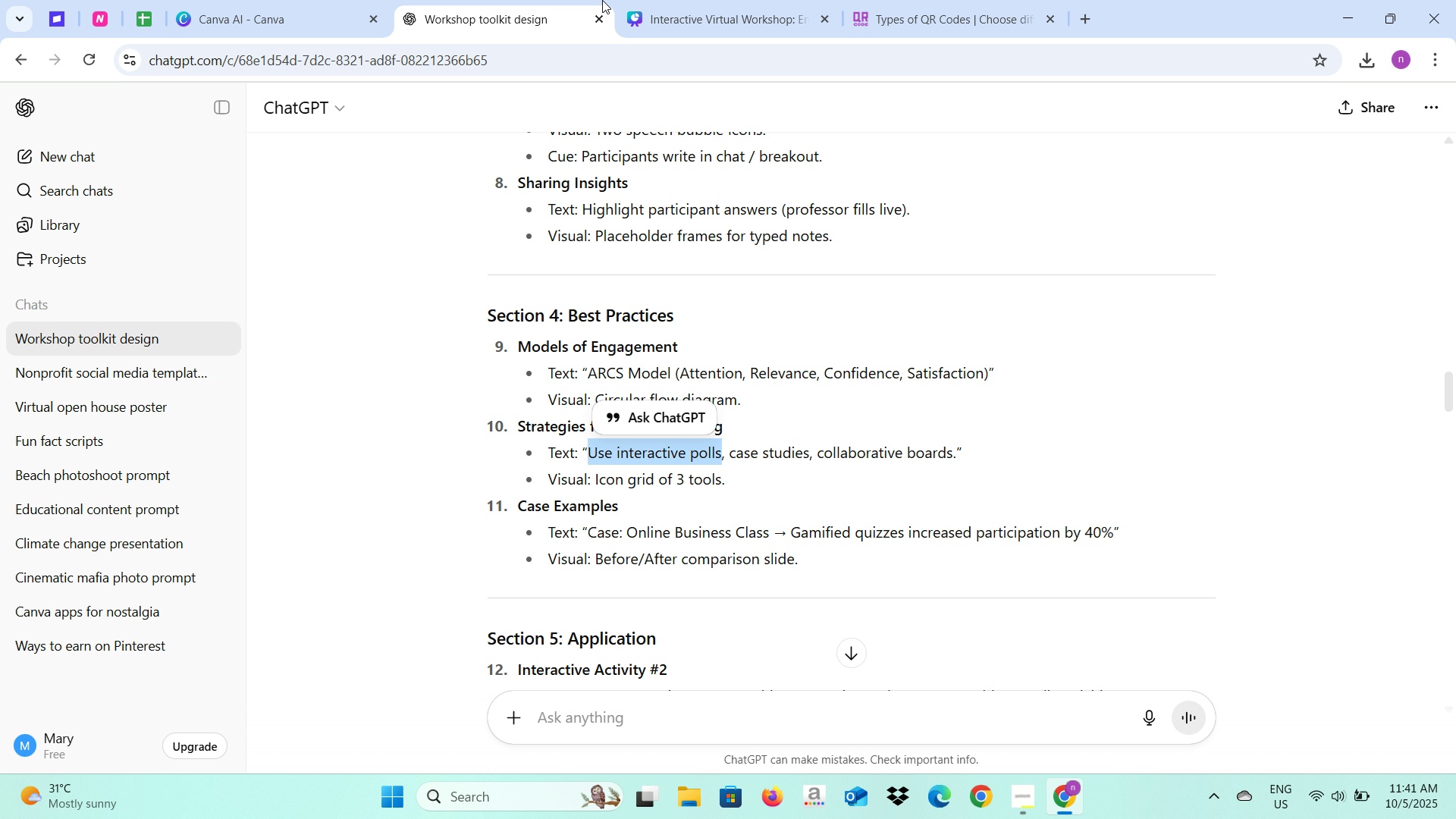 
left_click([638, 0])
 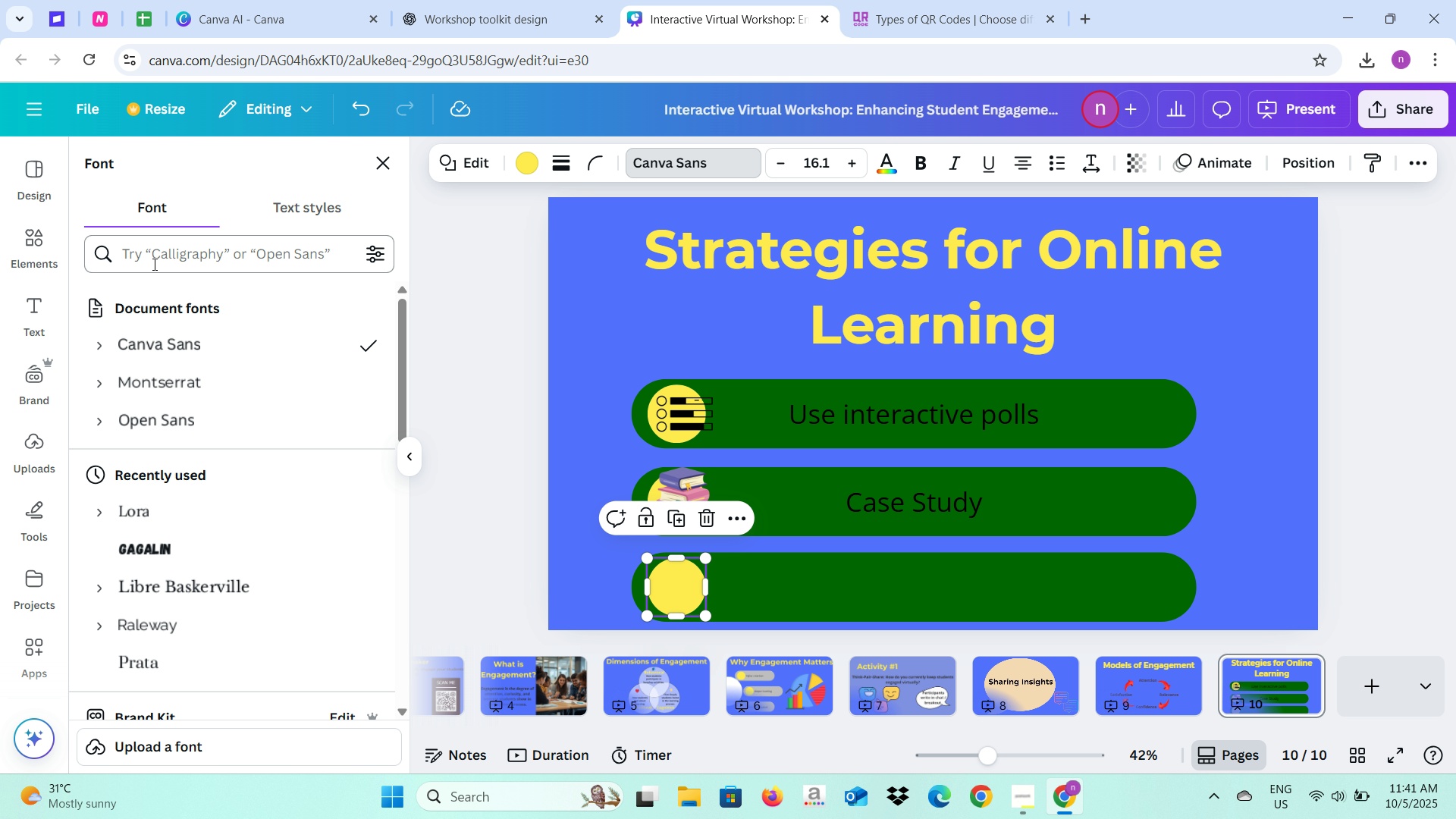 
left_click([158, 264])
 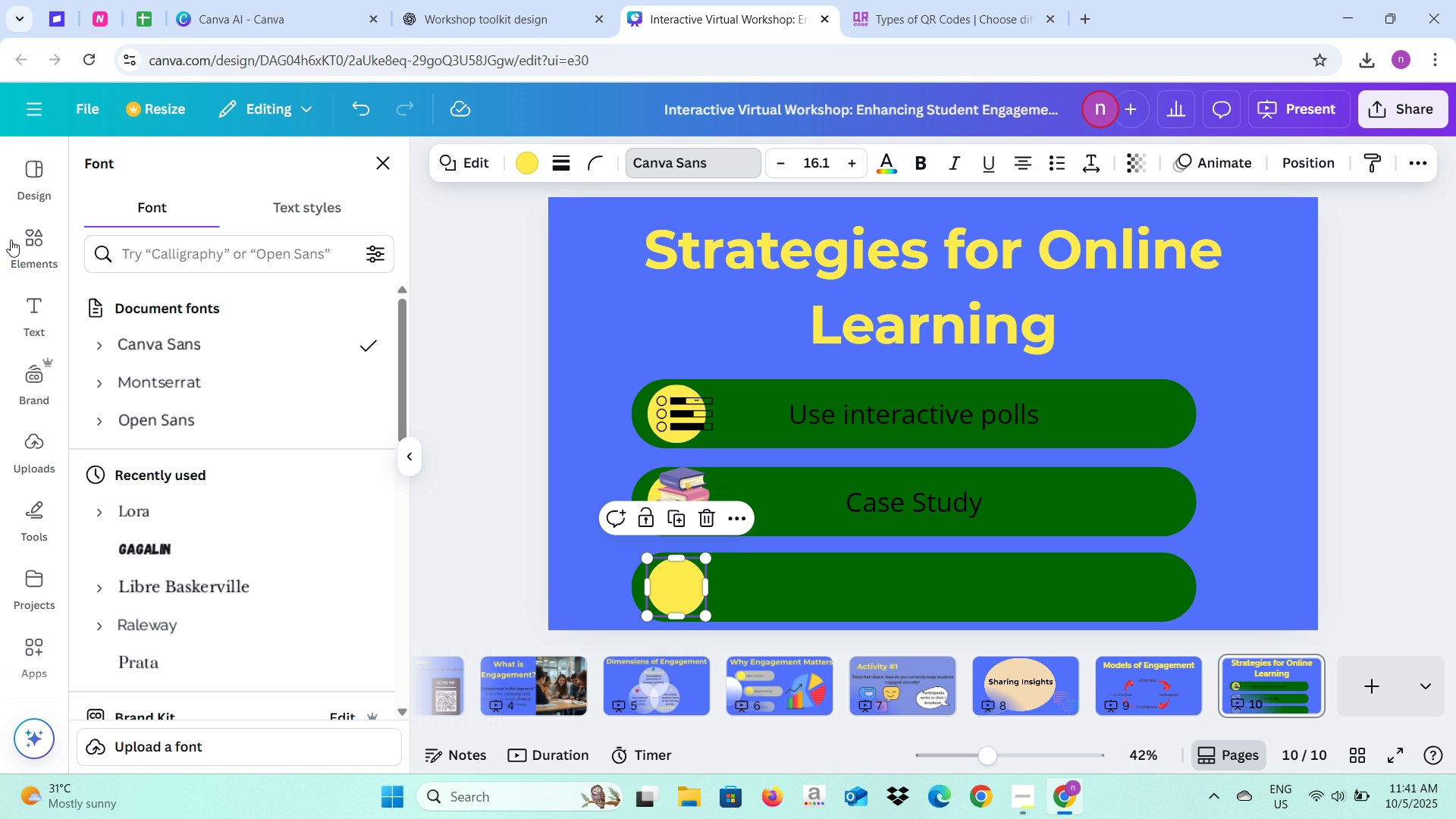 
double_click([13, 240])
 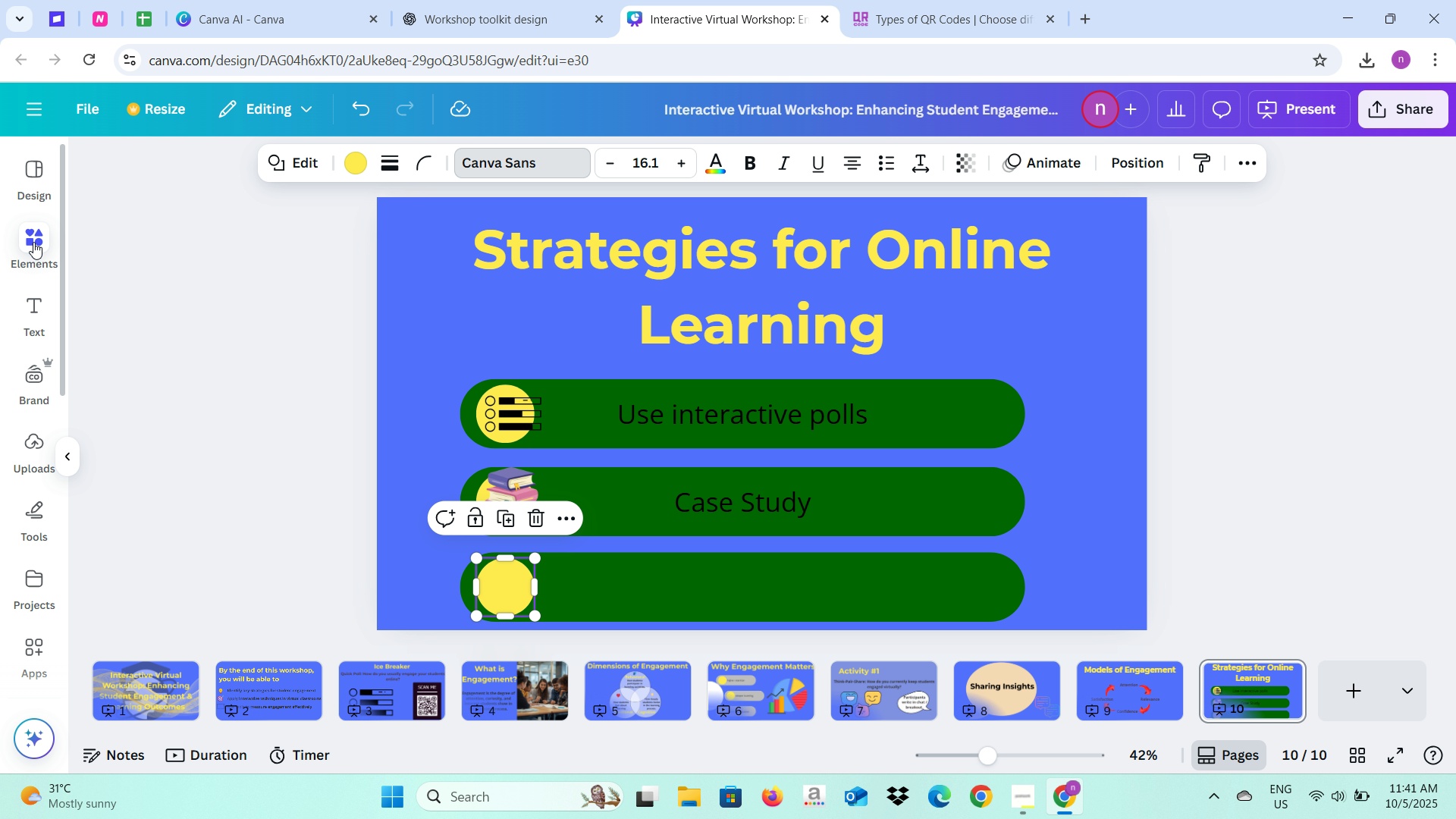 
left_click([33, 242])
 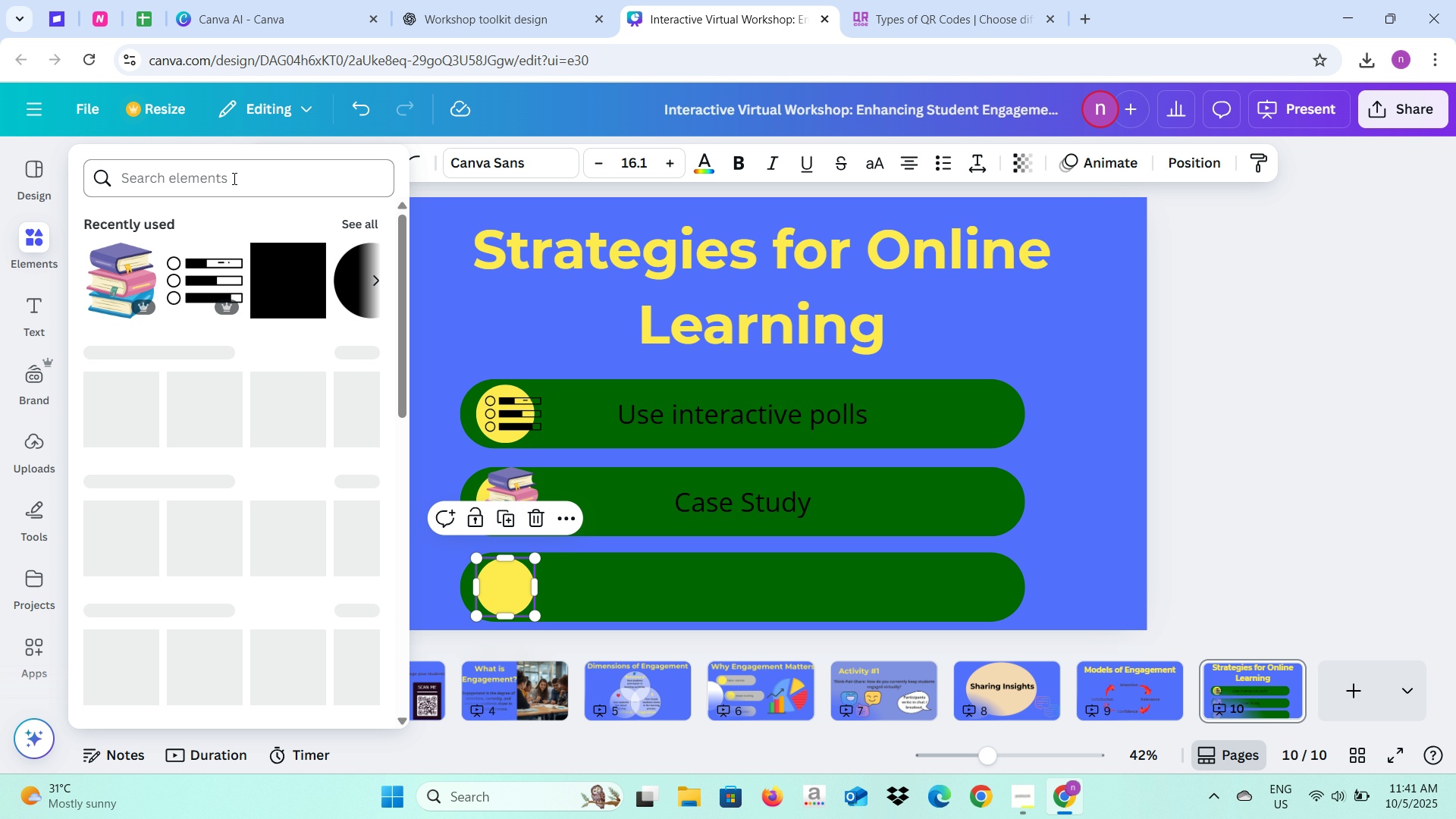 
left_click([233, 178])
 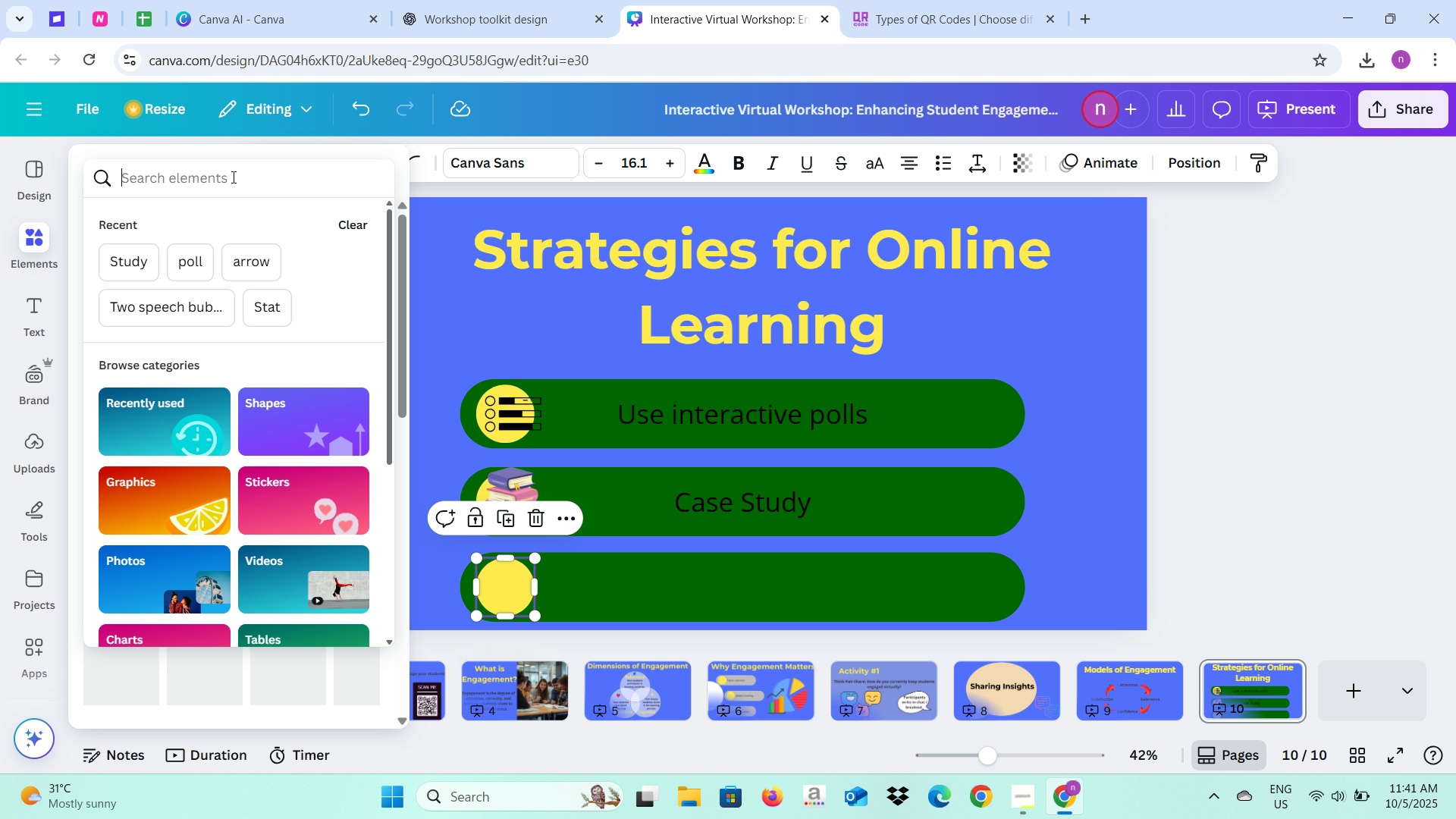 
type(Colaboratice)
key(Backspace)
key(Backspace)
type(ve board)
 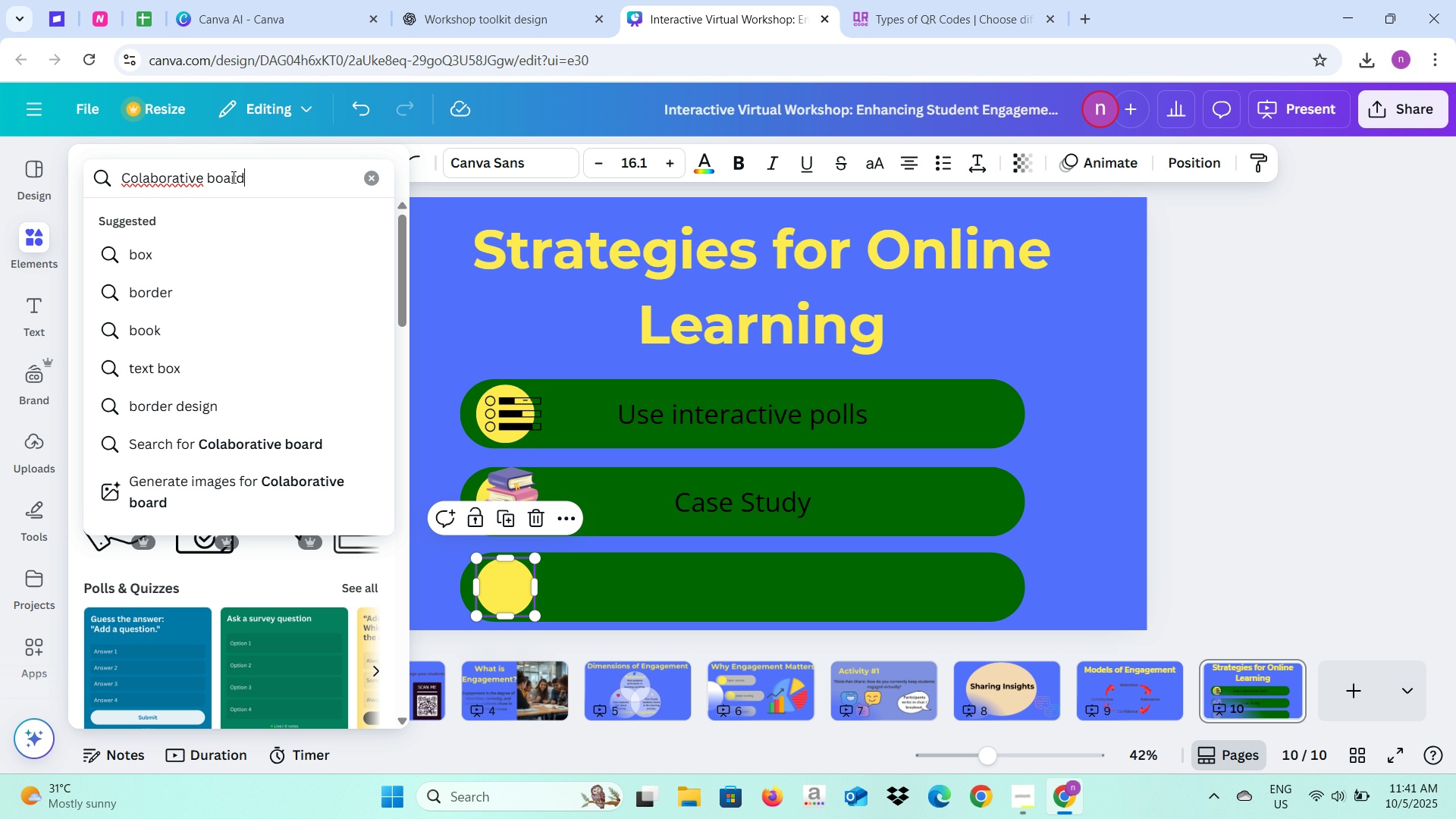 
key(Enter)
 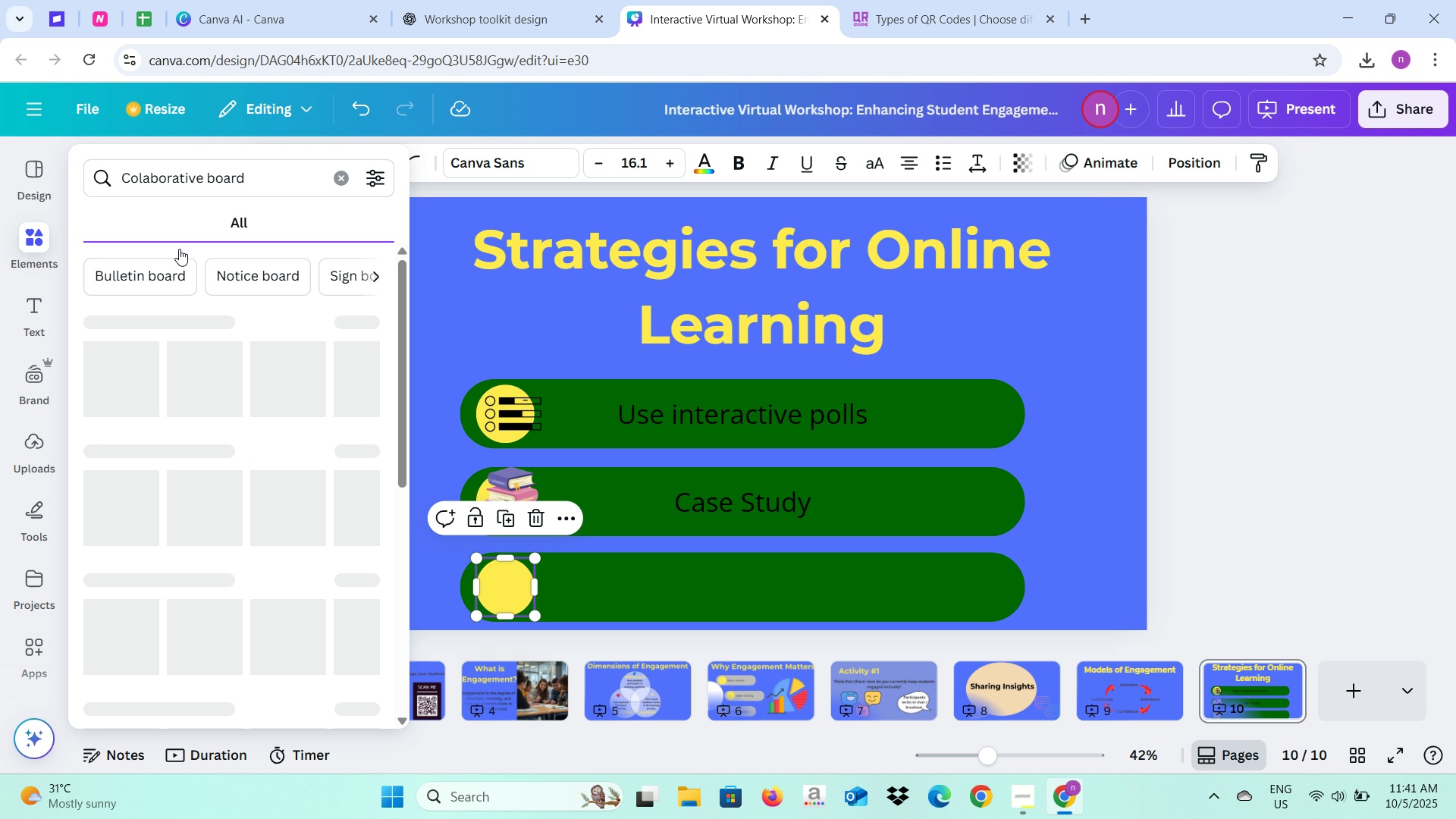 
mouse_move([197, 356])
 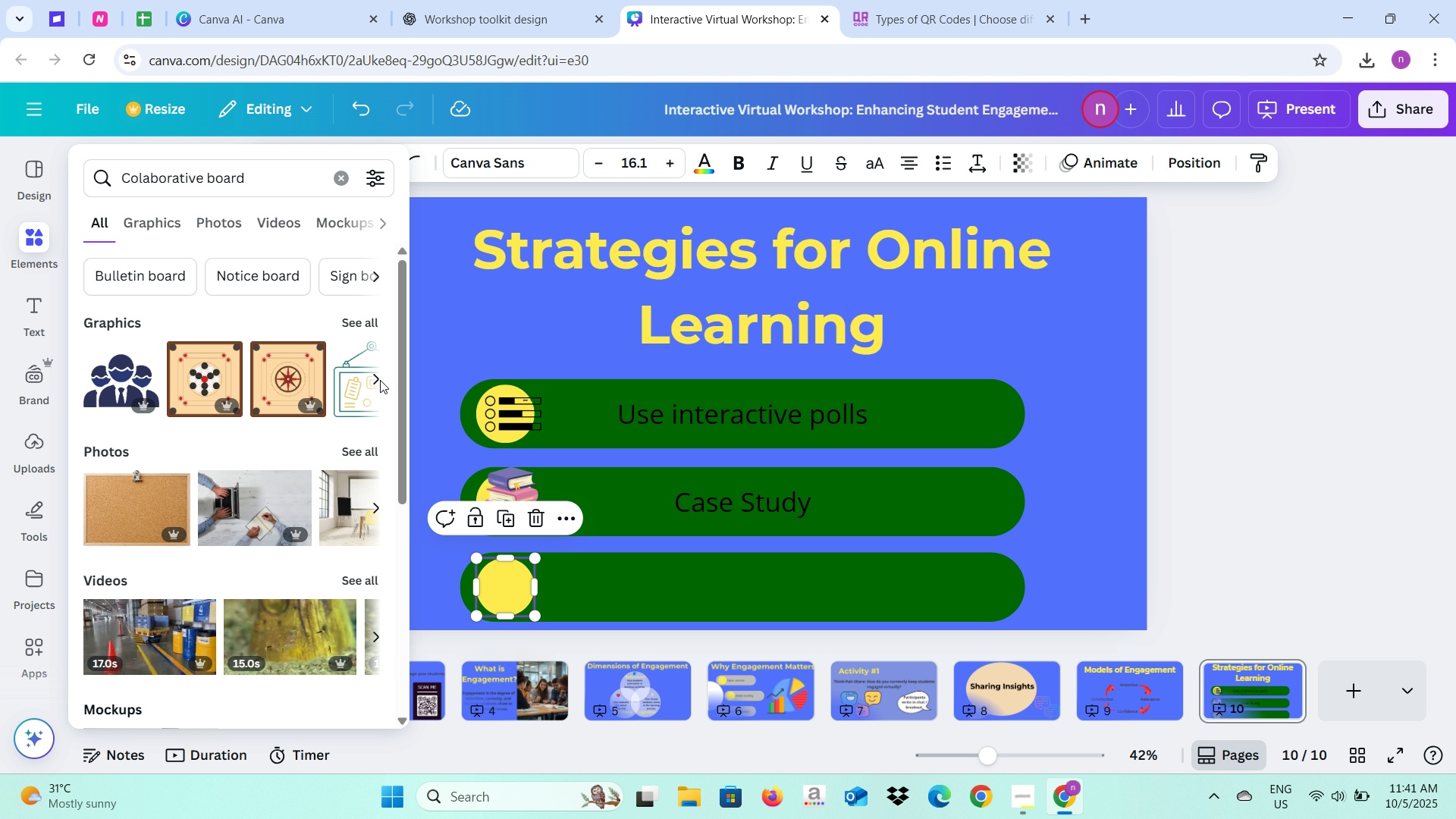 
left_click([380, 380])
 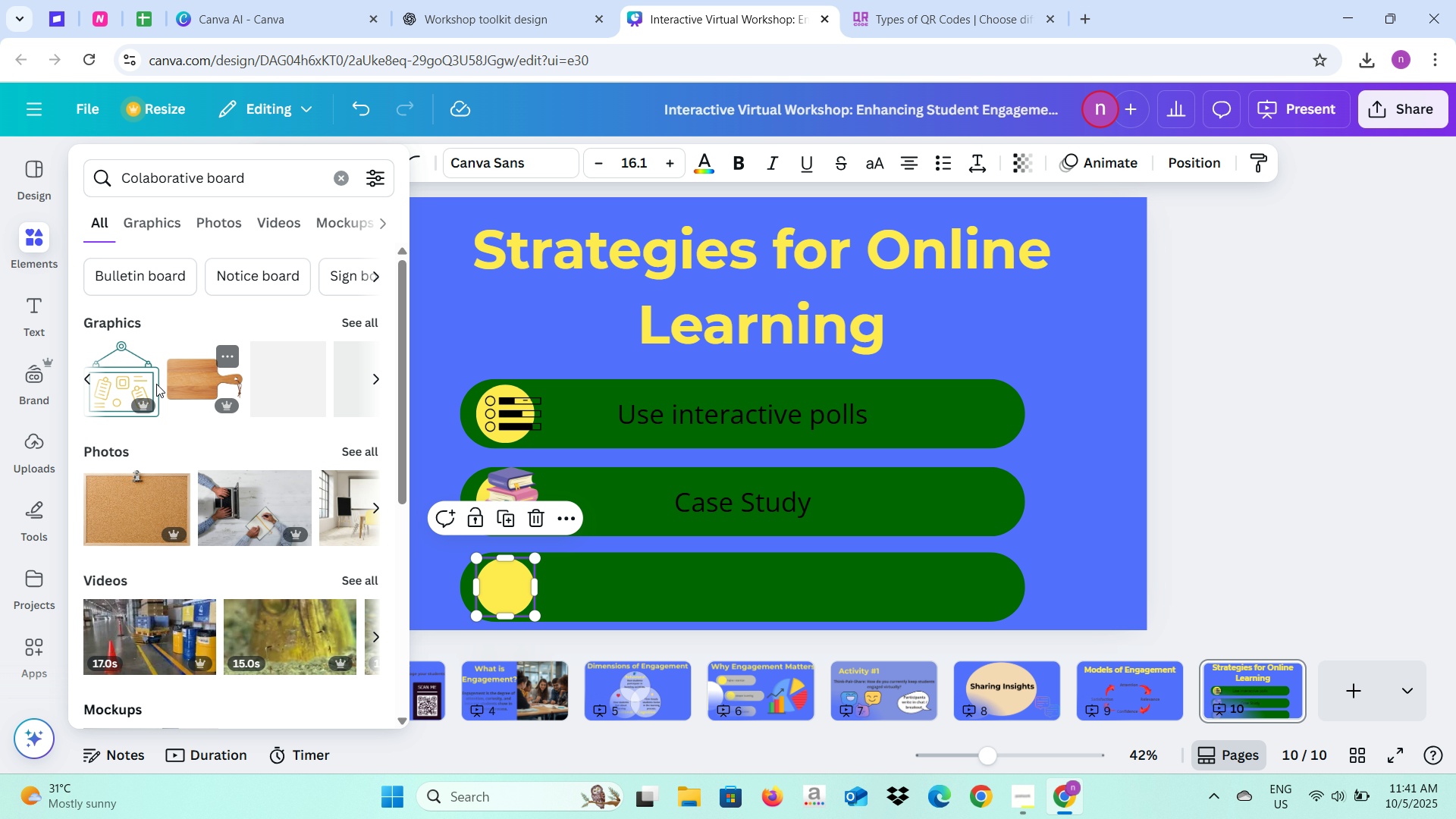 
left_click([138, 382])
 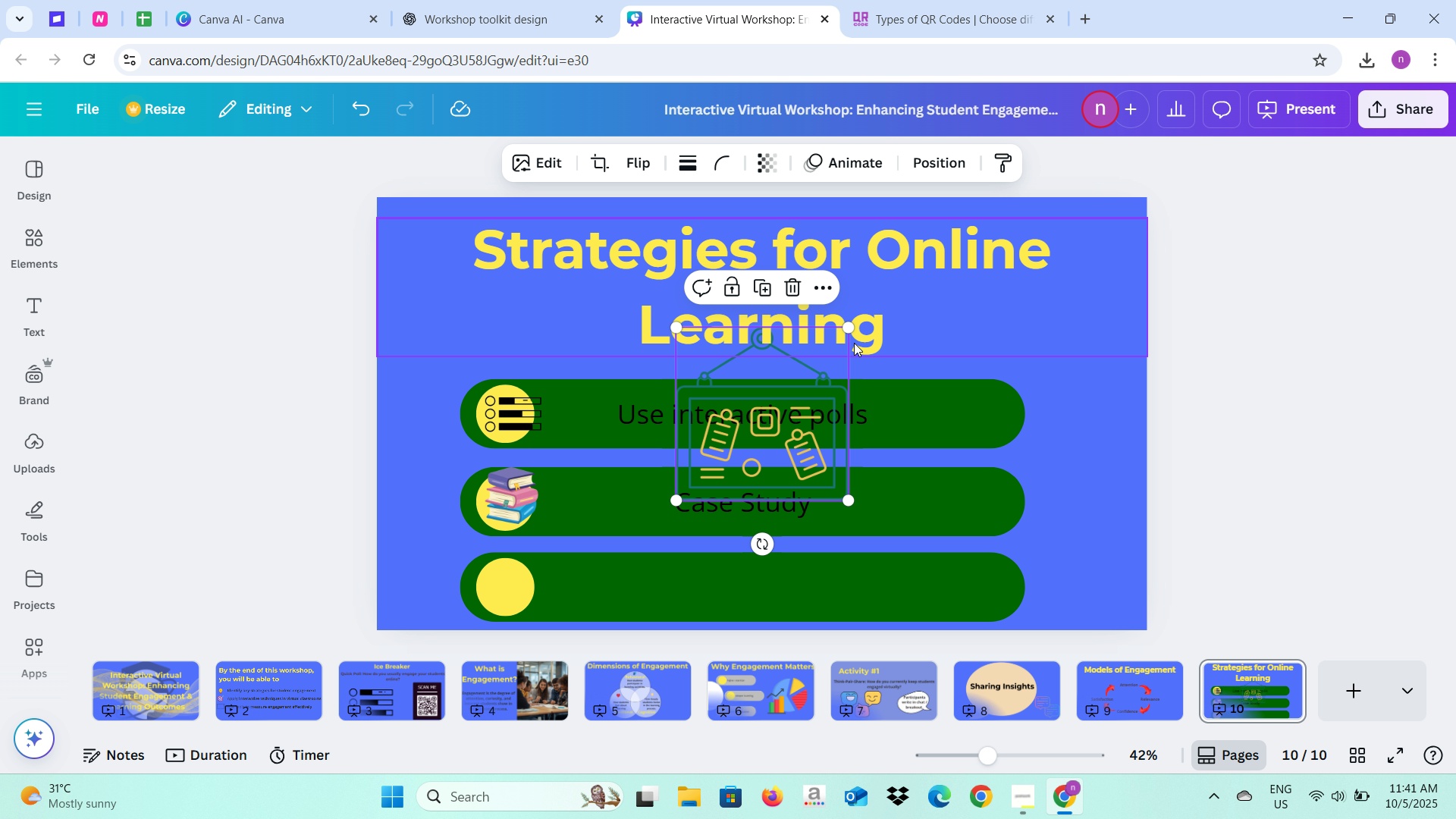 
left_click_drag(start_coordinate=[849, 331], to_coordinate=[786, 403])
 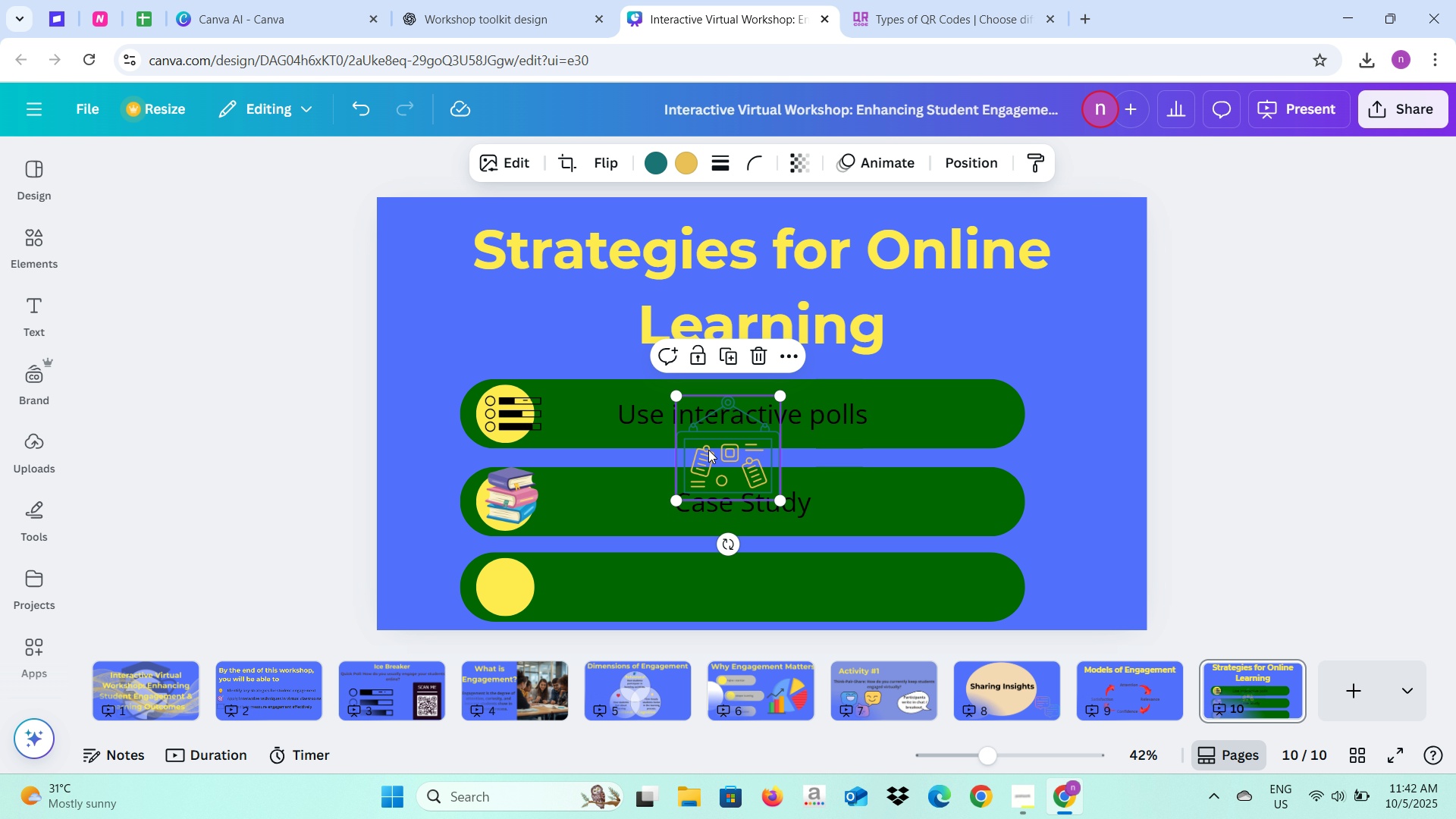 
left_click_drag(start_coordinate=[708, 450], to_coordinate=[520, 562])
 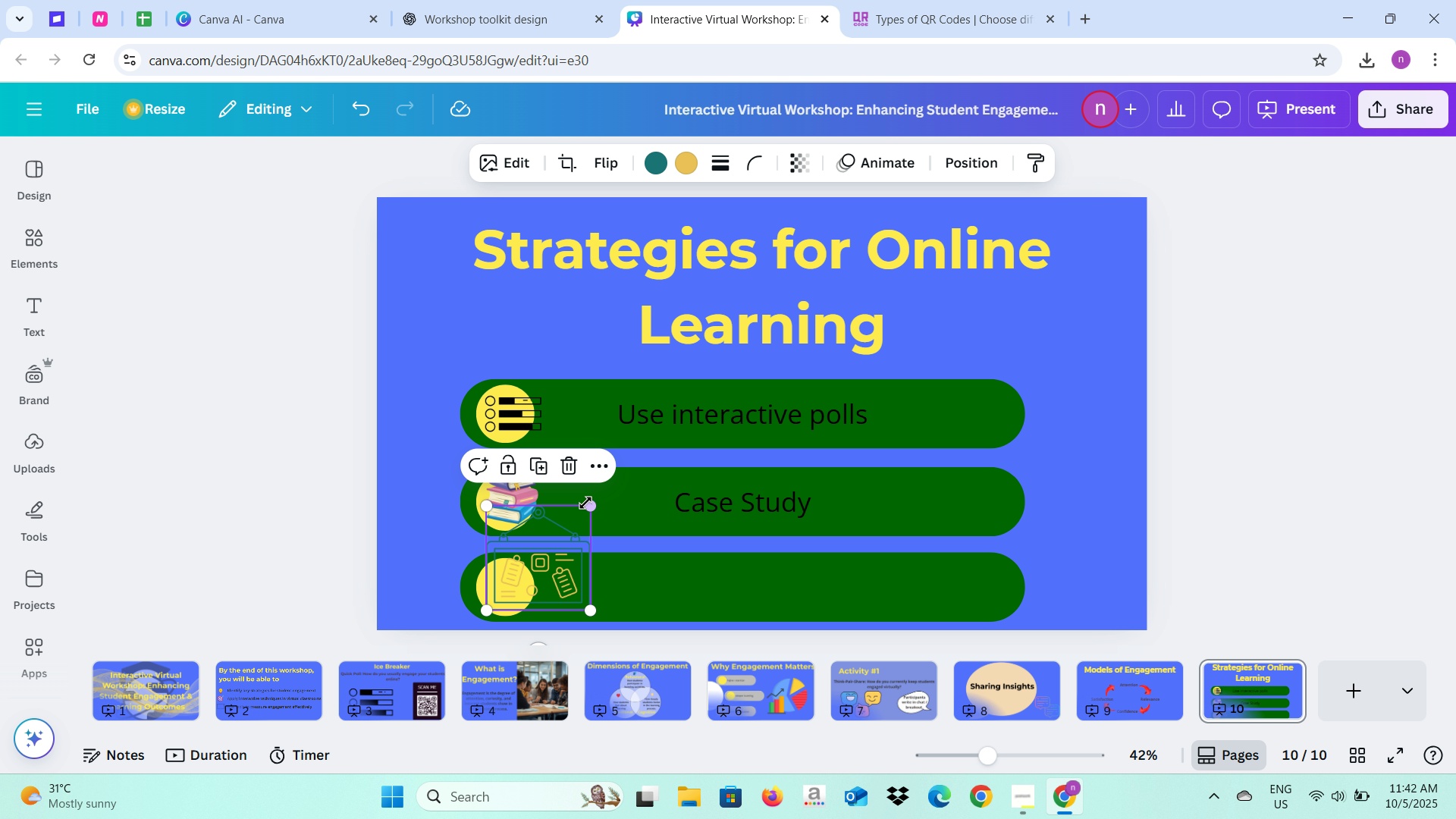 
left_click_drag(start_coordinate=[585, 506], to_coordinate=[548, 569])
 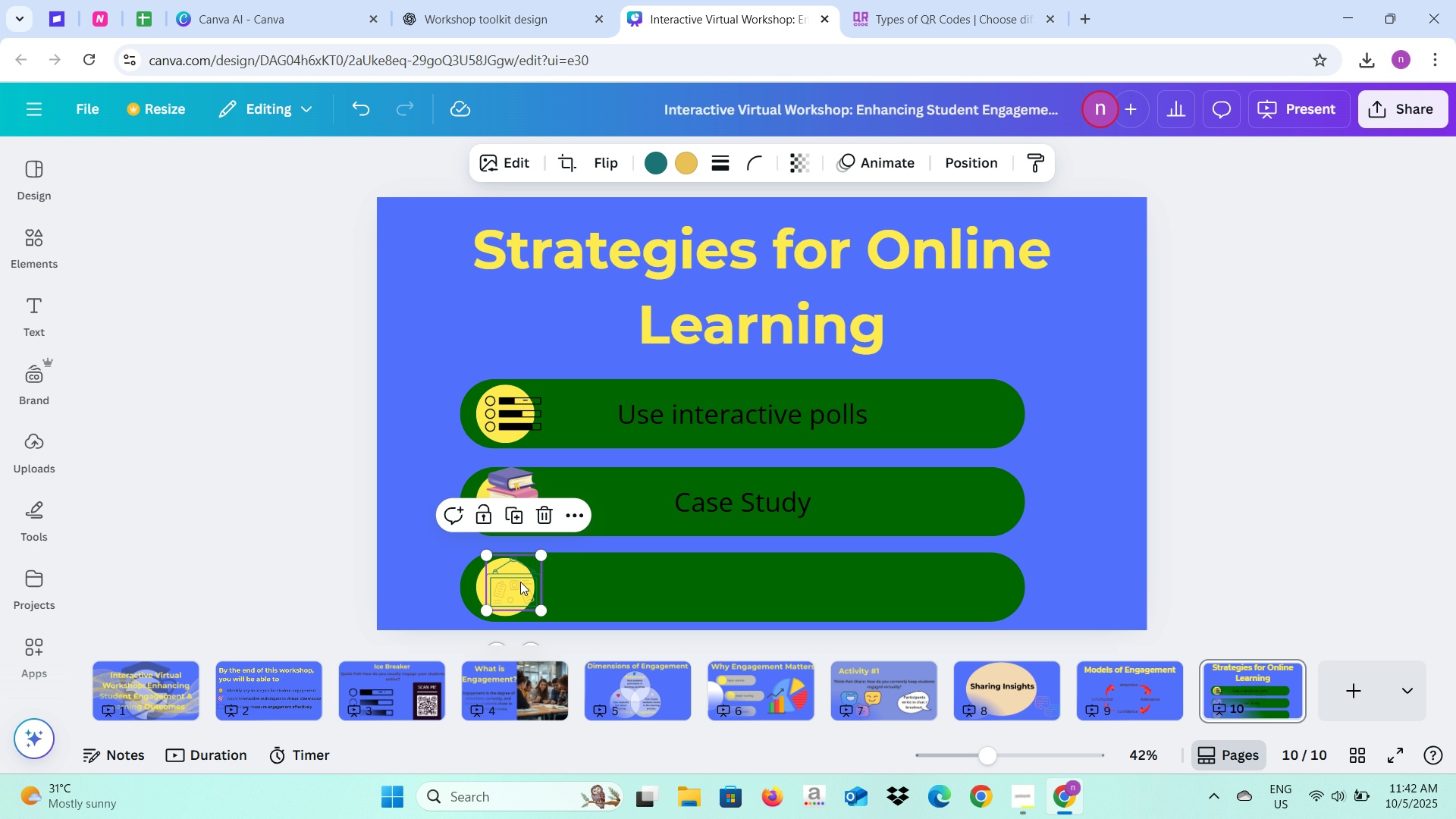 
left_click_drag(start_coordinate=[520, 582], to_coordinate=[512, 582])
 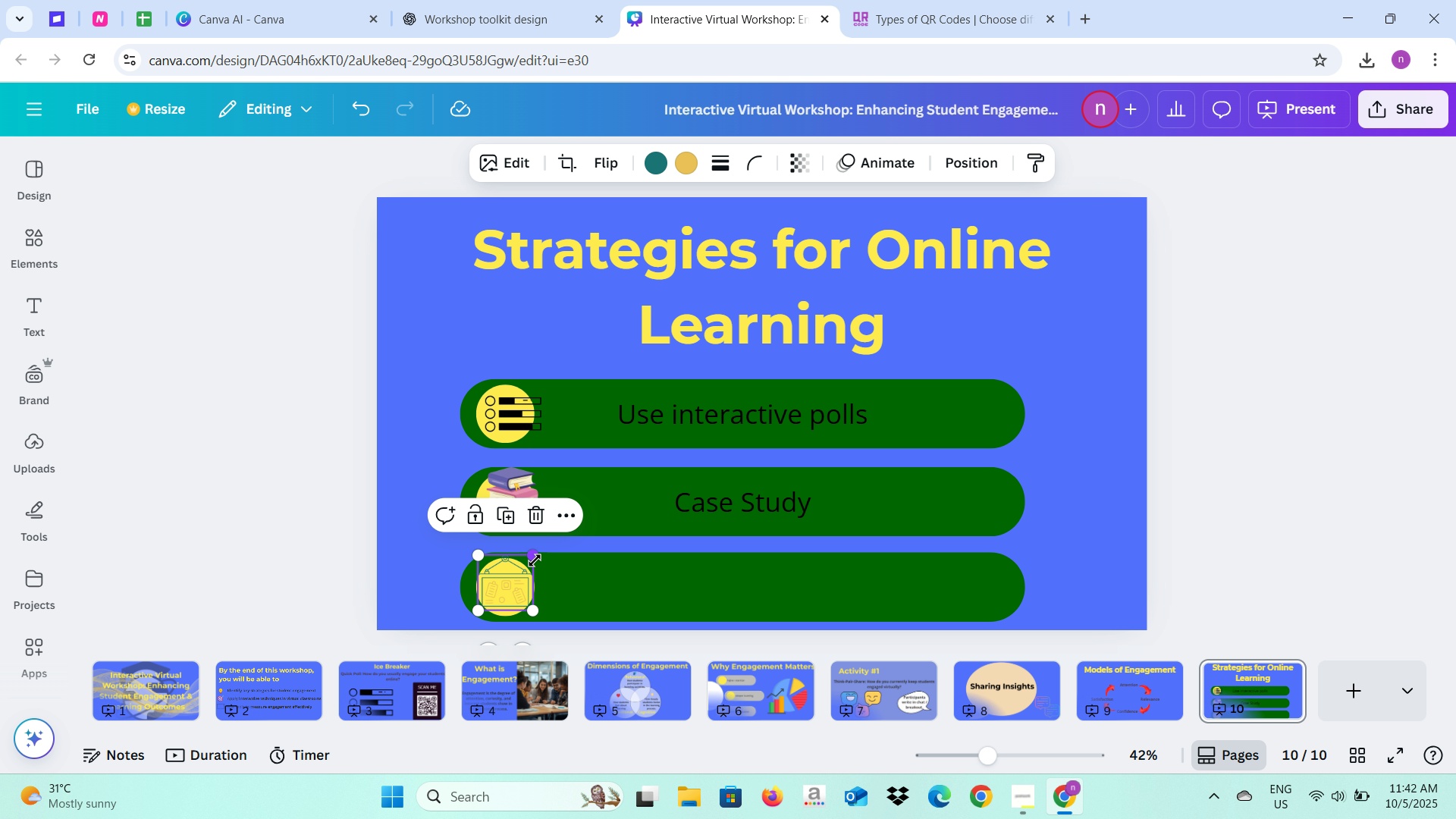 
left_click_drag(start_coordinate=[533, 560], to_coordinate=[527, 579])
 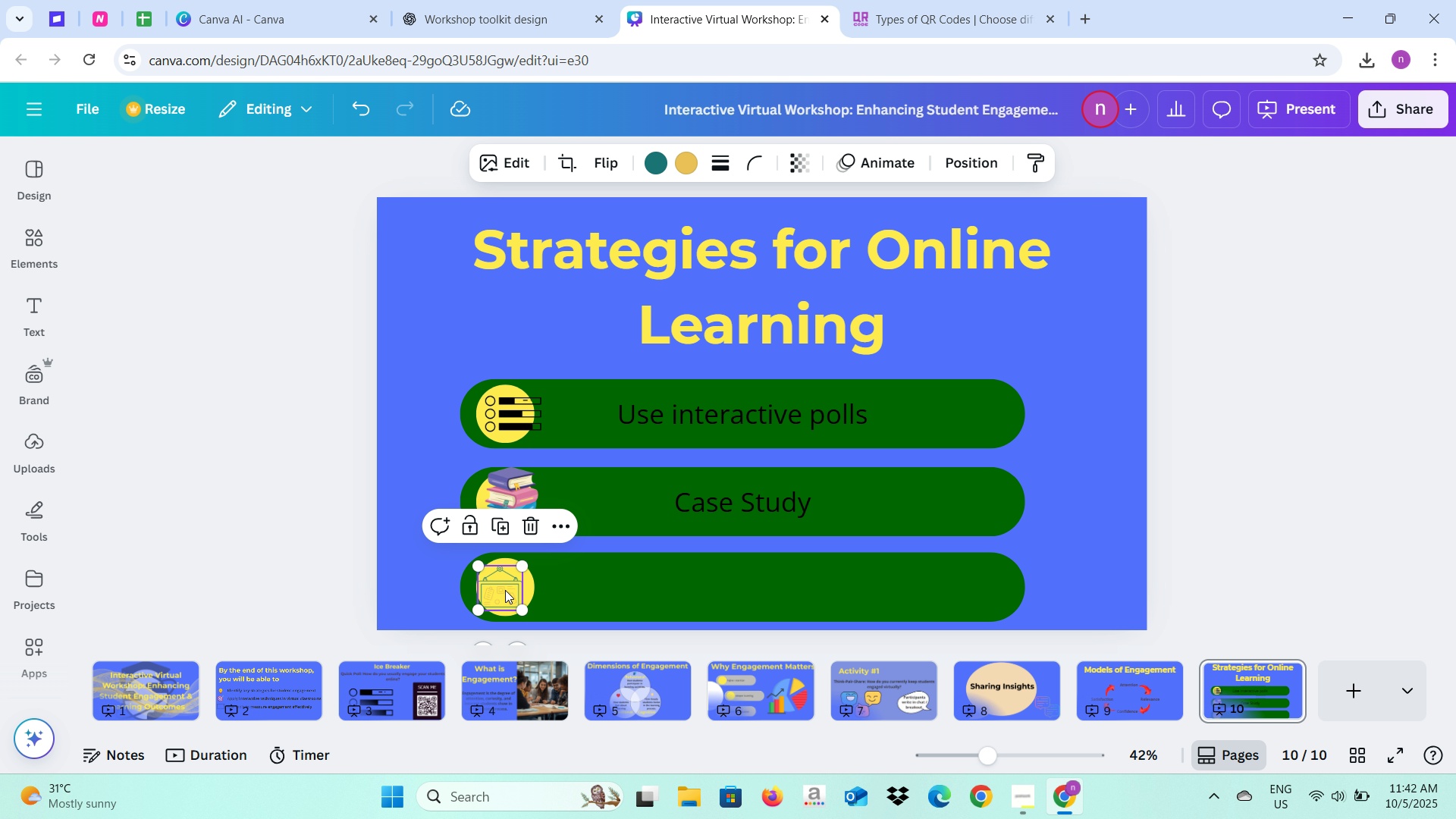 
left_click_drag(start_coordinate=[505, 590], to_coordinate=[511, 588])
 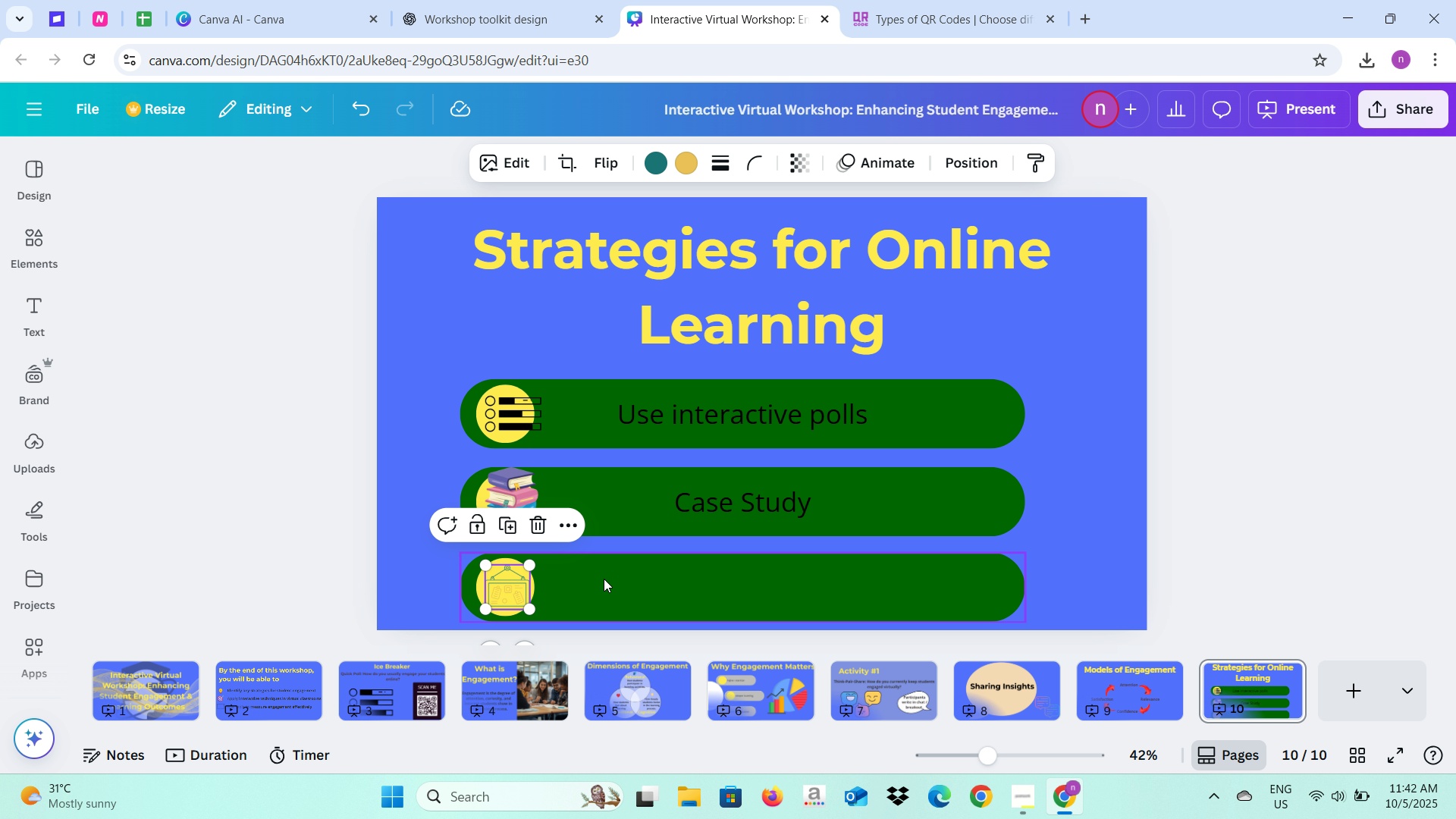 
left_click([604, 579])
 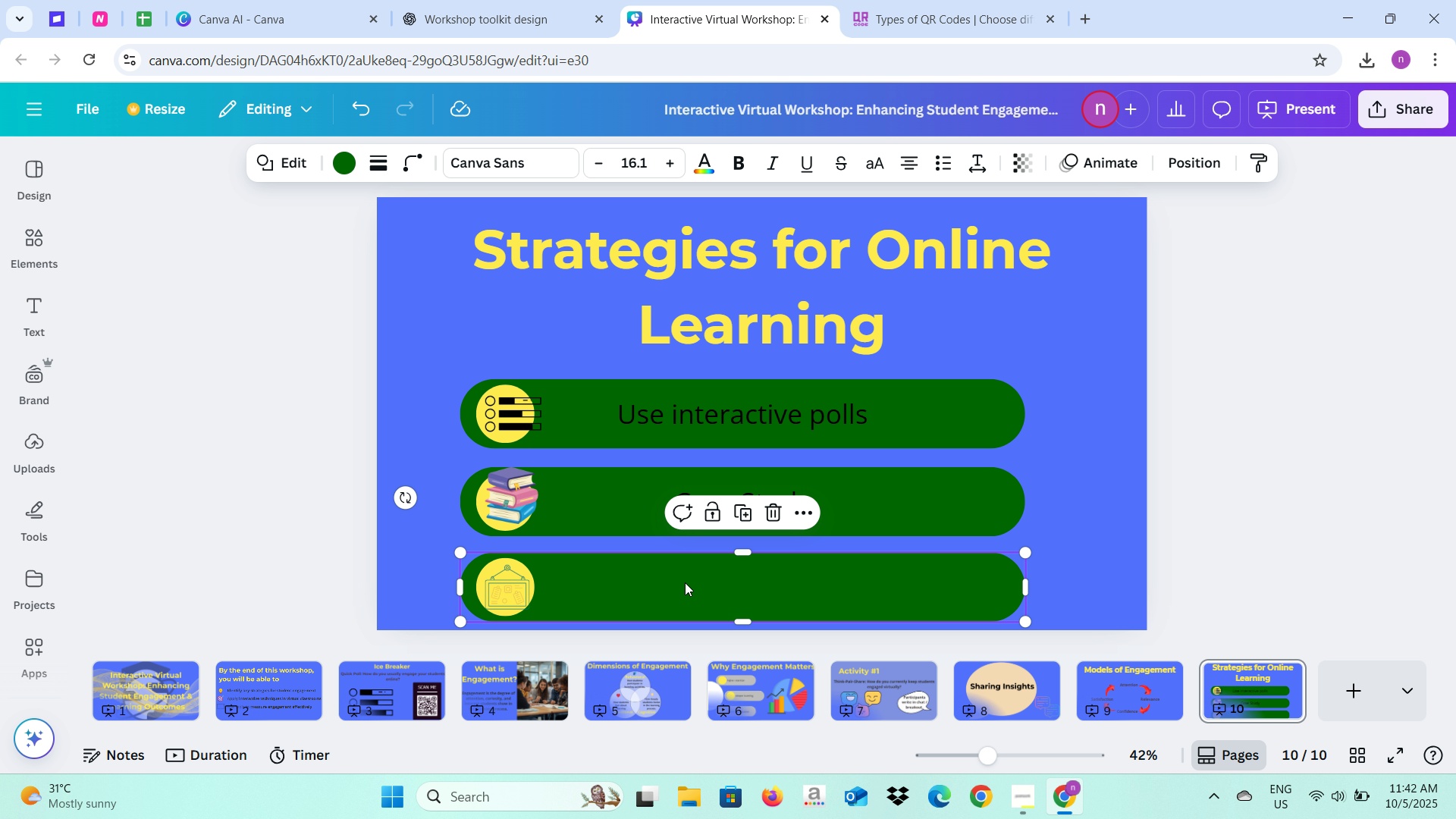 
double_click([685, 582])
 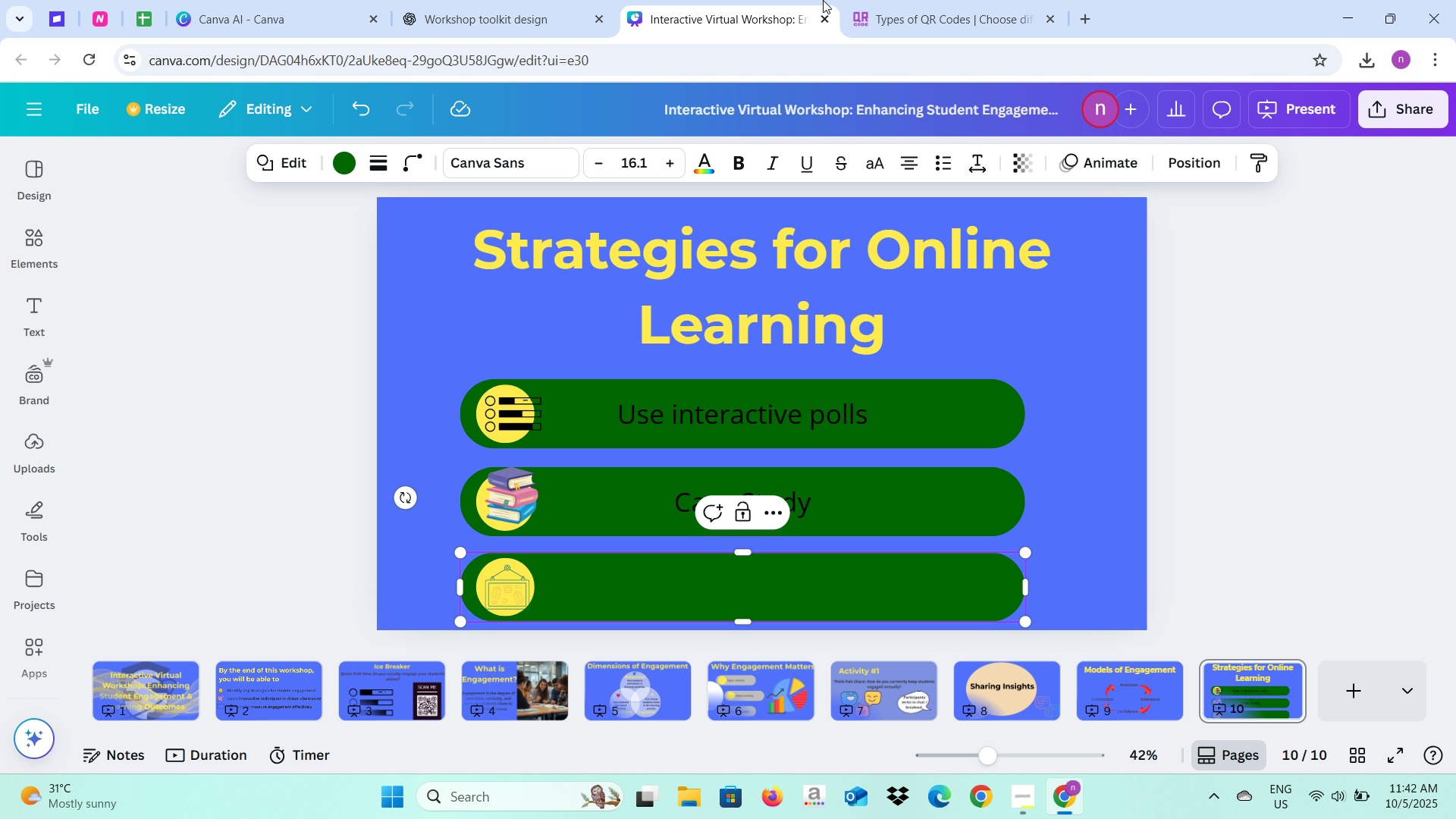 
left_click([509, 0])
 